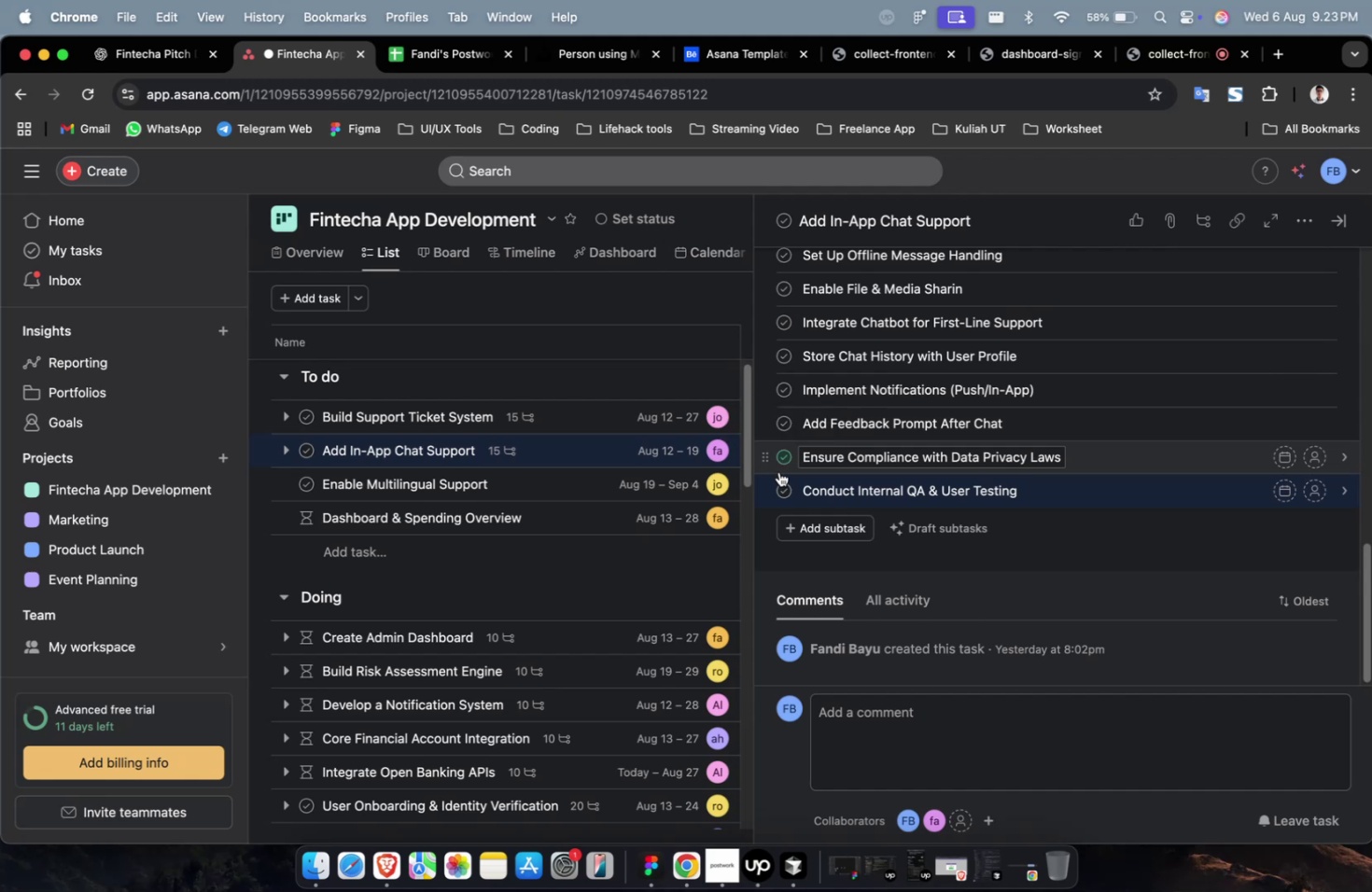 
scroll: coordinate [778, 467], scroll_direction: down, amount: 1.0
 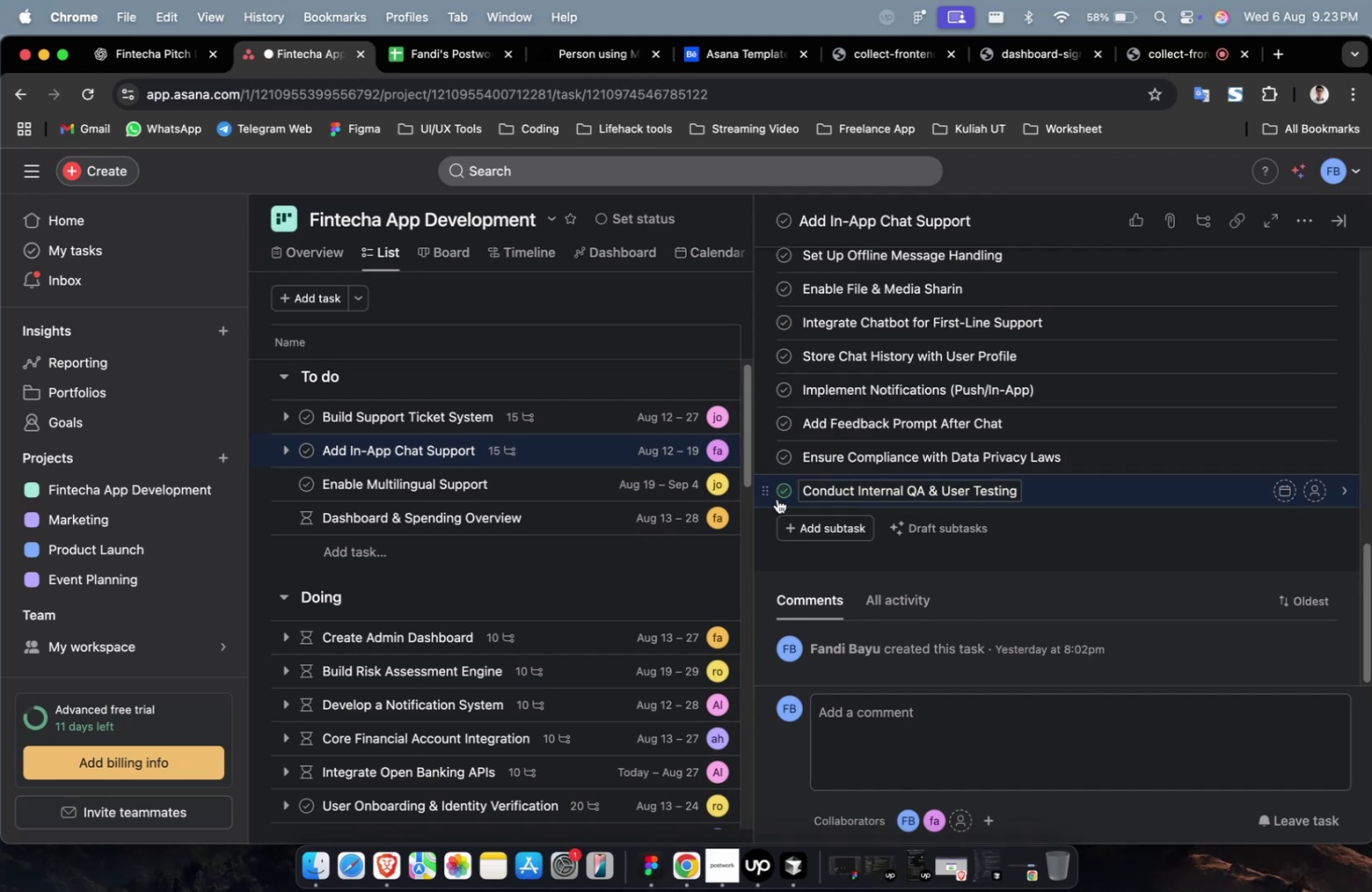 
mouse_move([795, 524])
 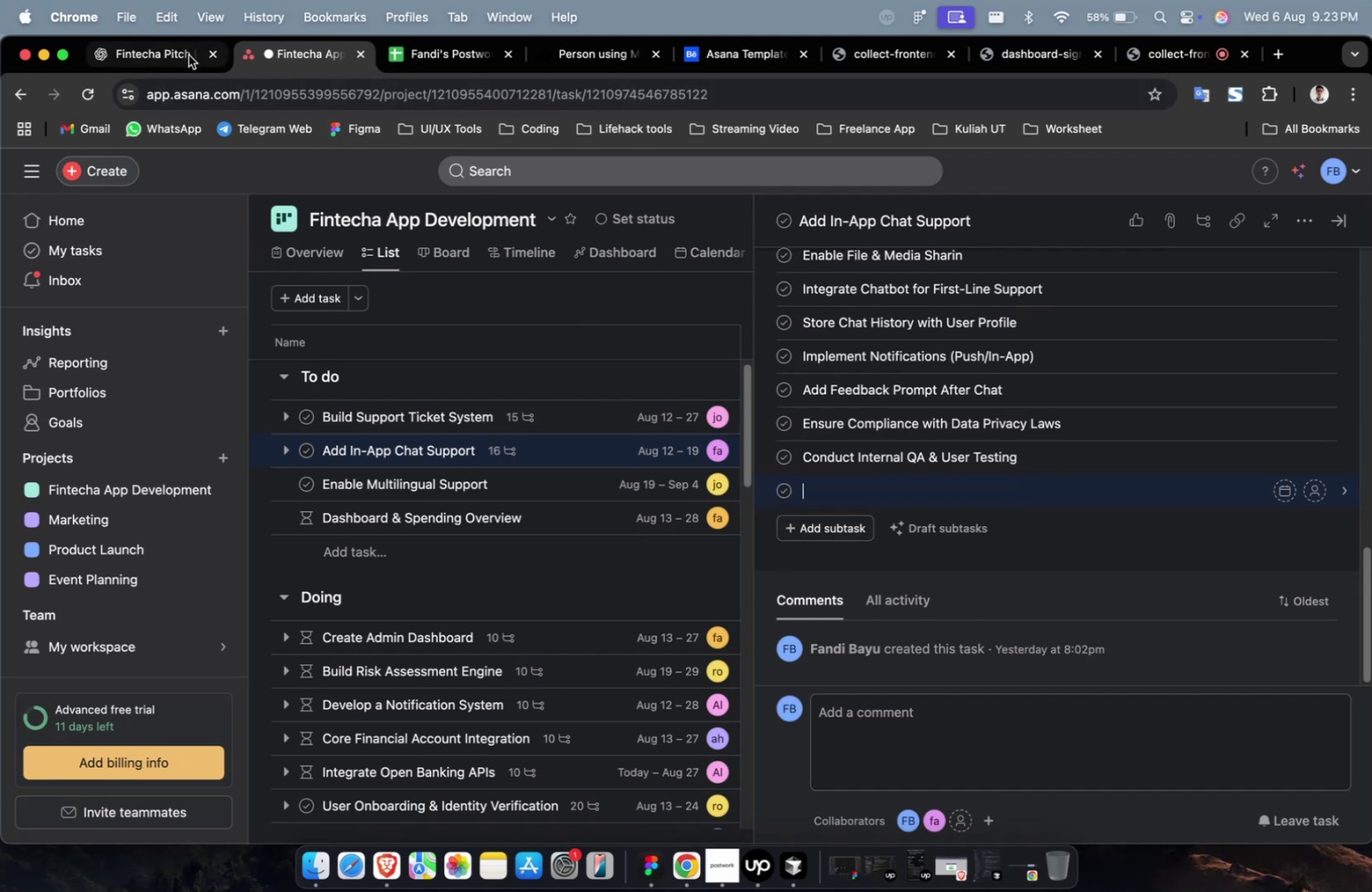 
scroll: coordinate [777, 447], scroll_direction: none, amount: 0.0
 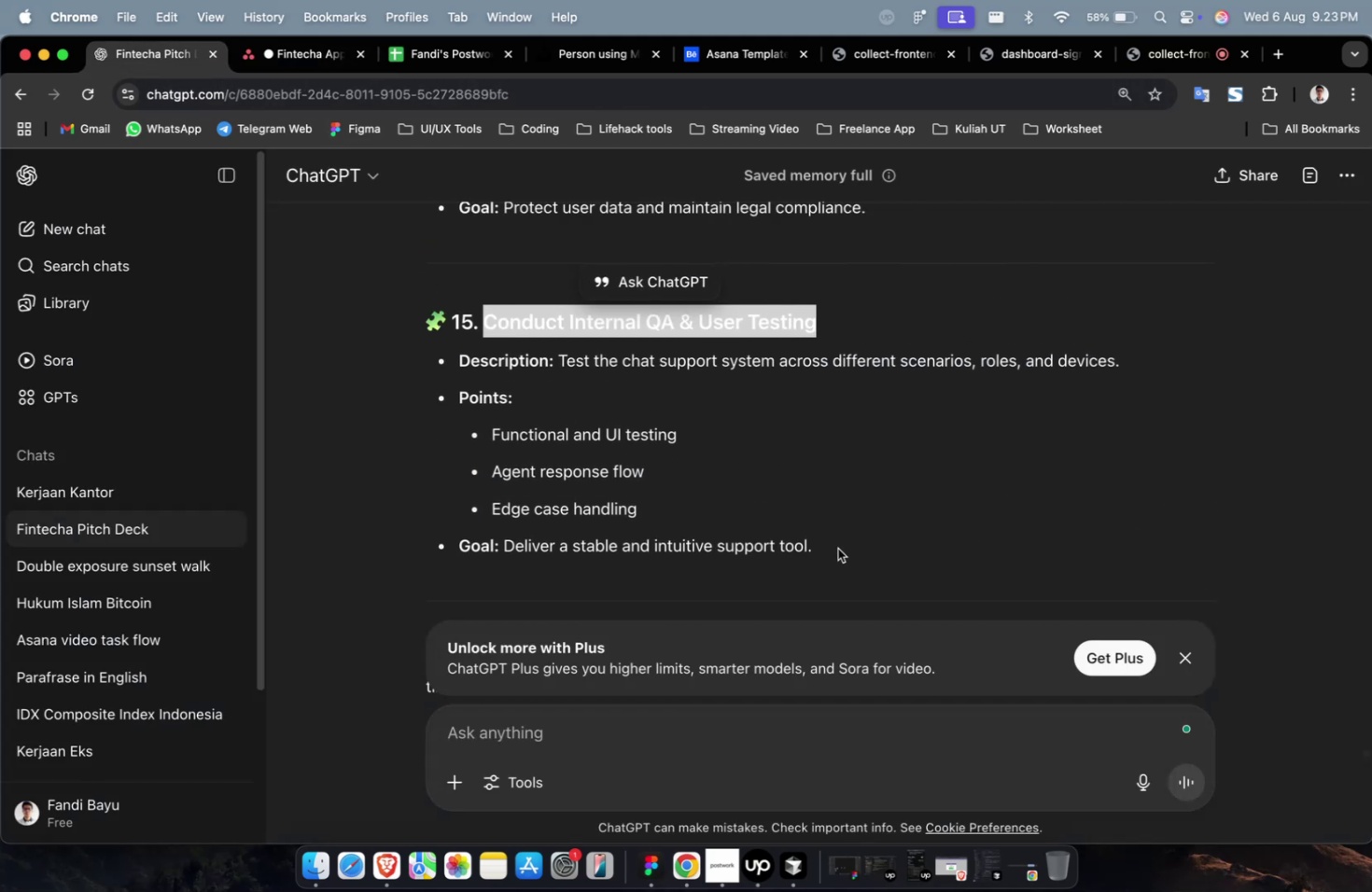 
left_click_drag(start_coordinate=[832, 551], to_coordinate=[559, 370])
 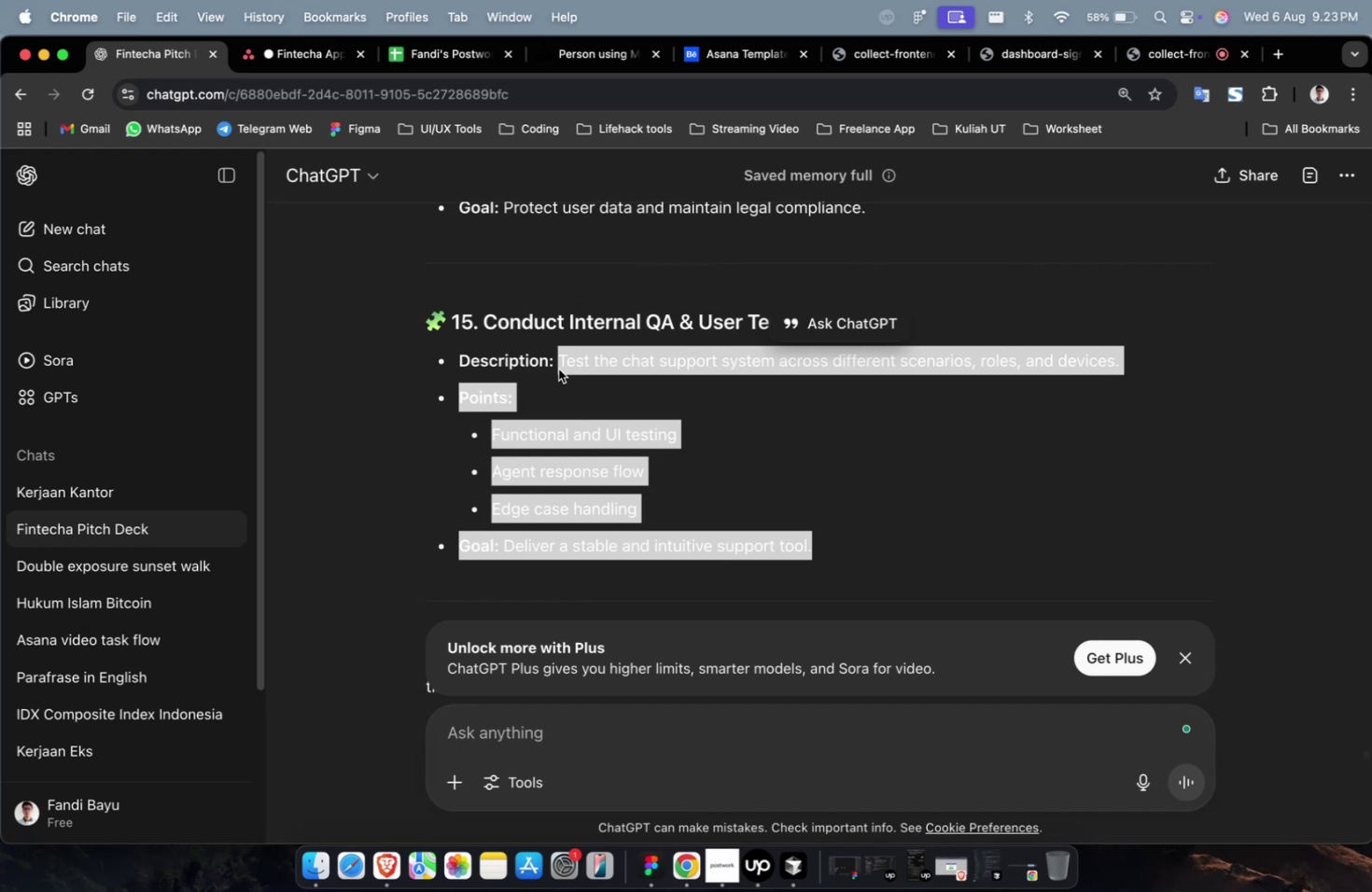 
key(Meta+CommandLeft)
 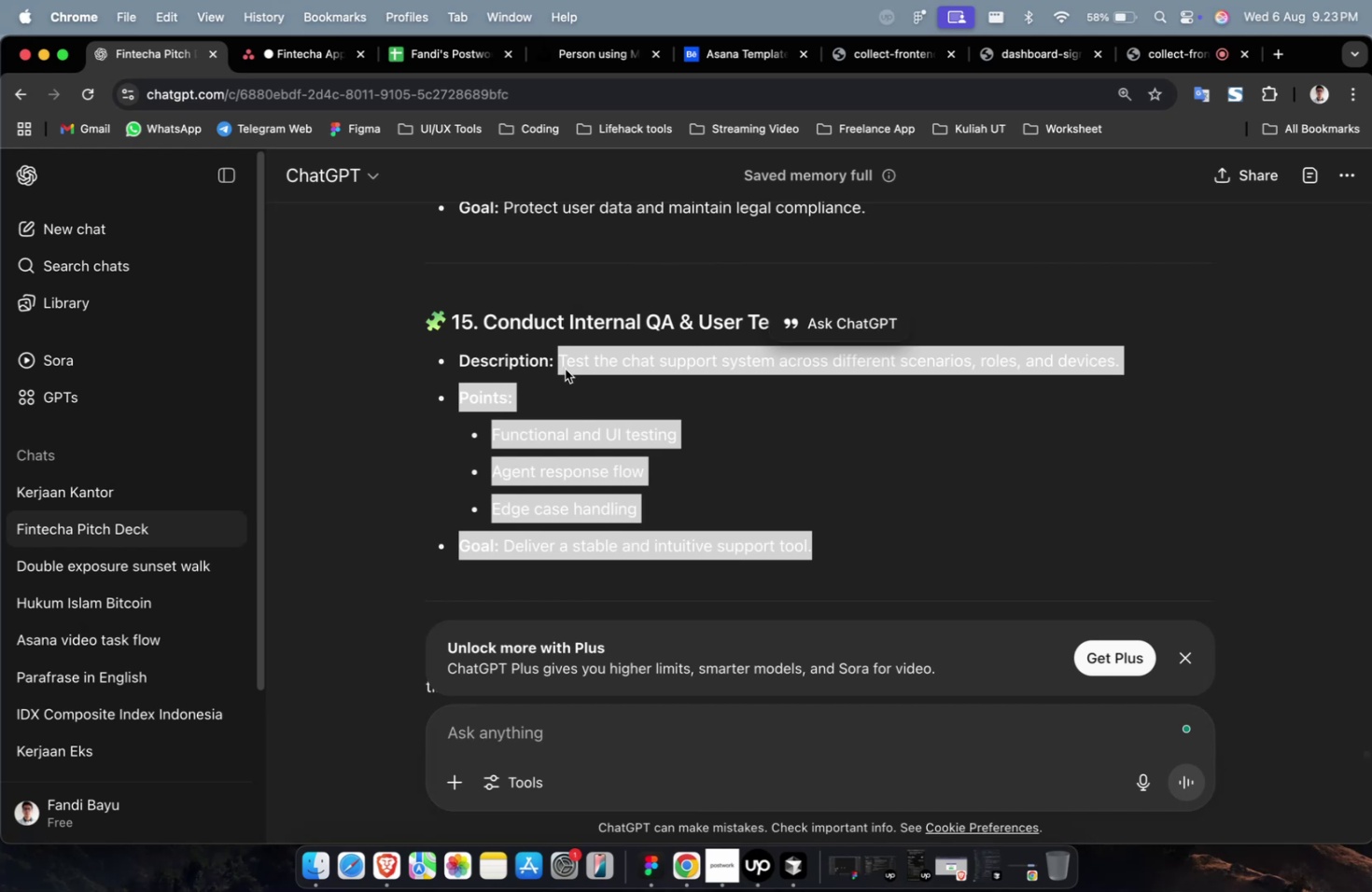 
key(Meta+C)
 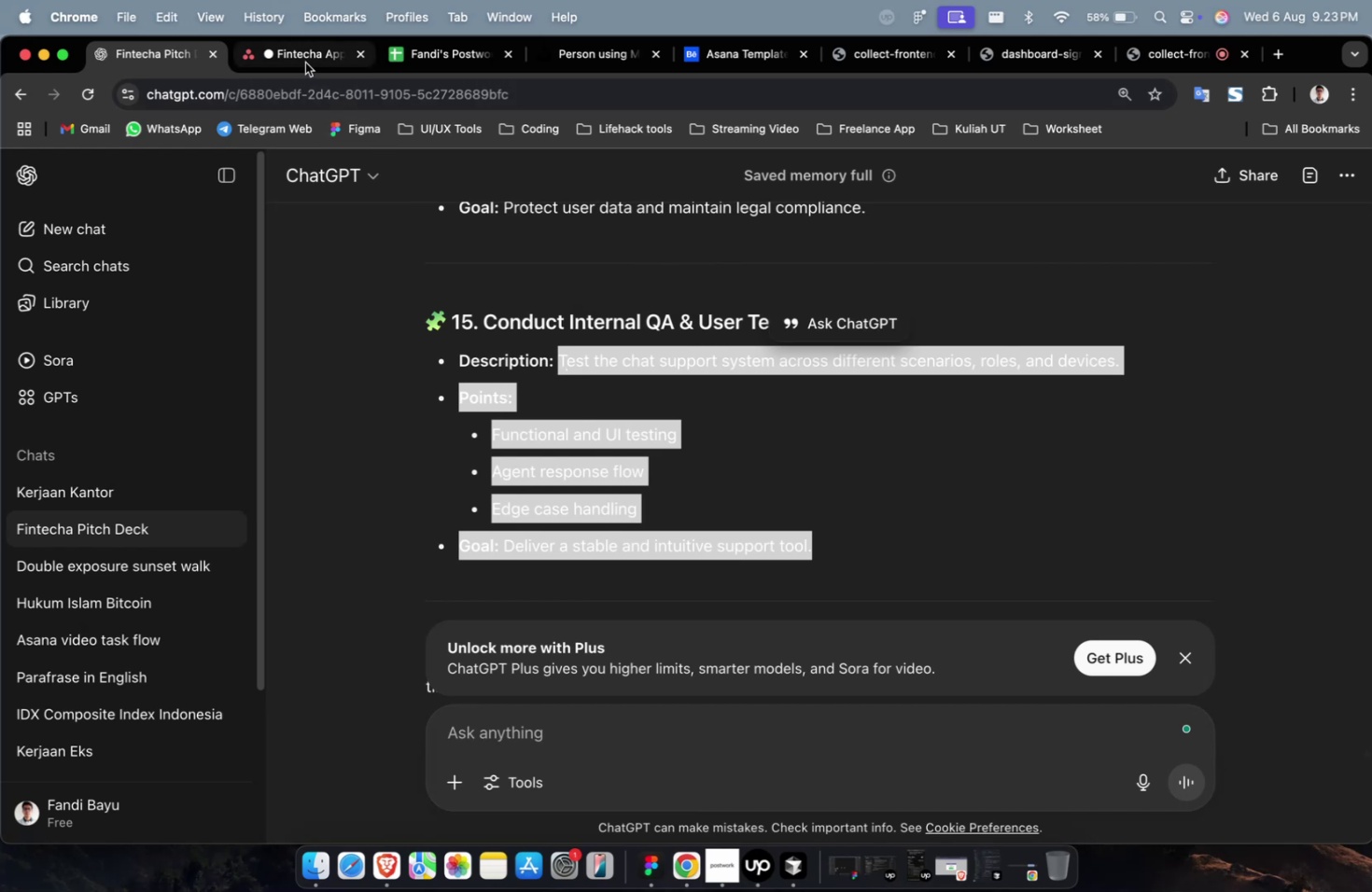 
left_click([305, 63])
 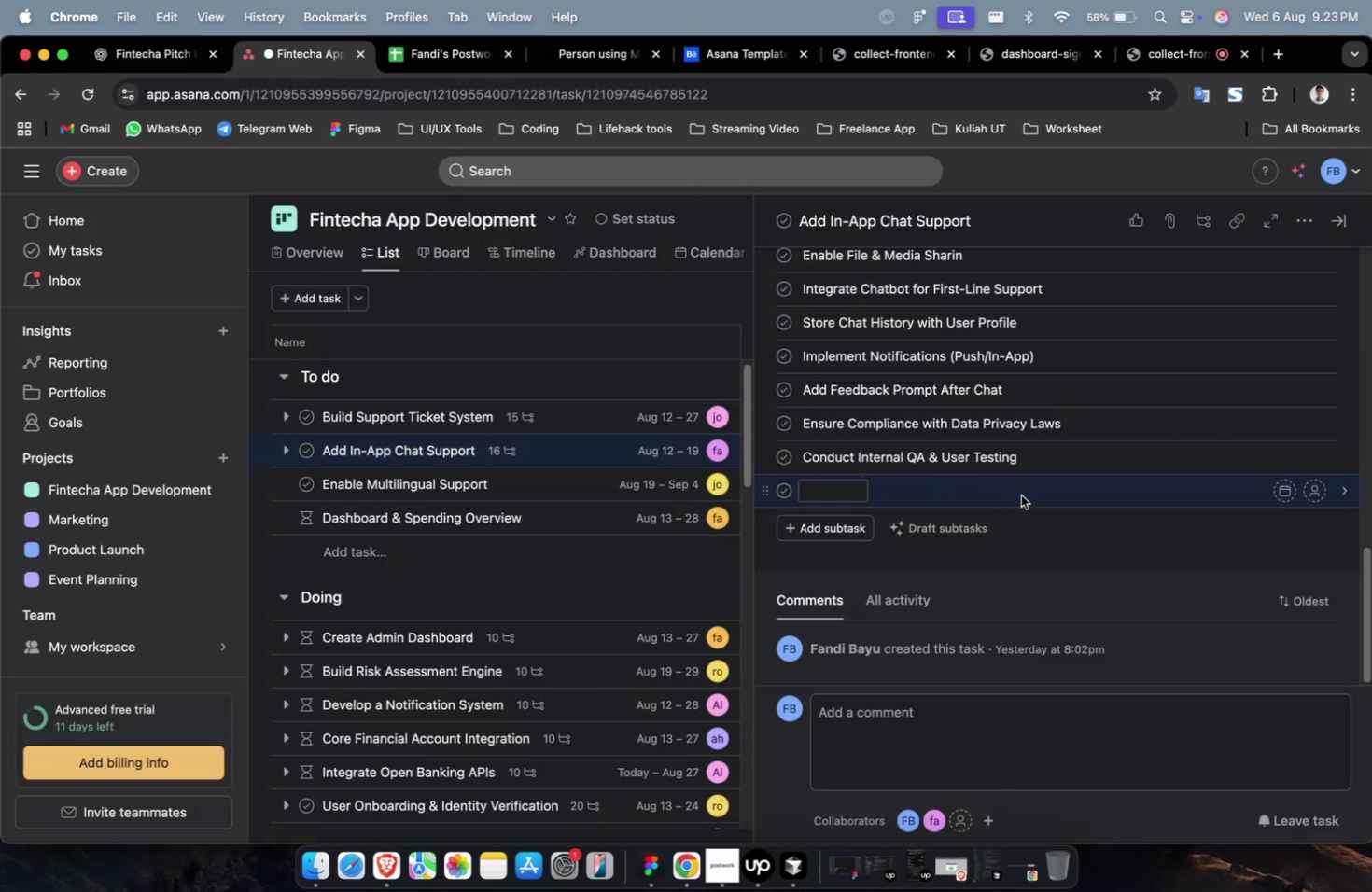 
double_click([1058, 458])
 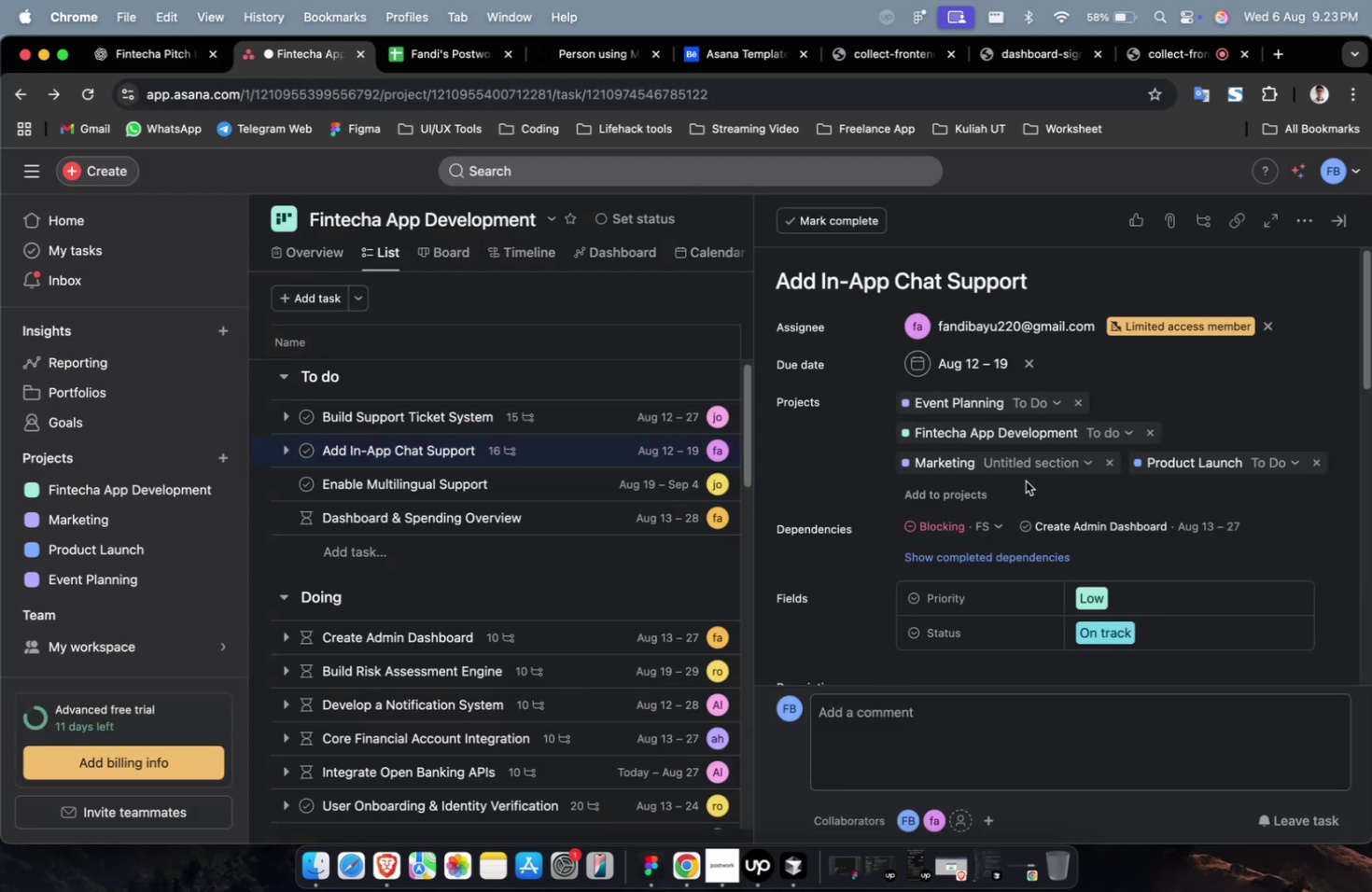 
scroll: coordinate [1084, 549], scroll_direction: down, amount: 31.0
 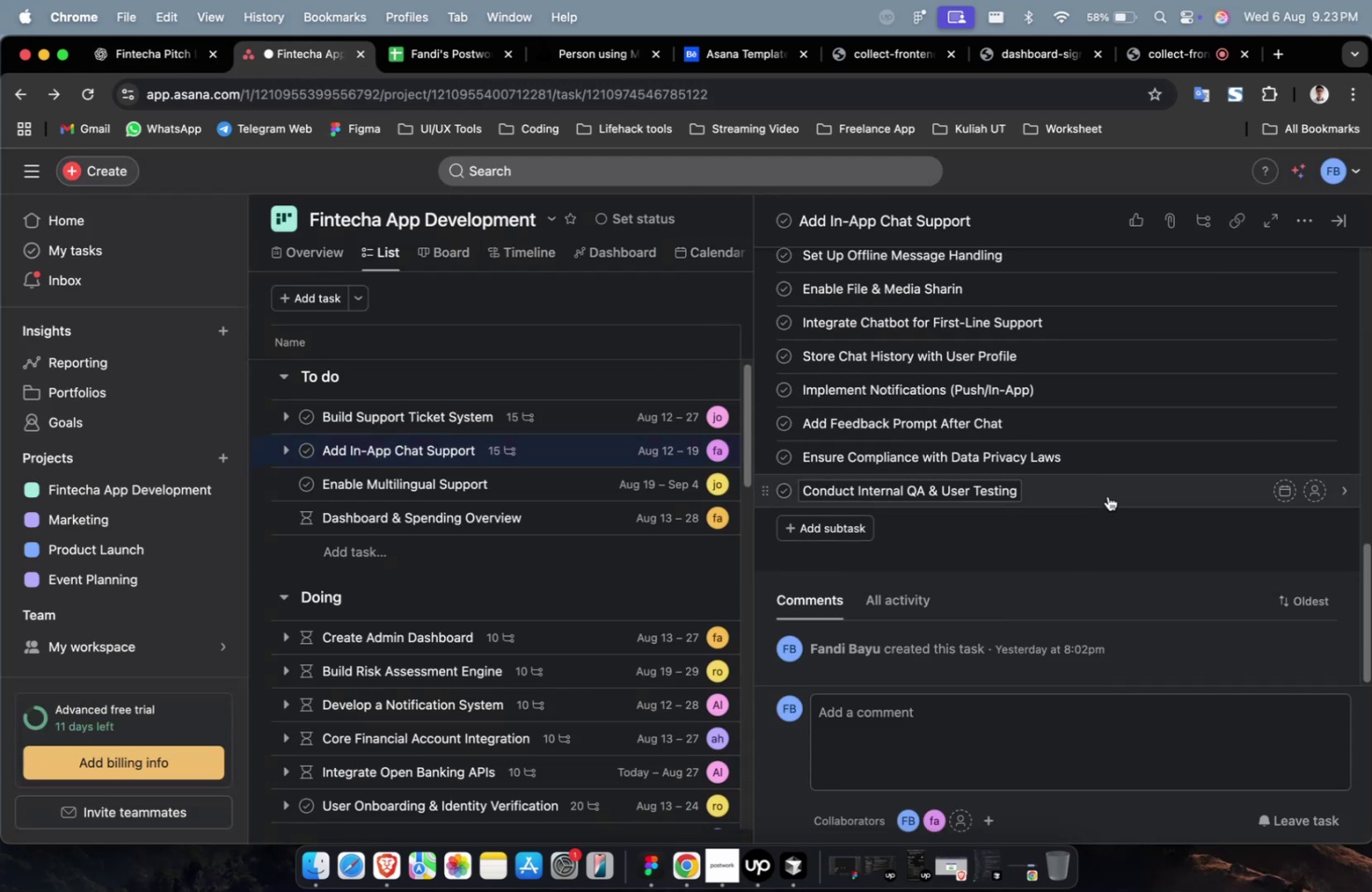 
left_click([1108, 494])
 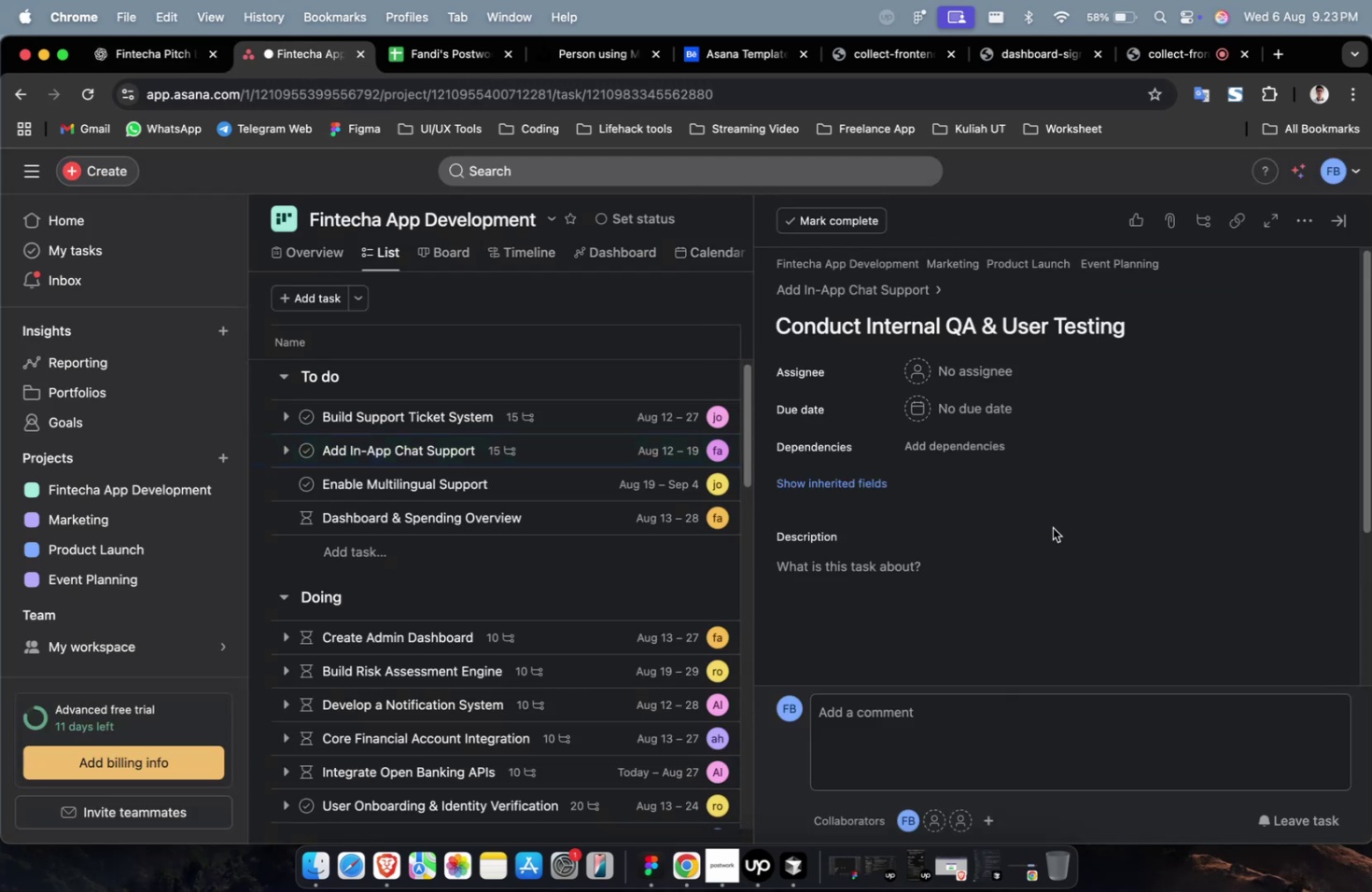 
scroll: coordinate [1047, 535], scroll_direction: down, amount: 1.0
 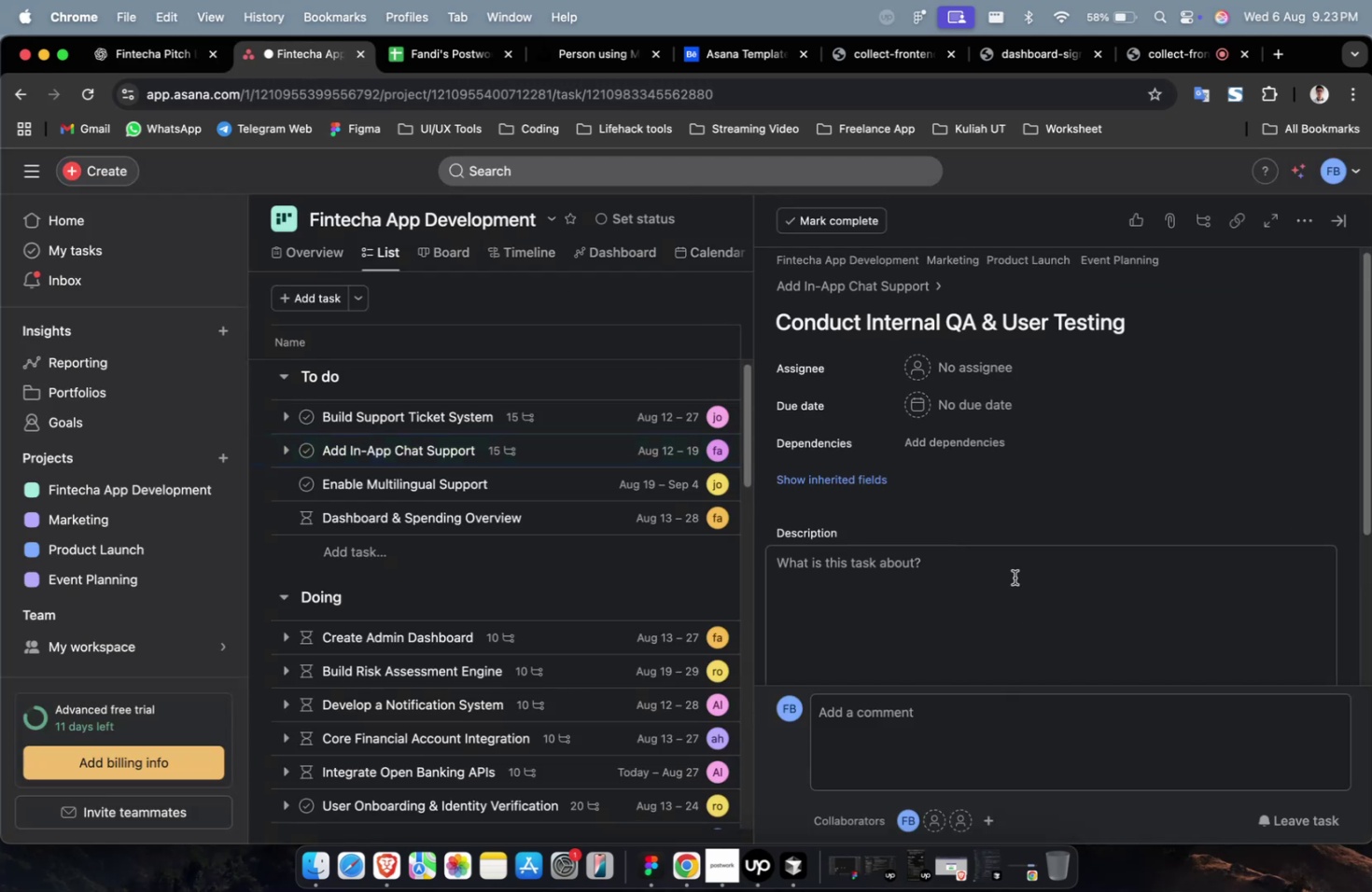 
key(Meta+V)
 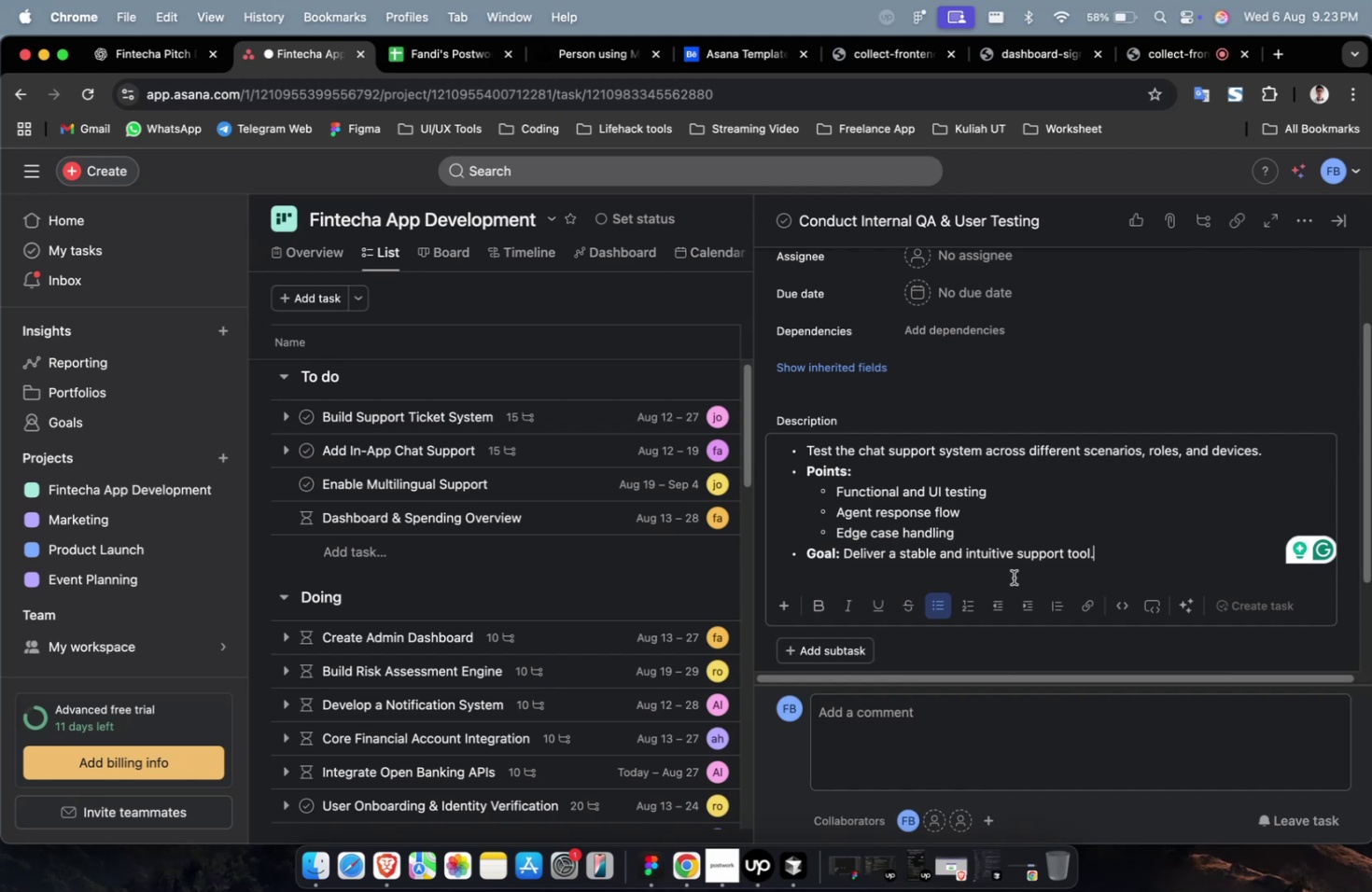 
wait(18.12)
 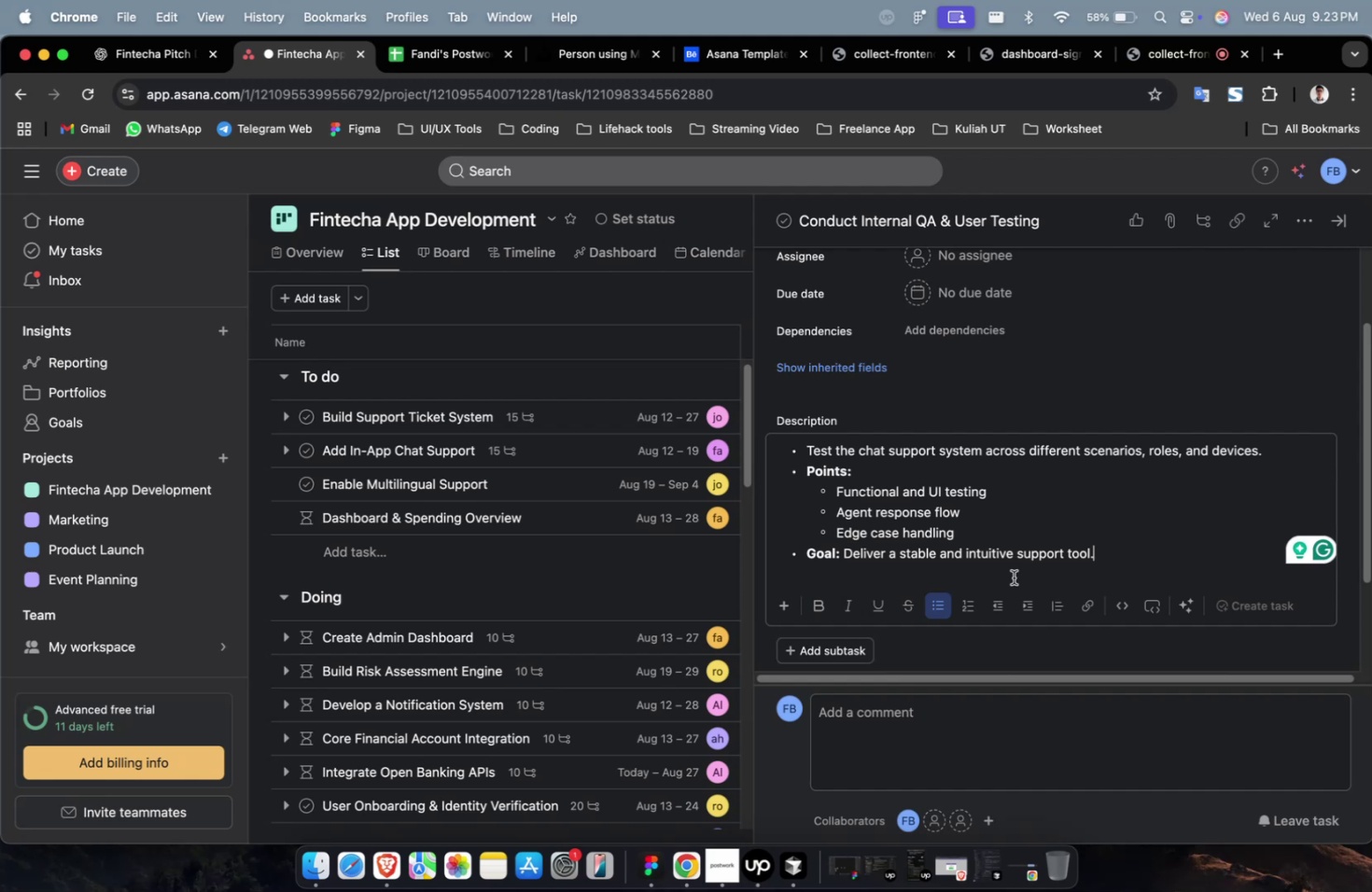 
scroll: coordinate [1013, 577], scroll_direction: up, amount: 9.0
 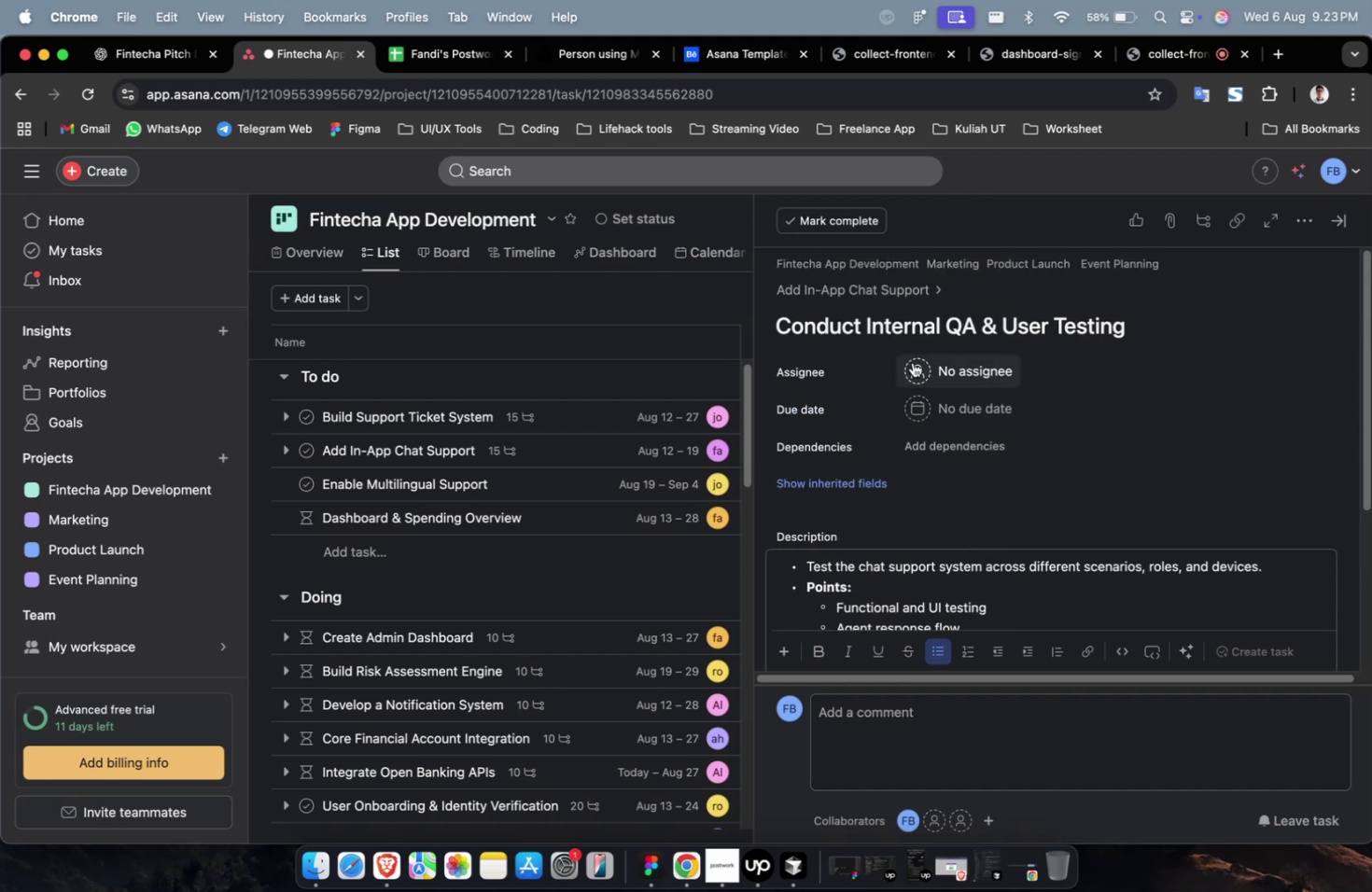 
left_click([955, 367])
 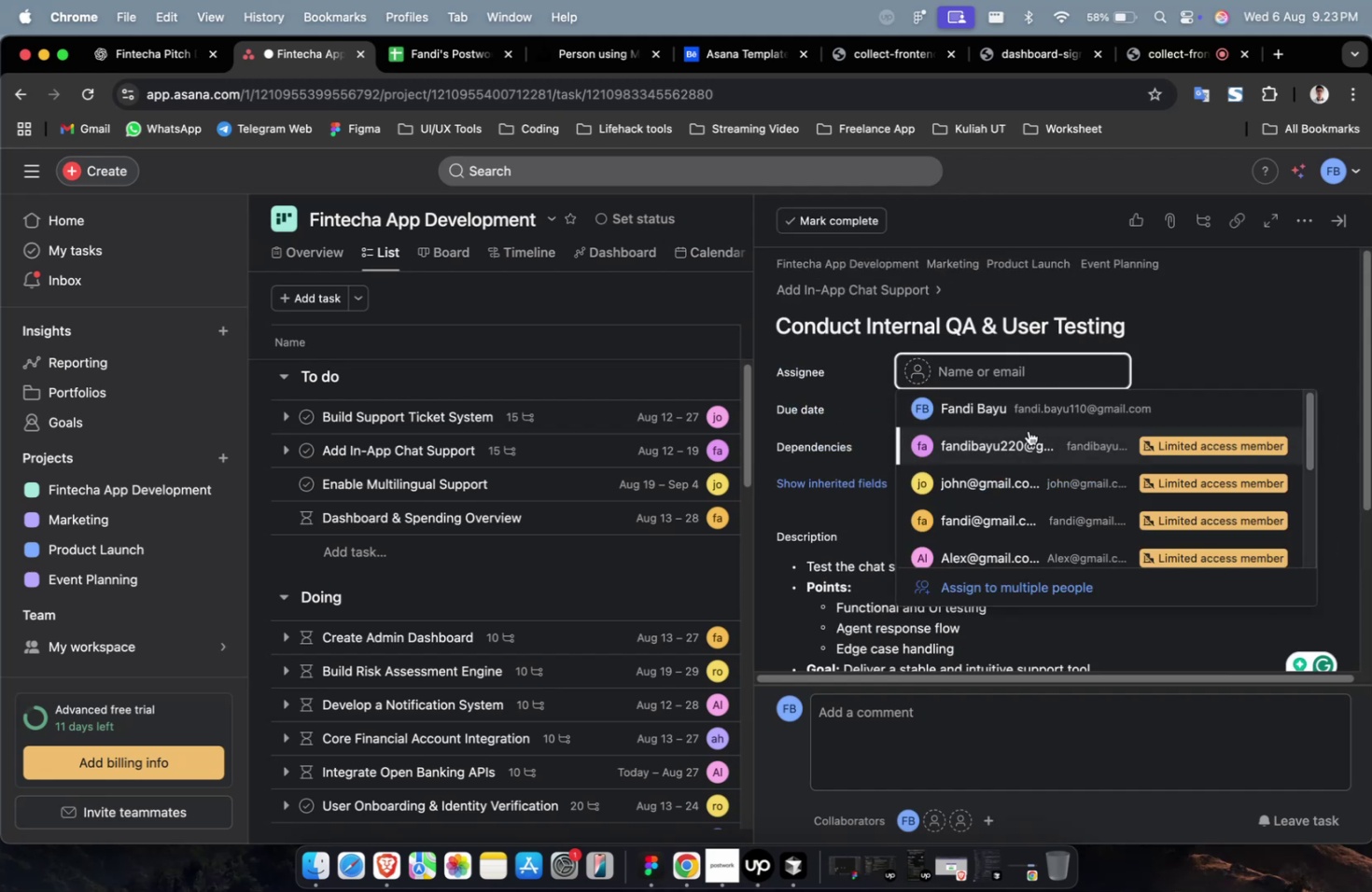 
left_click([1027, 438])
 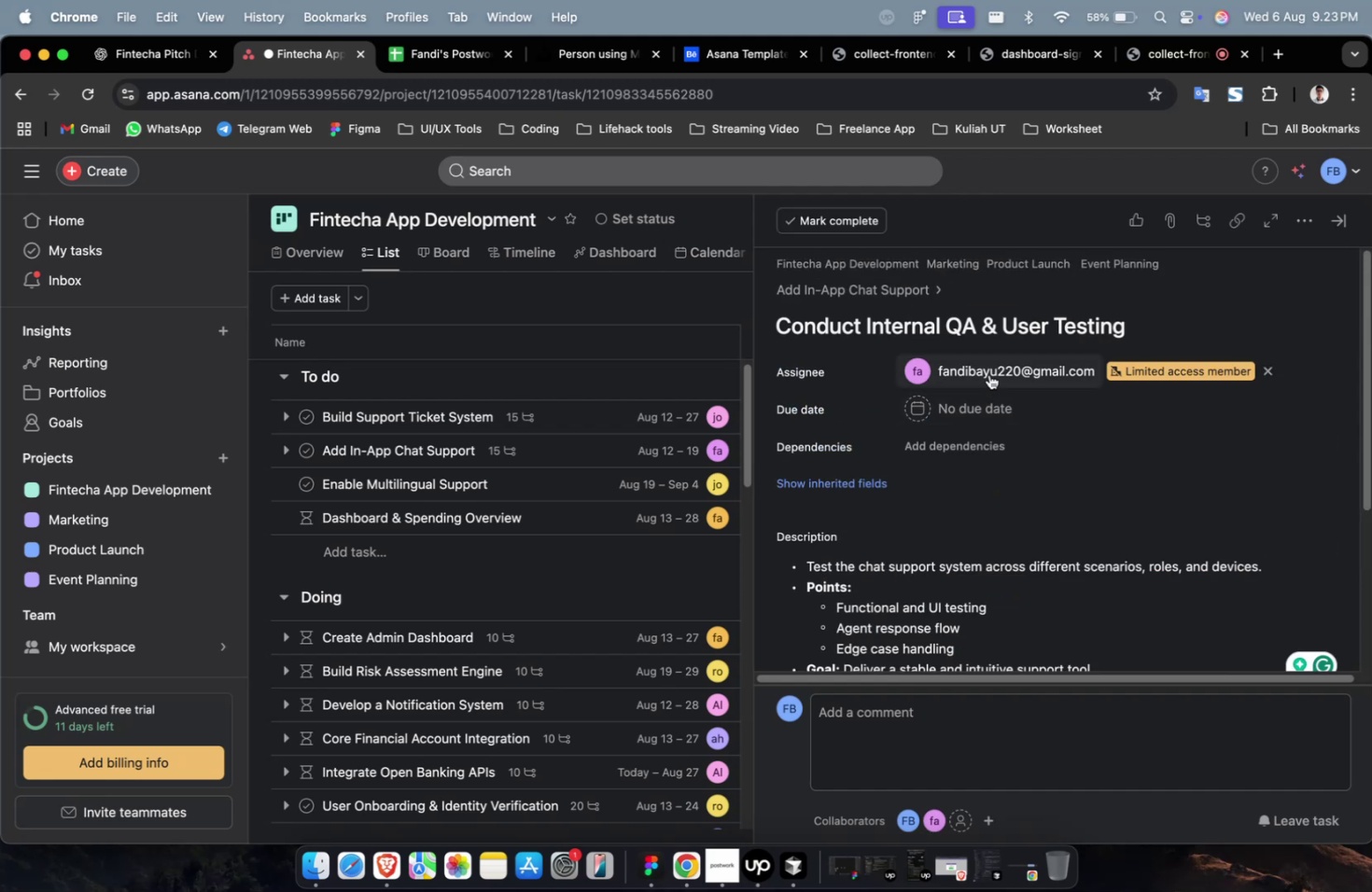 
double_click([988, 374])
 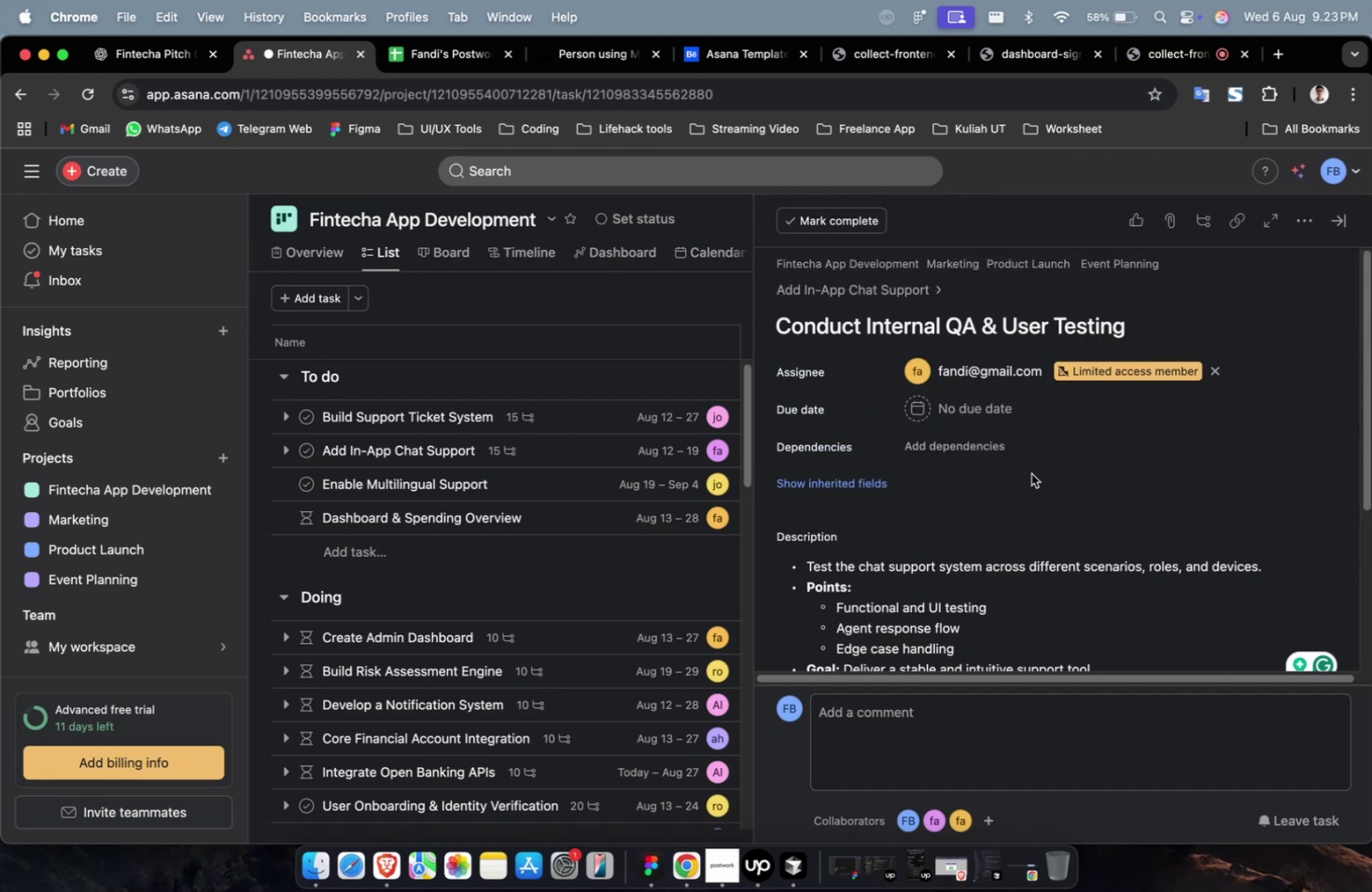 
left_click([987, 415])
 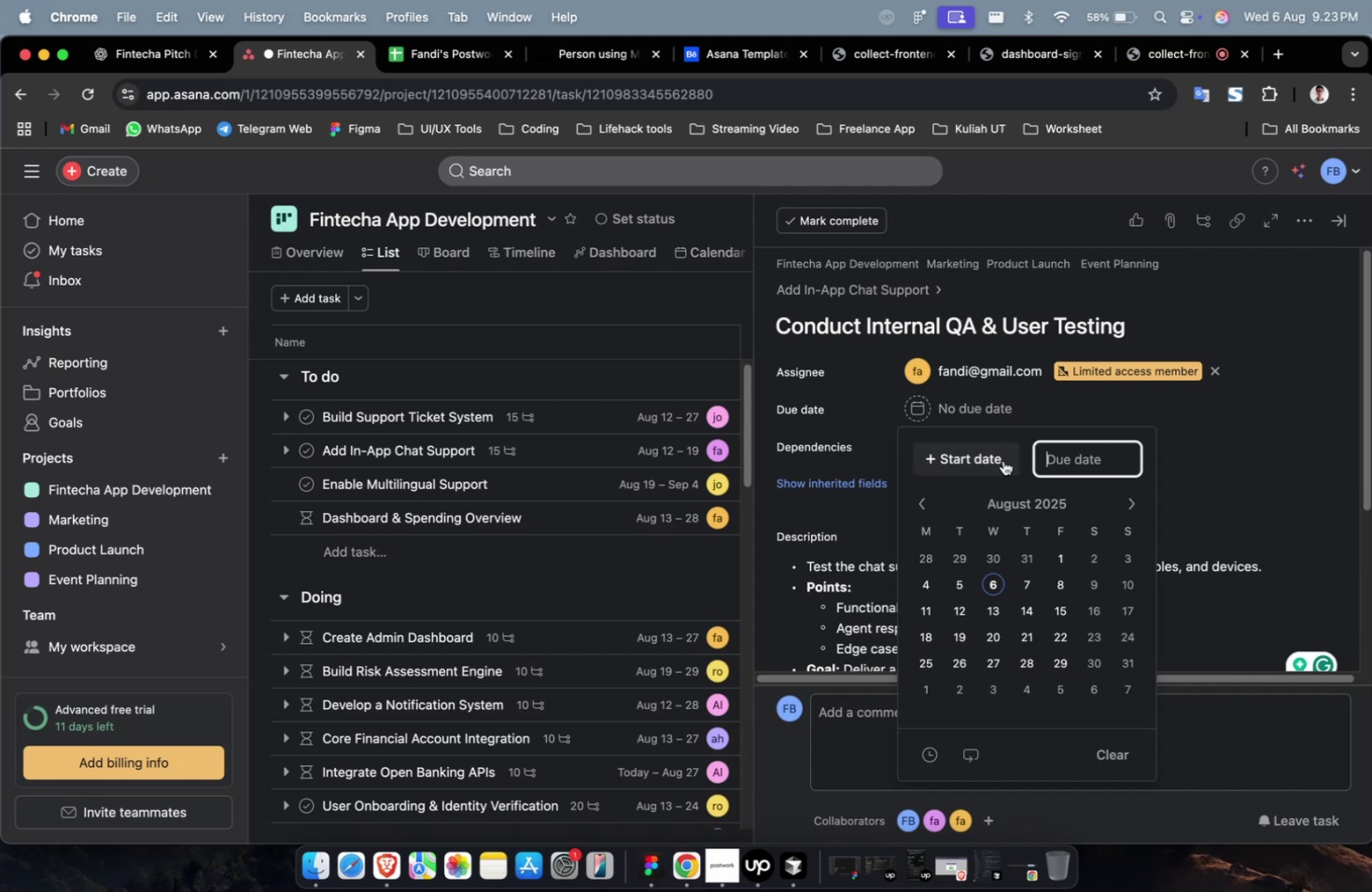 
double_click([1002, 460])
 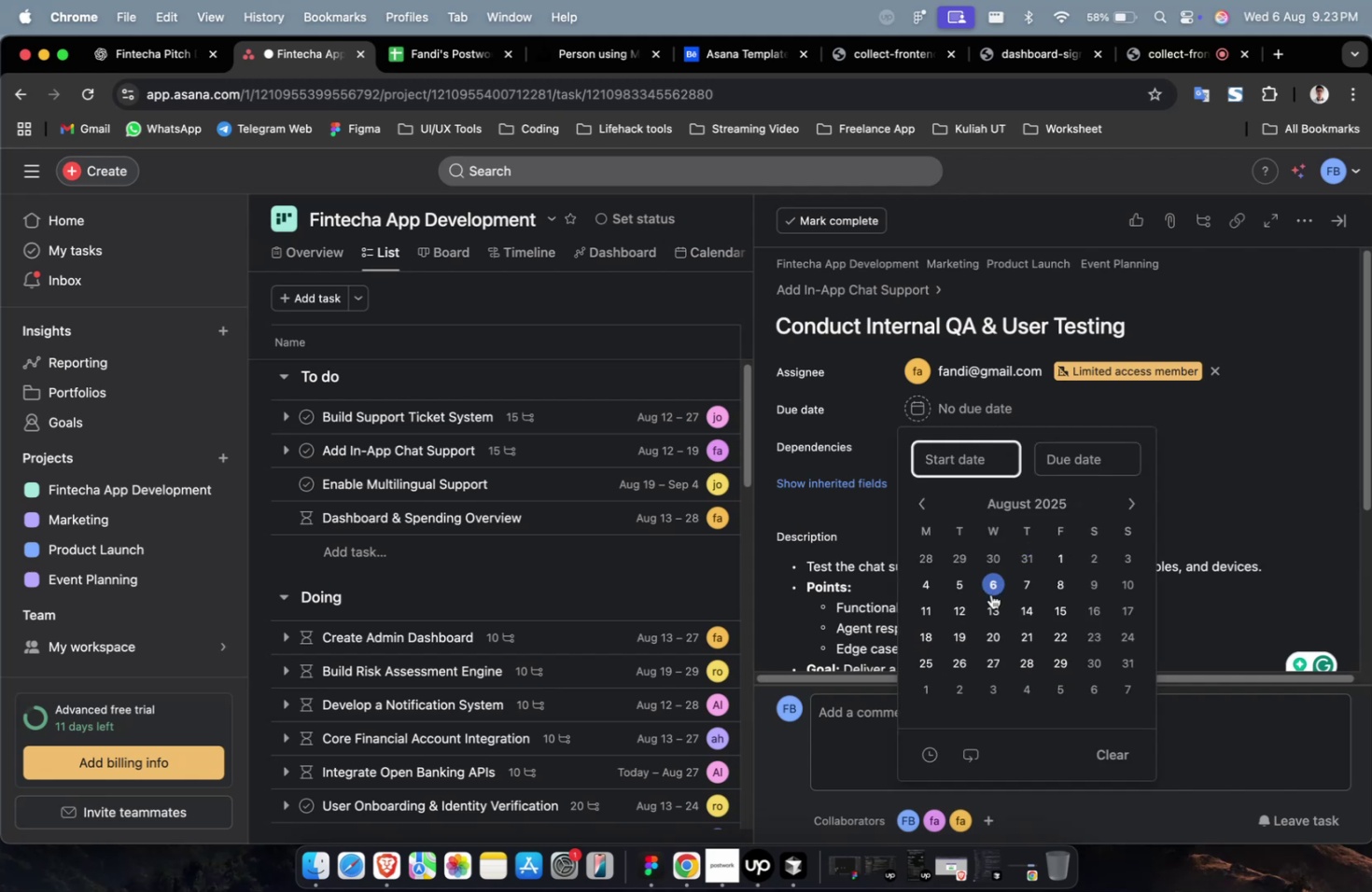 
left_click([987, 601])
 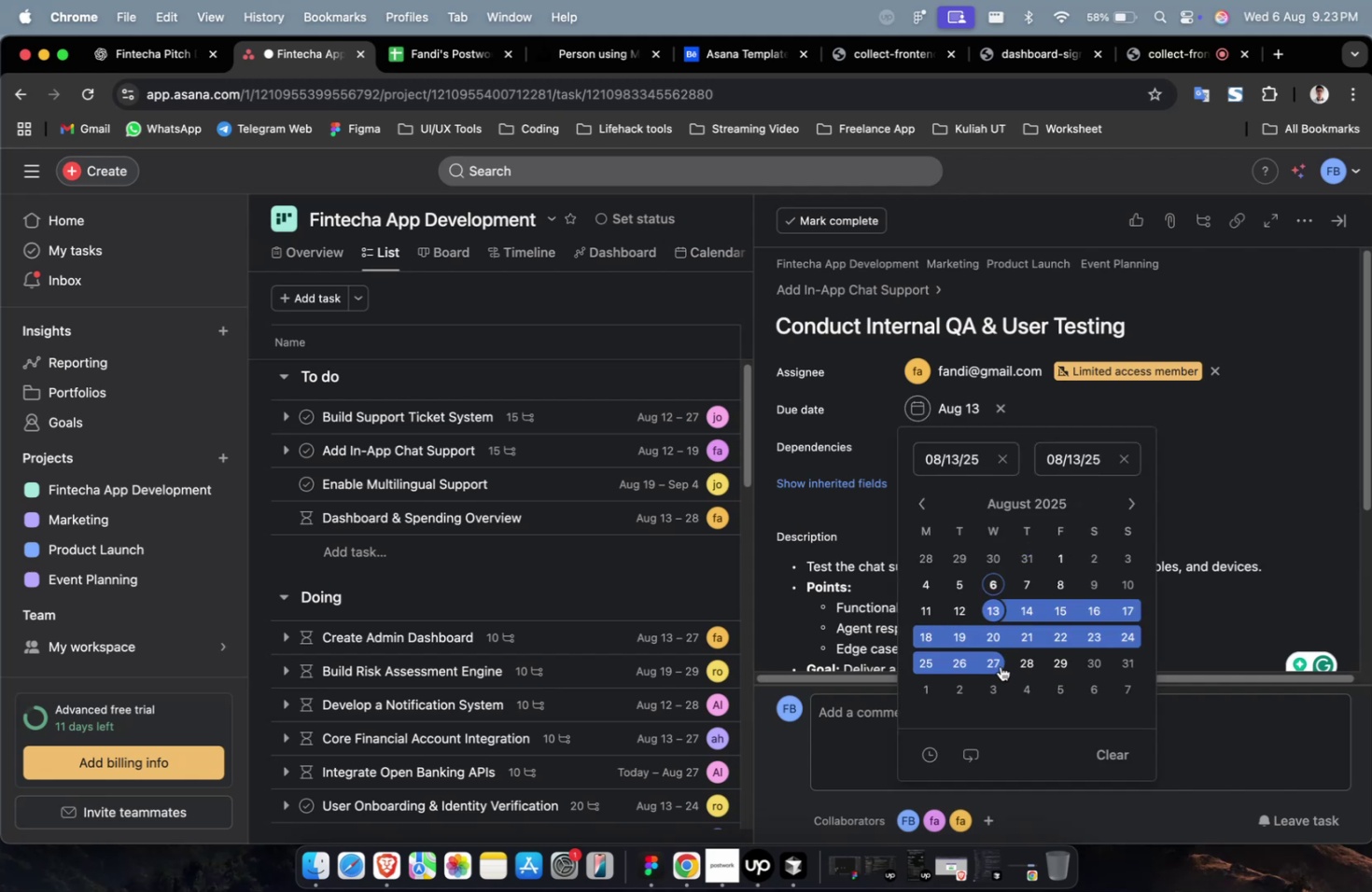 
left_click([998, 666])
 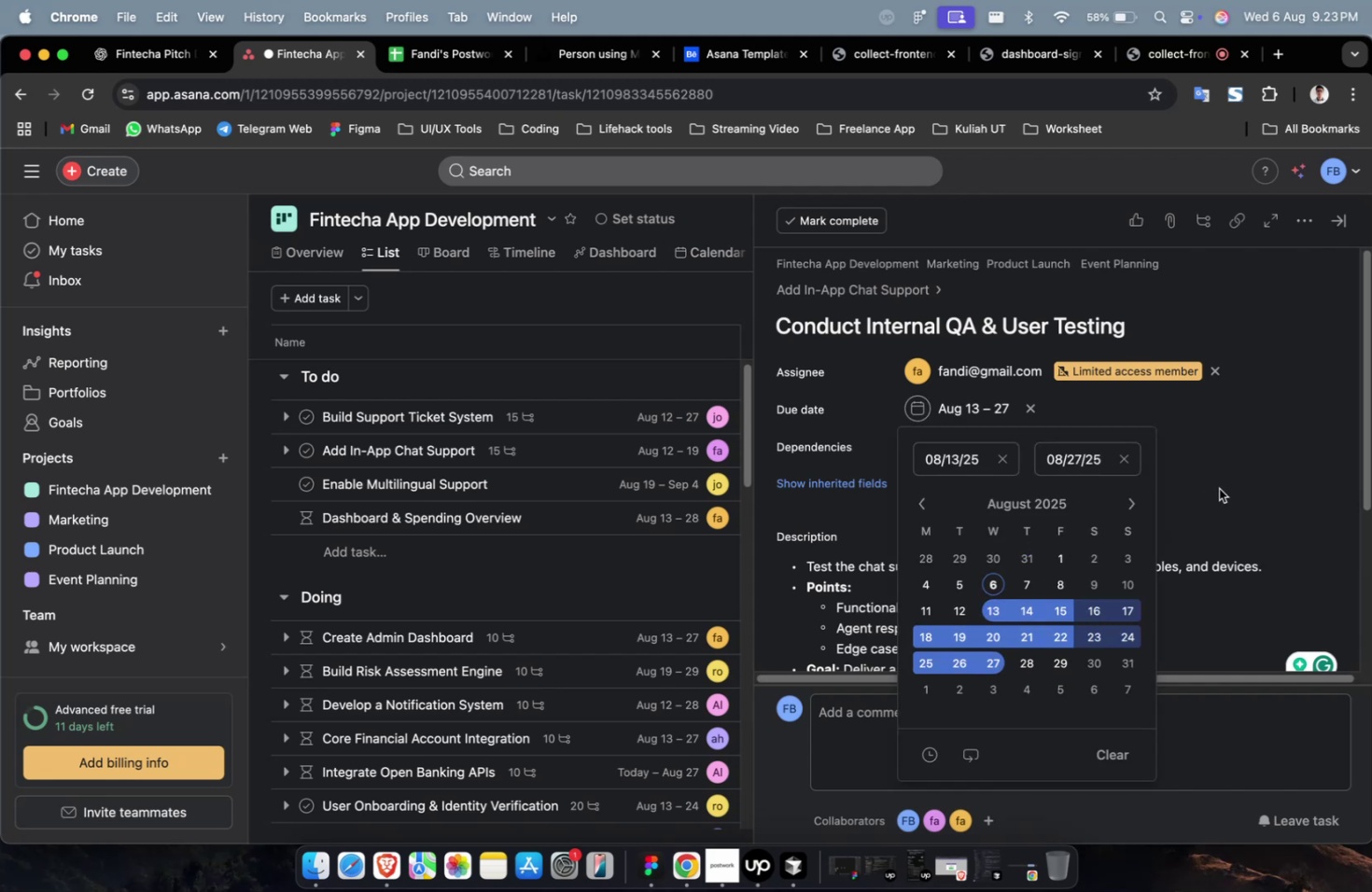 
double_click([1218, 488])
 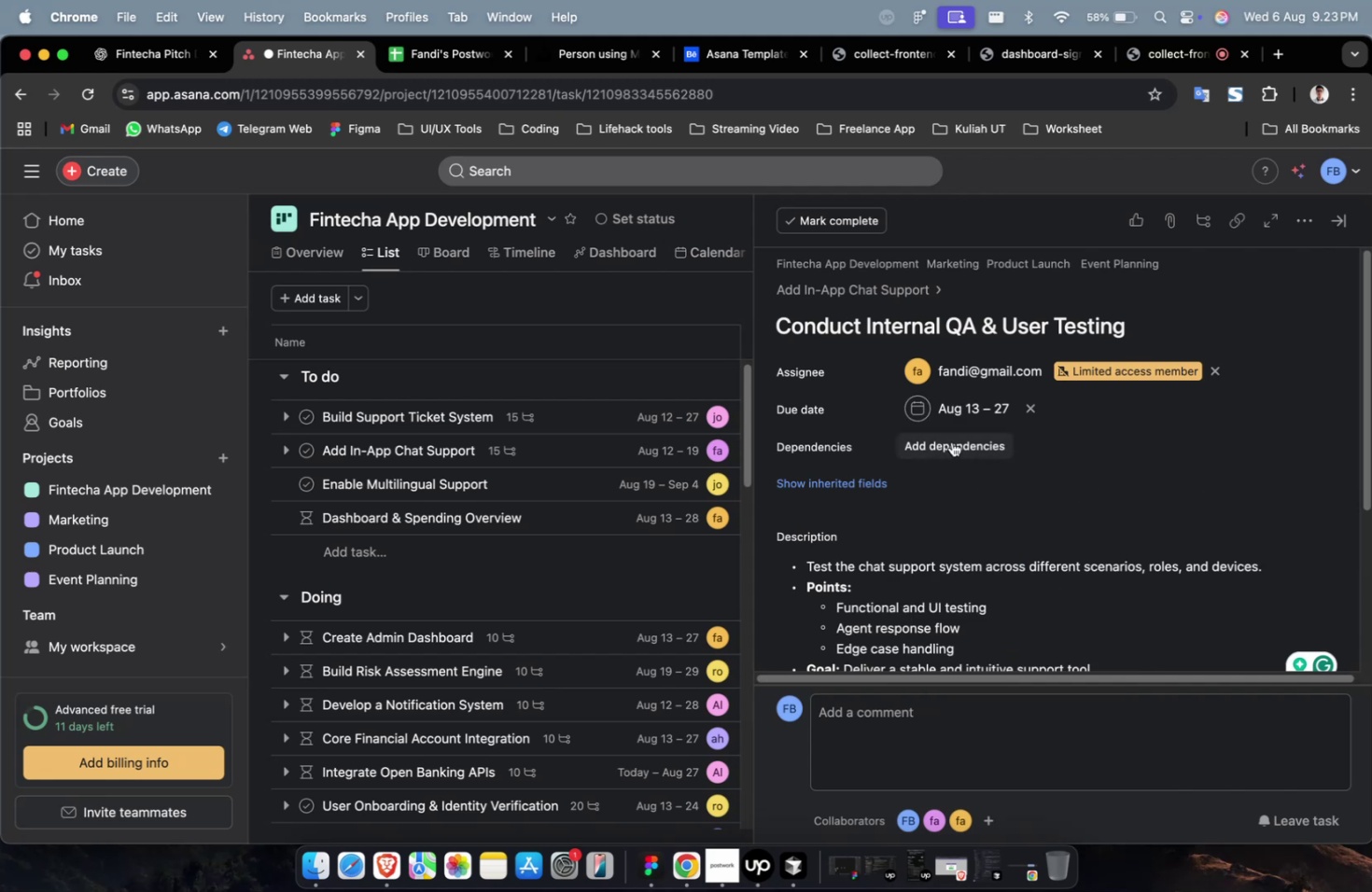 
triple_click([951, 441])
 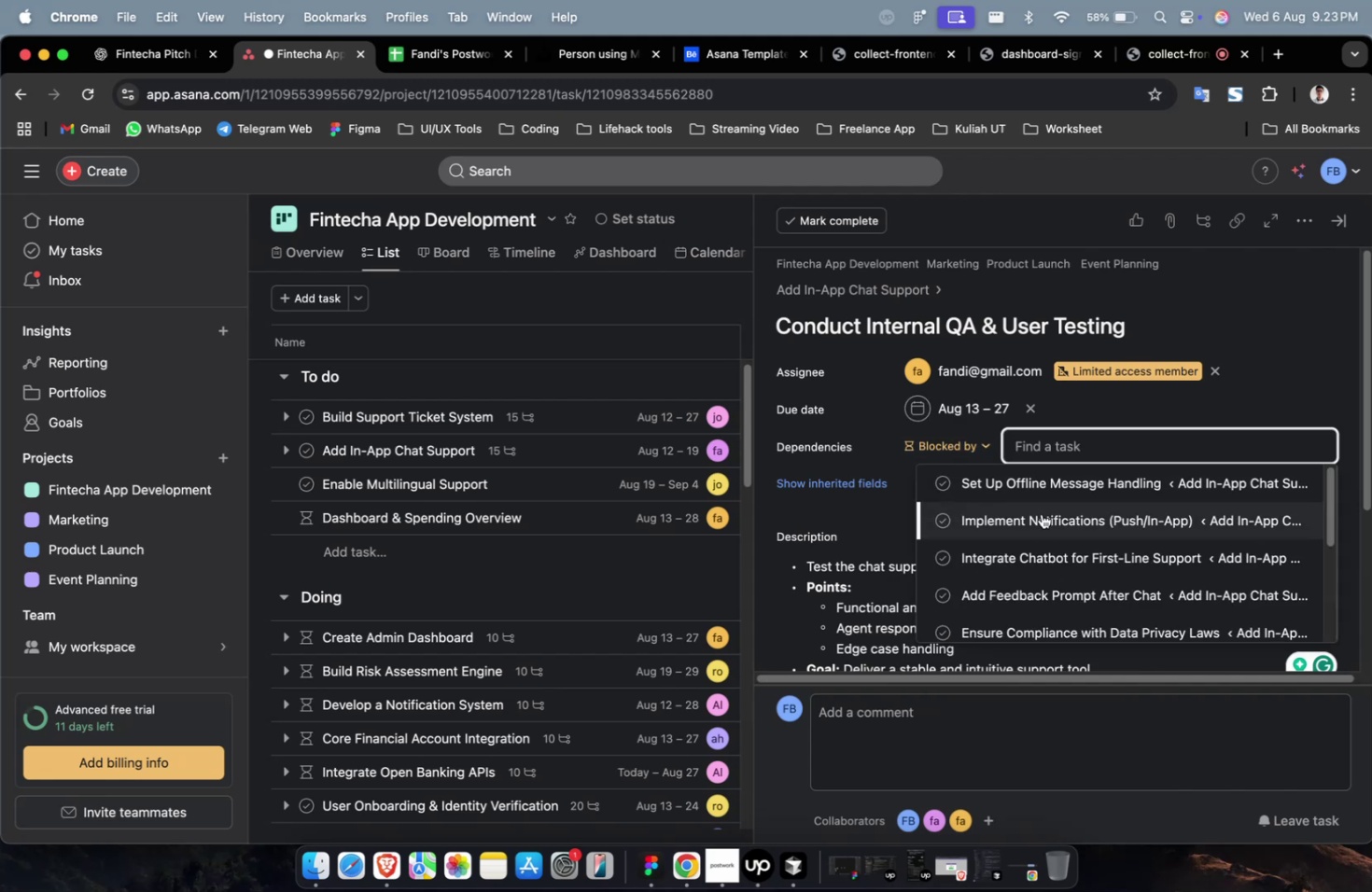 
left_click([1041, 513])
 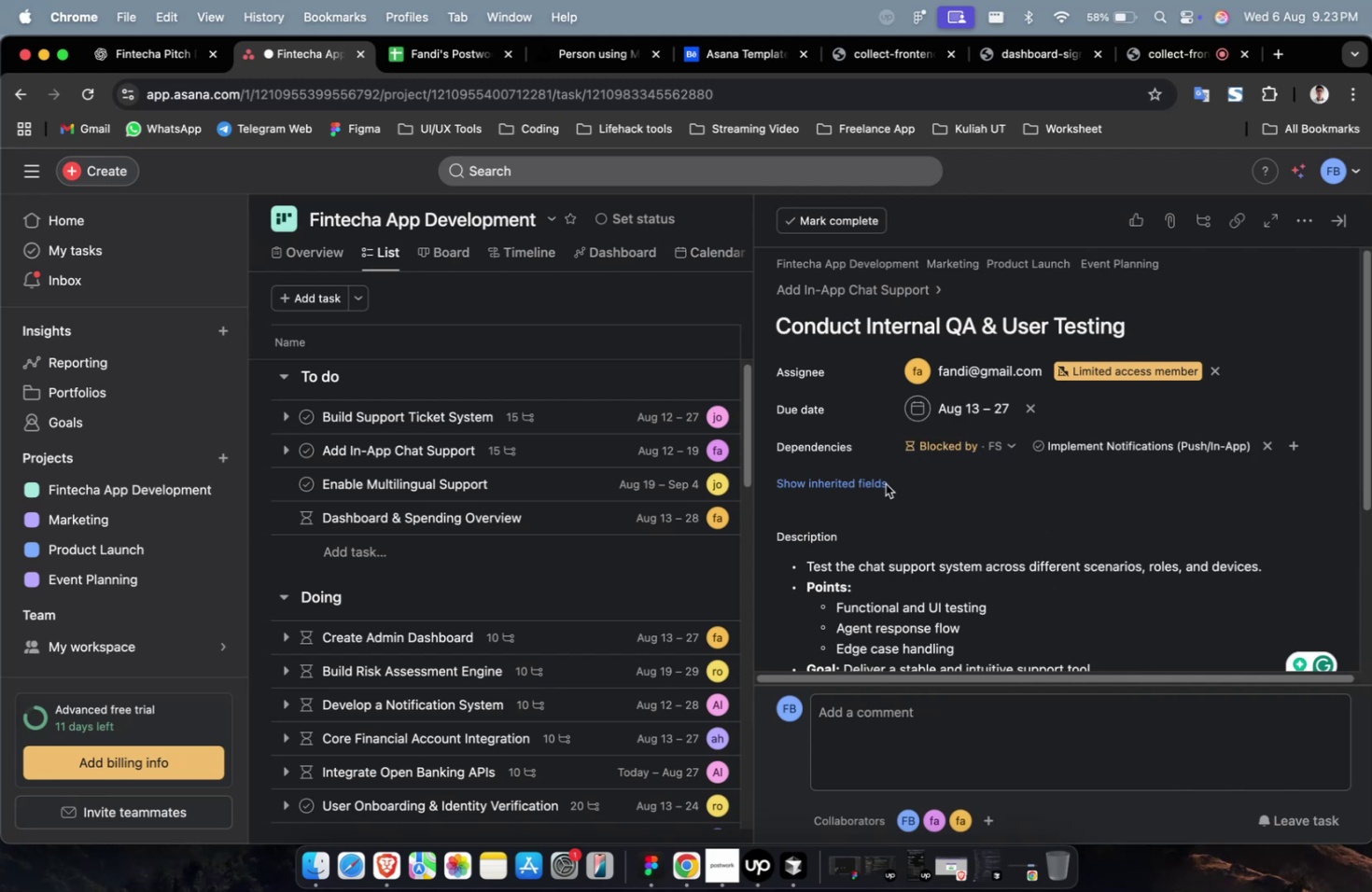 
left_click([870, 487])
 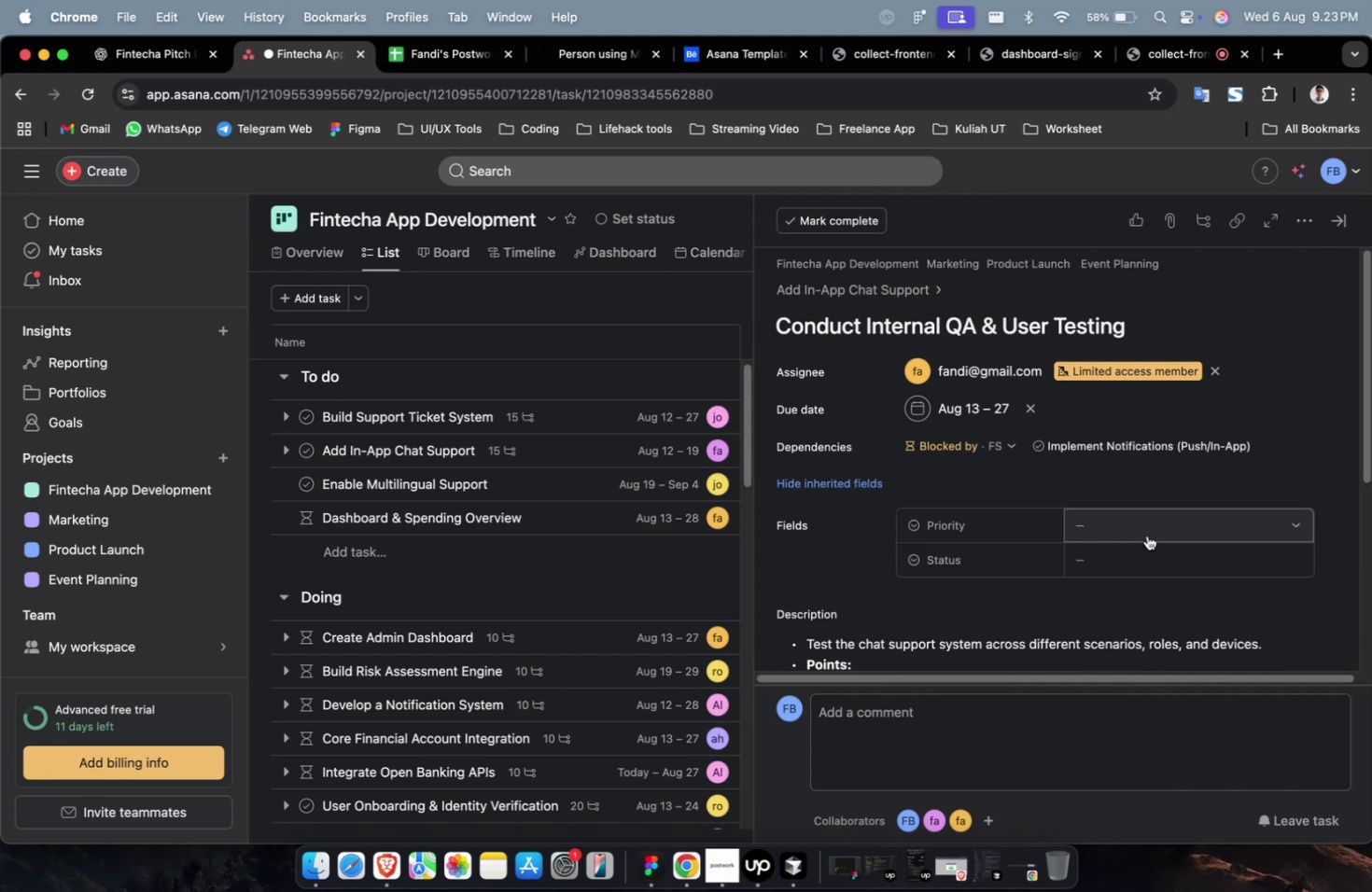 
double_click([1146, 535])
 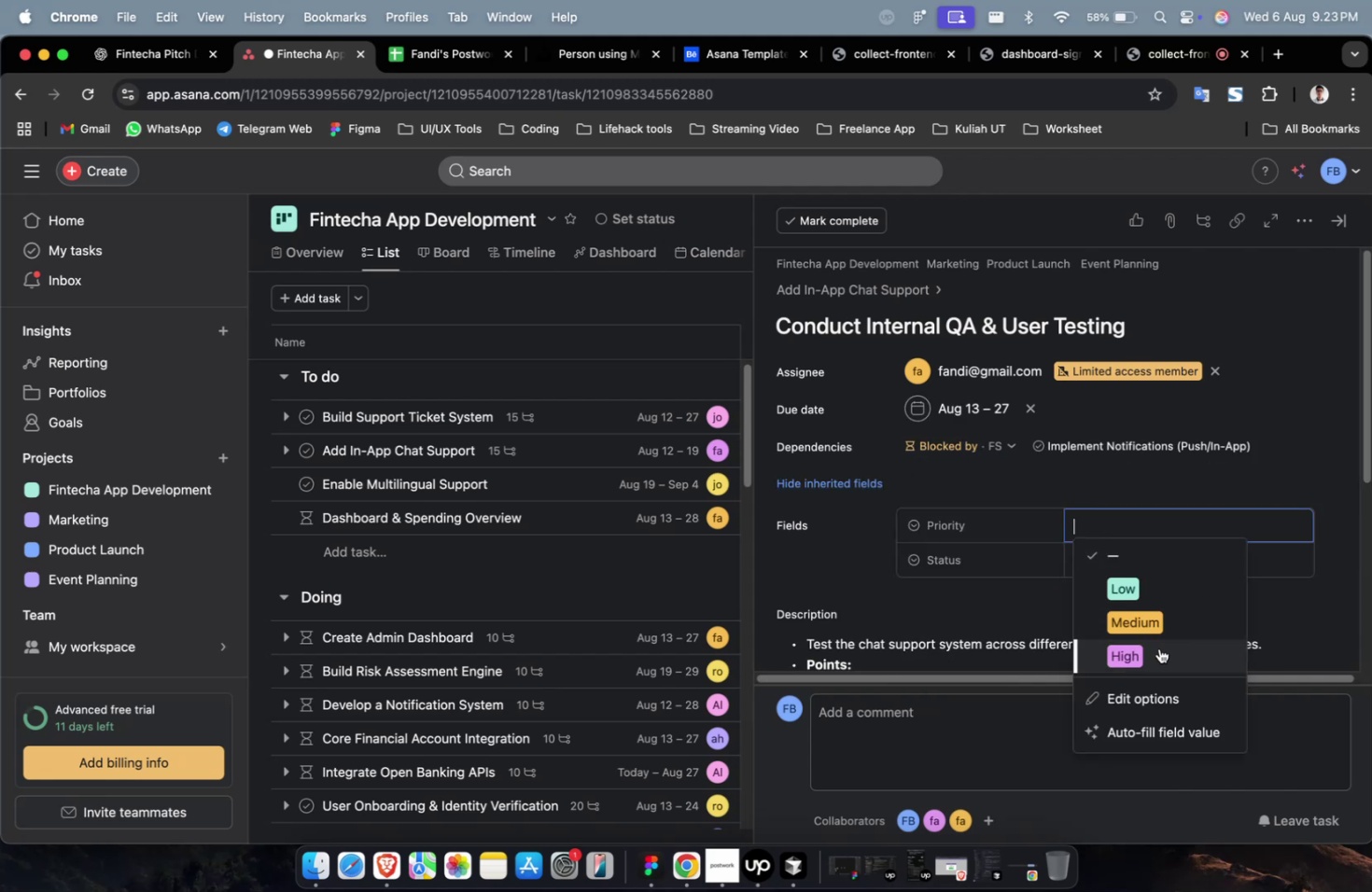 
triple_click([1158, 648])
 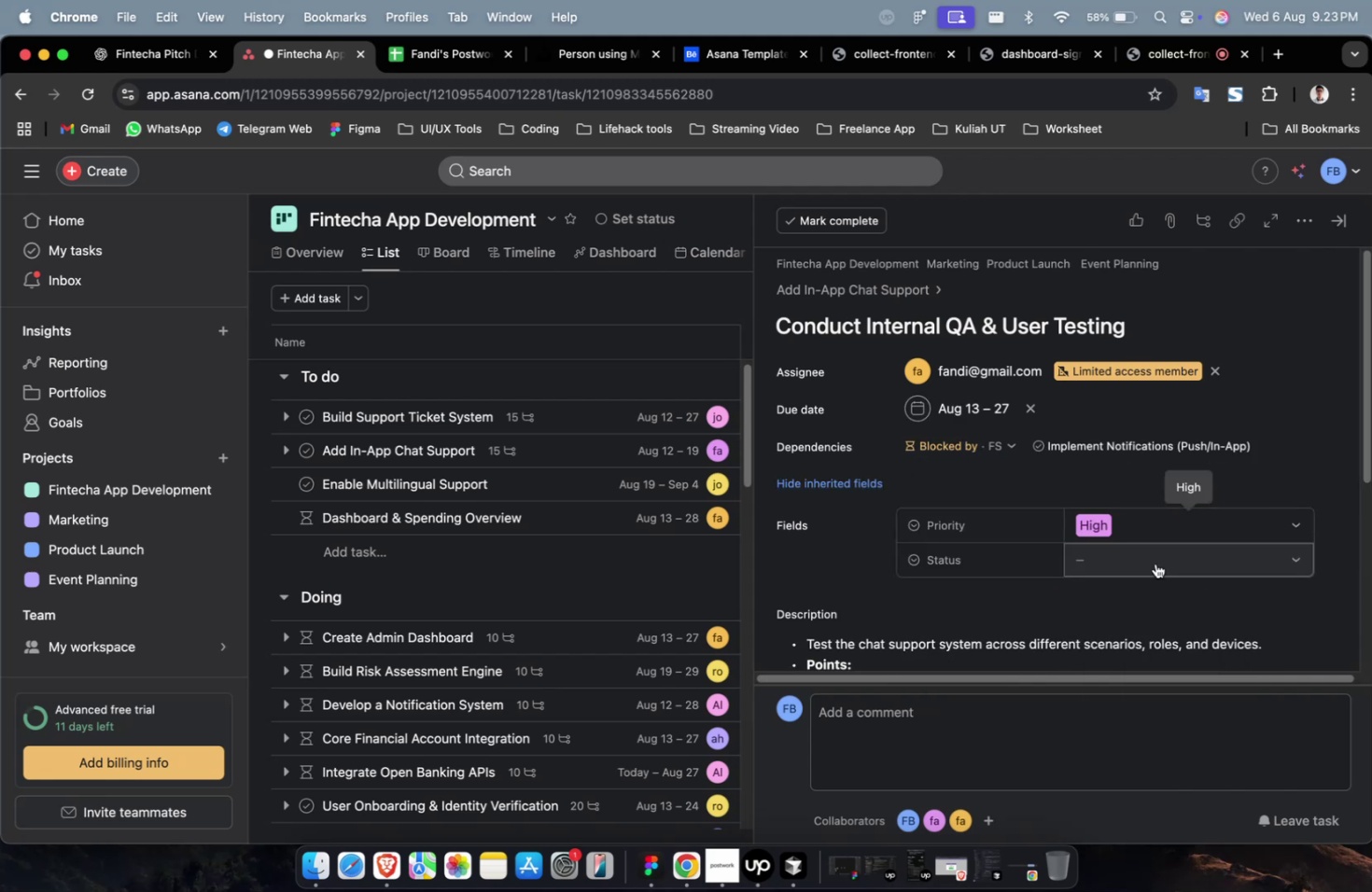 
triple_click([1155, 563])
 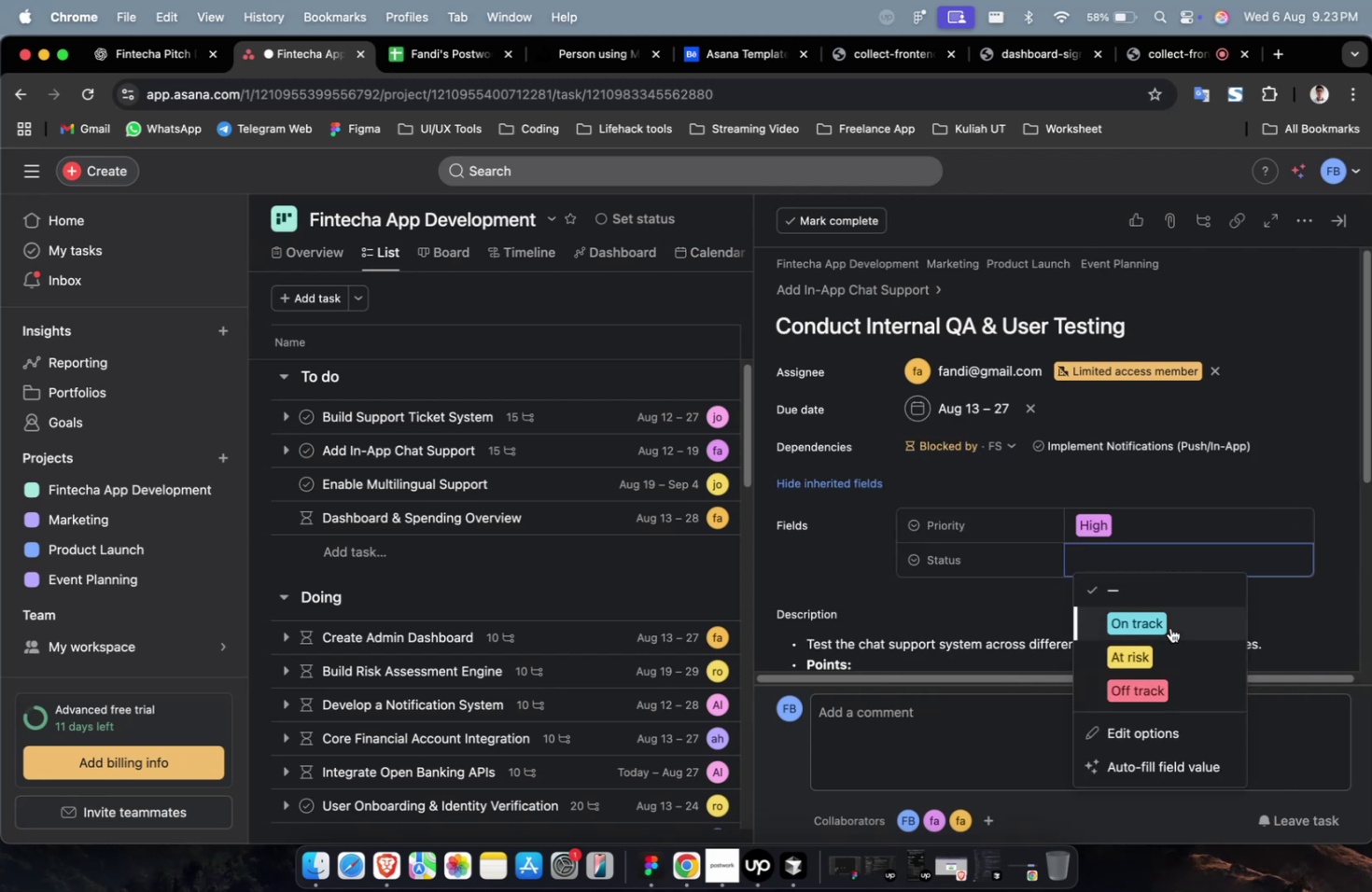 
left_click([1168, 623])
 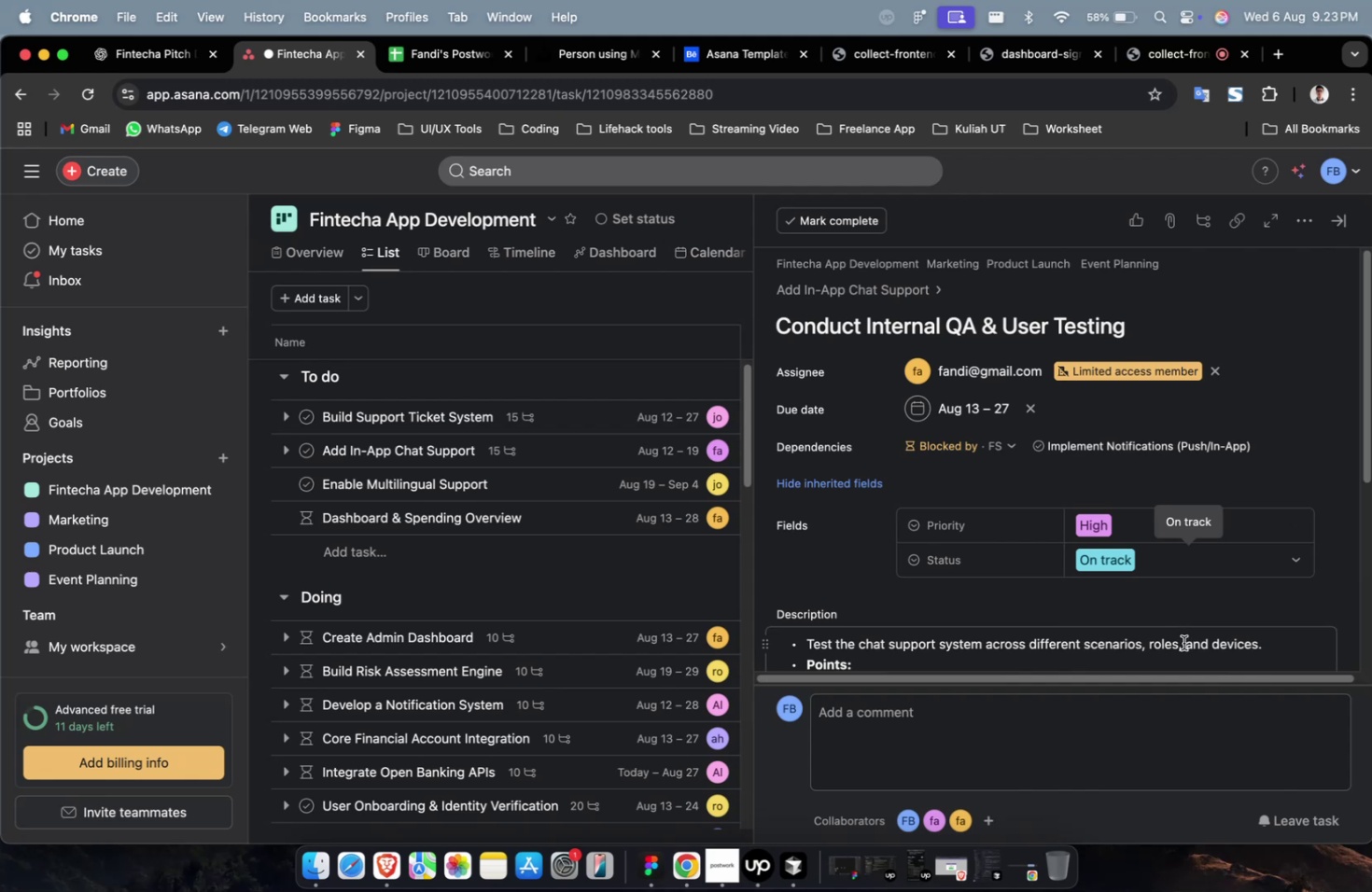 
wait(11.55)
 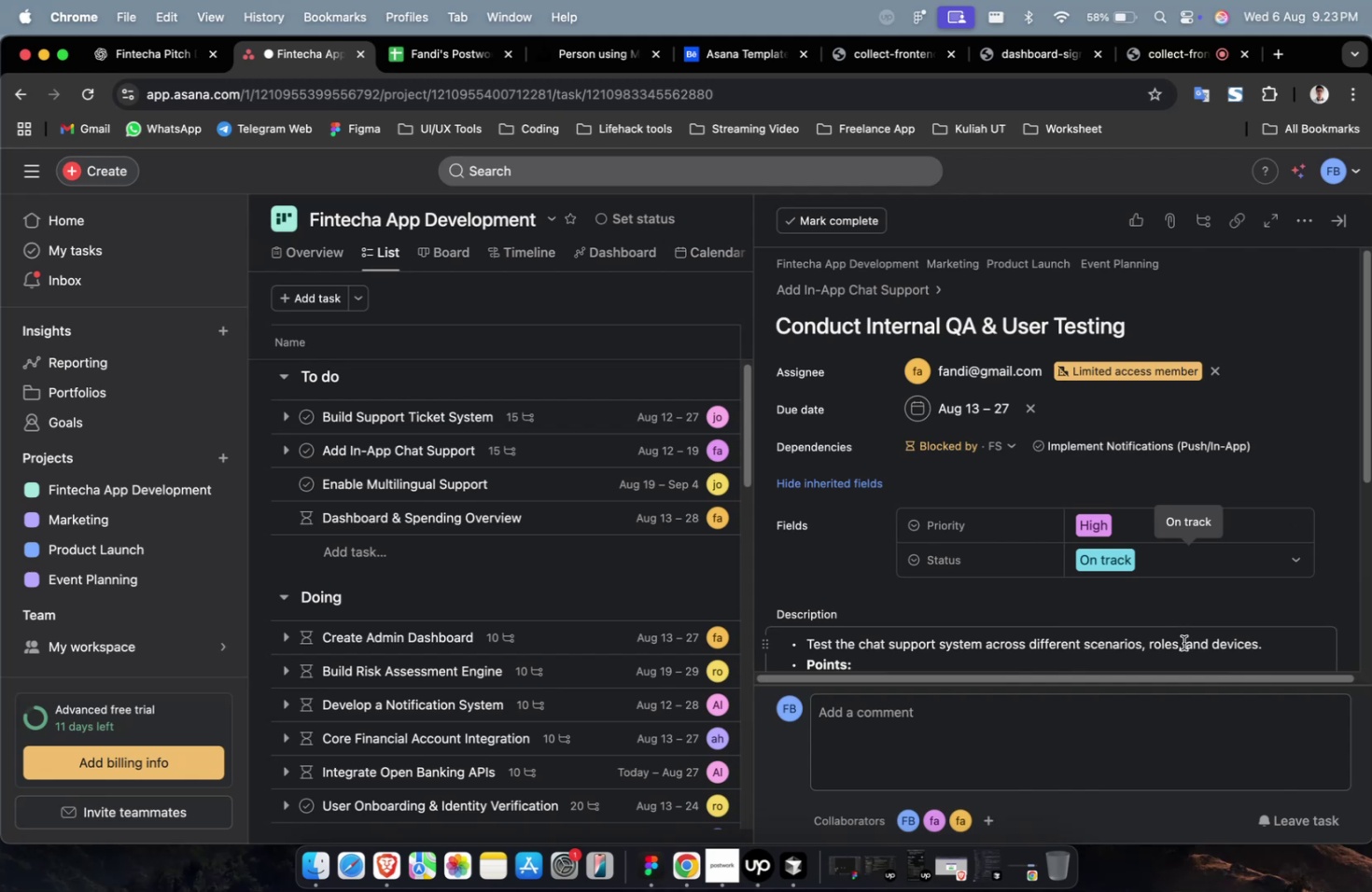 
scroll: coordinate [1183, 642], scroll_direction: down, amount: 2.0
 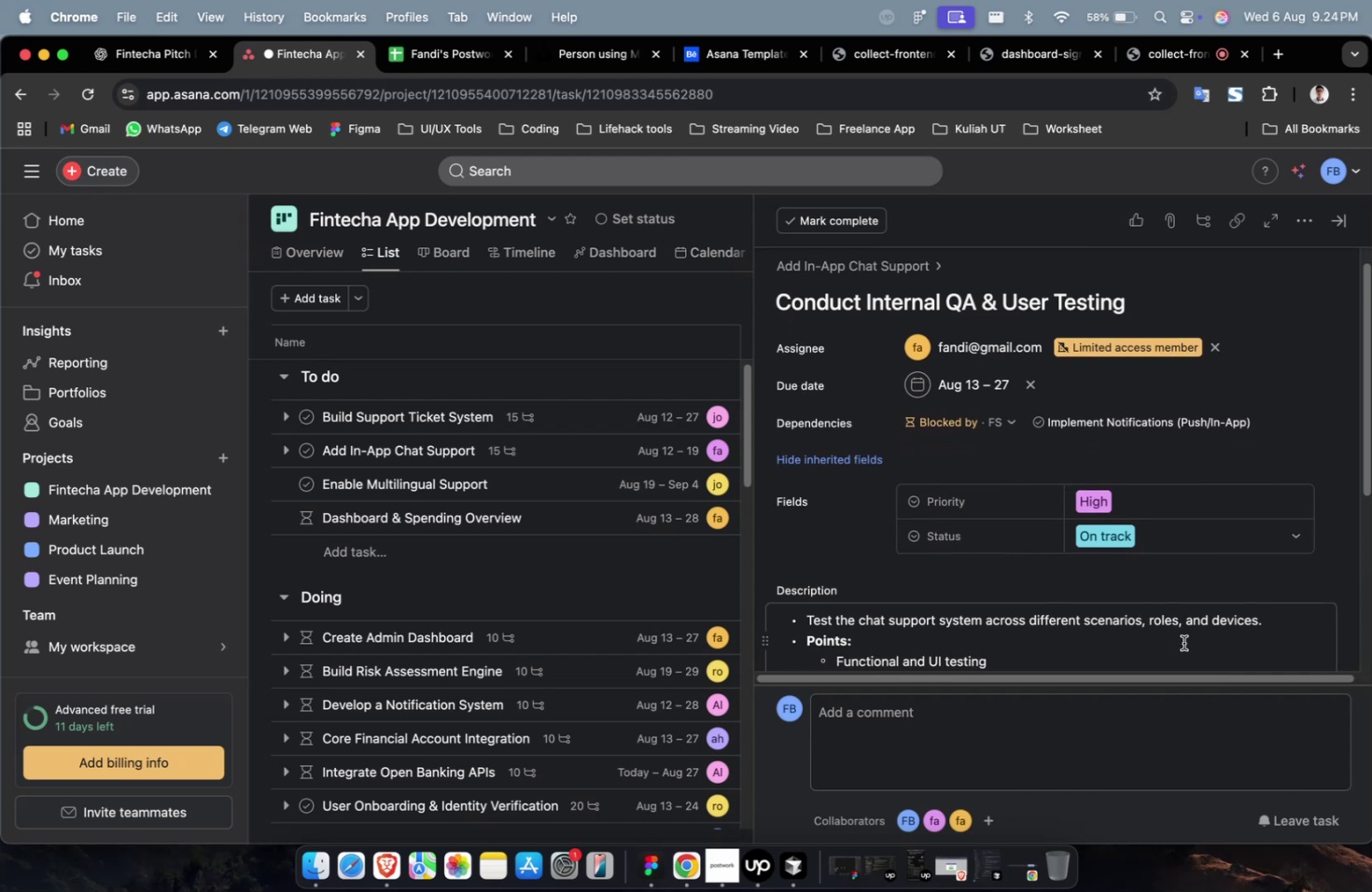 
wait(12.51)
 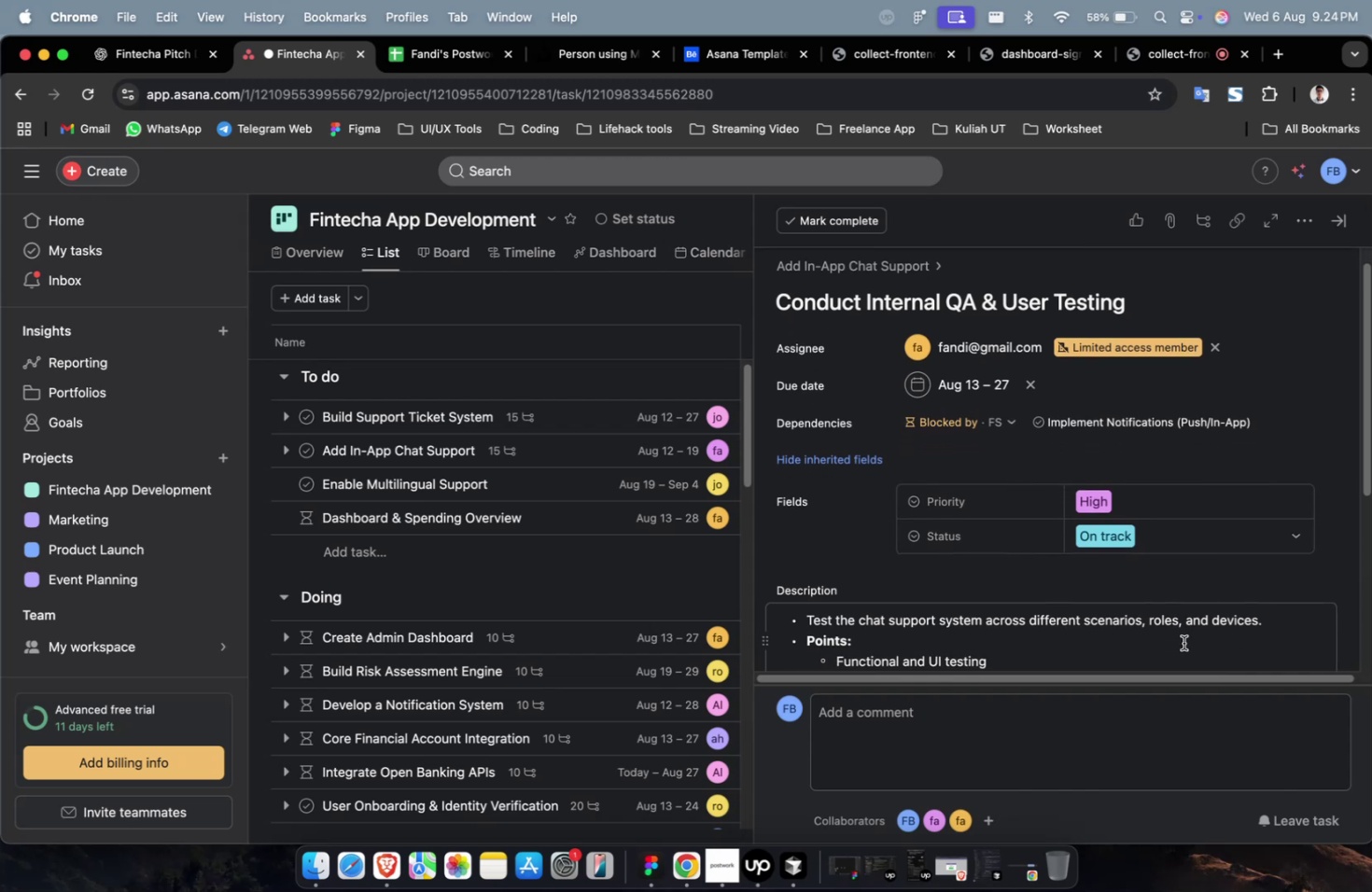 
scroll: coordinate [1183, 642], scroll_direction: up, amount: 2.0
 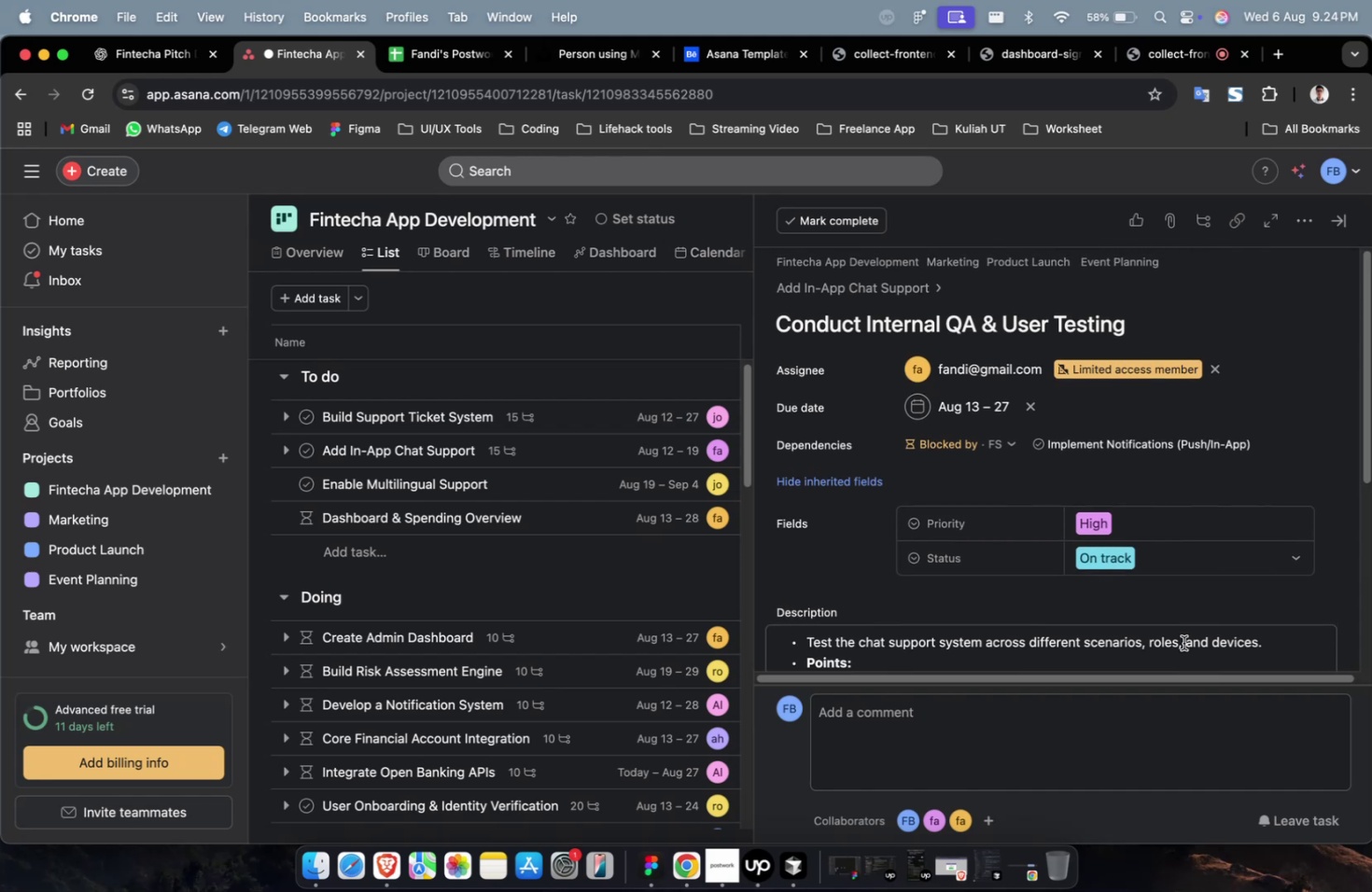 
scroll: coordinate [1183, 642], scroll_direction: down, amount: 3.0
 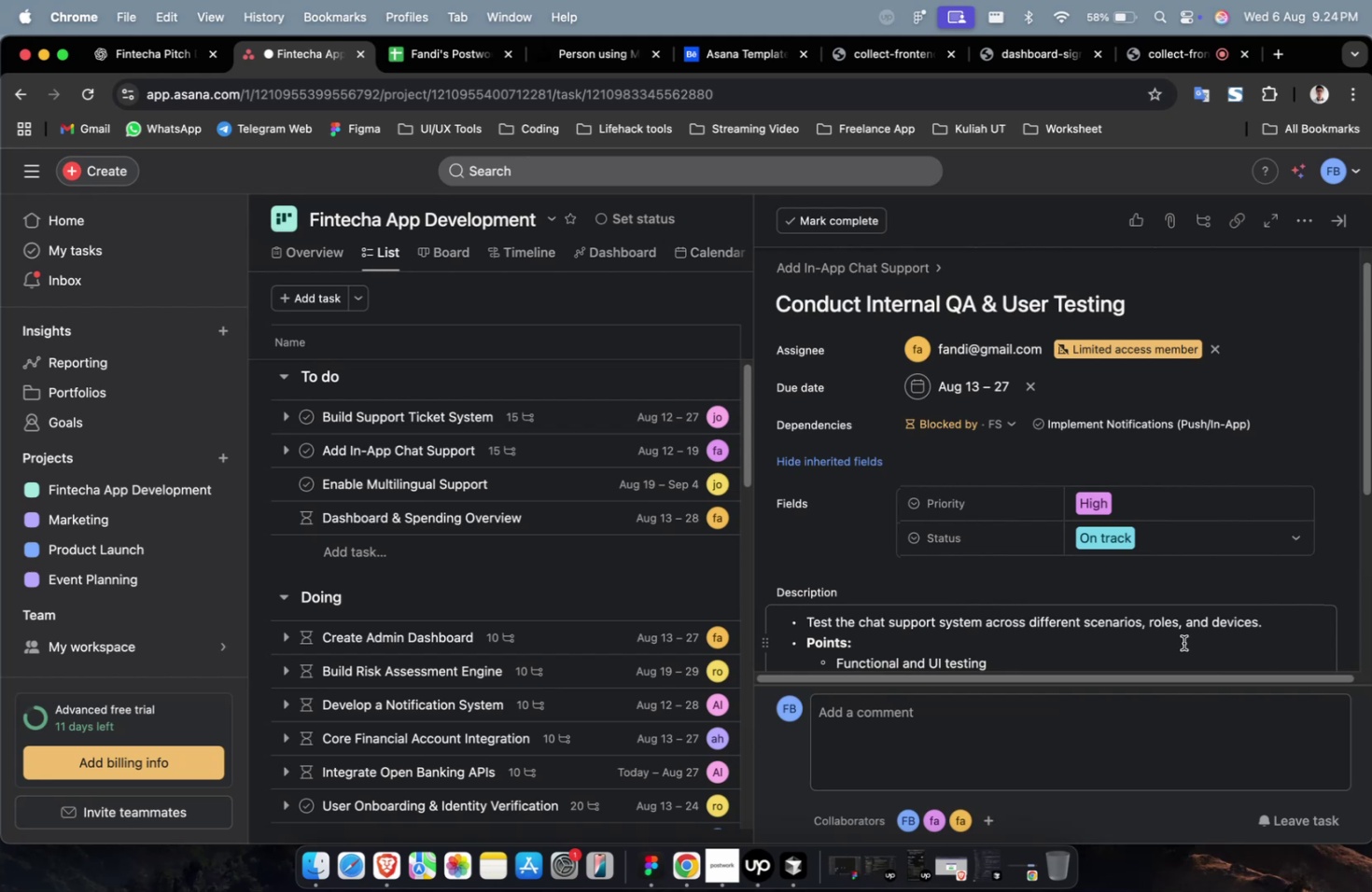 
wait(6.83)
 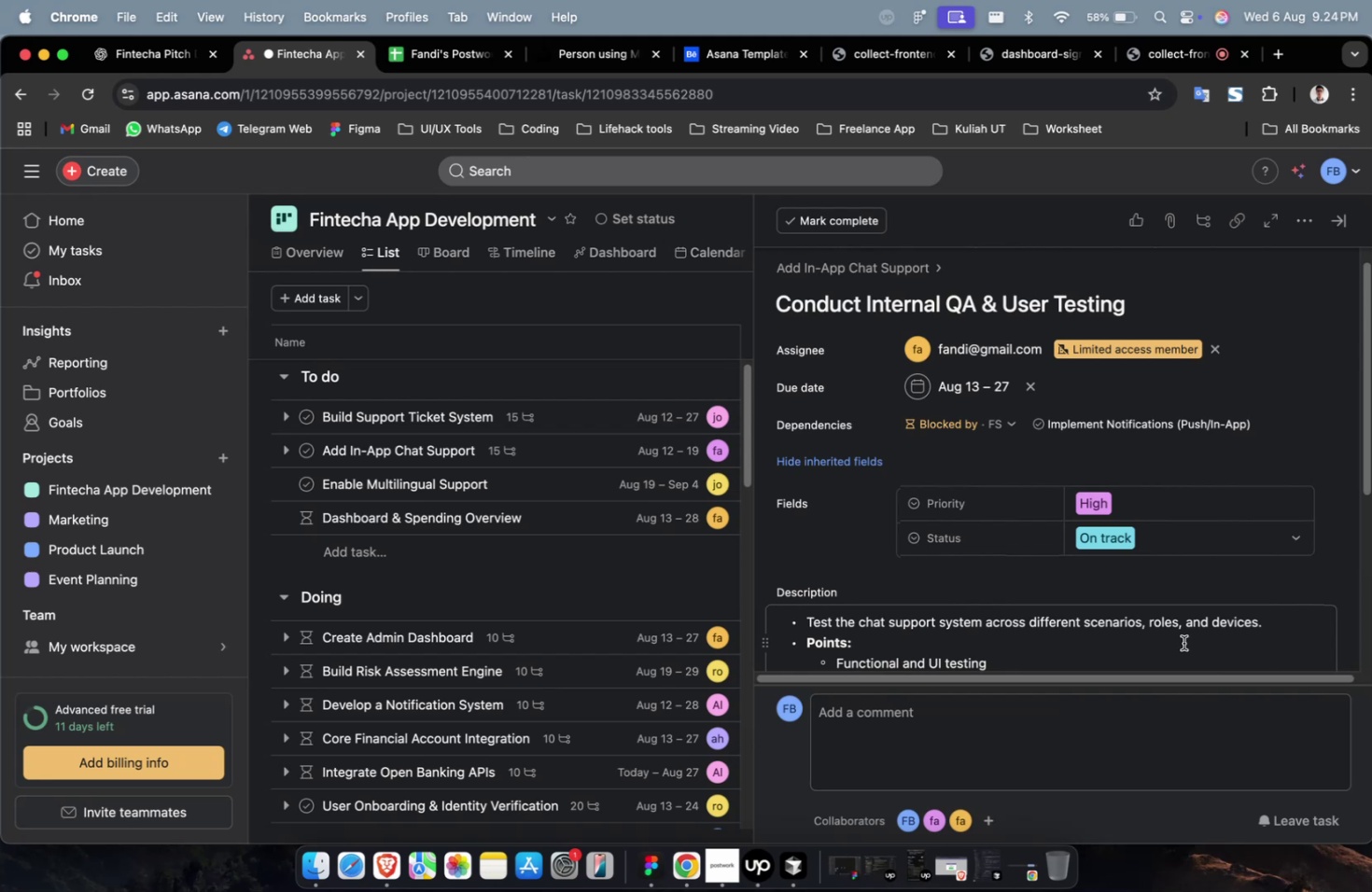 
scroll: coordinate [1038, 520], scroll_direction: down, amount: 46.0
 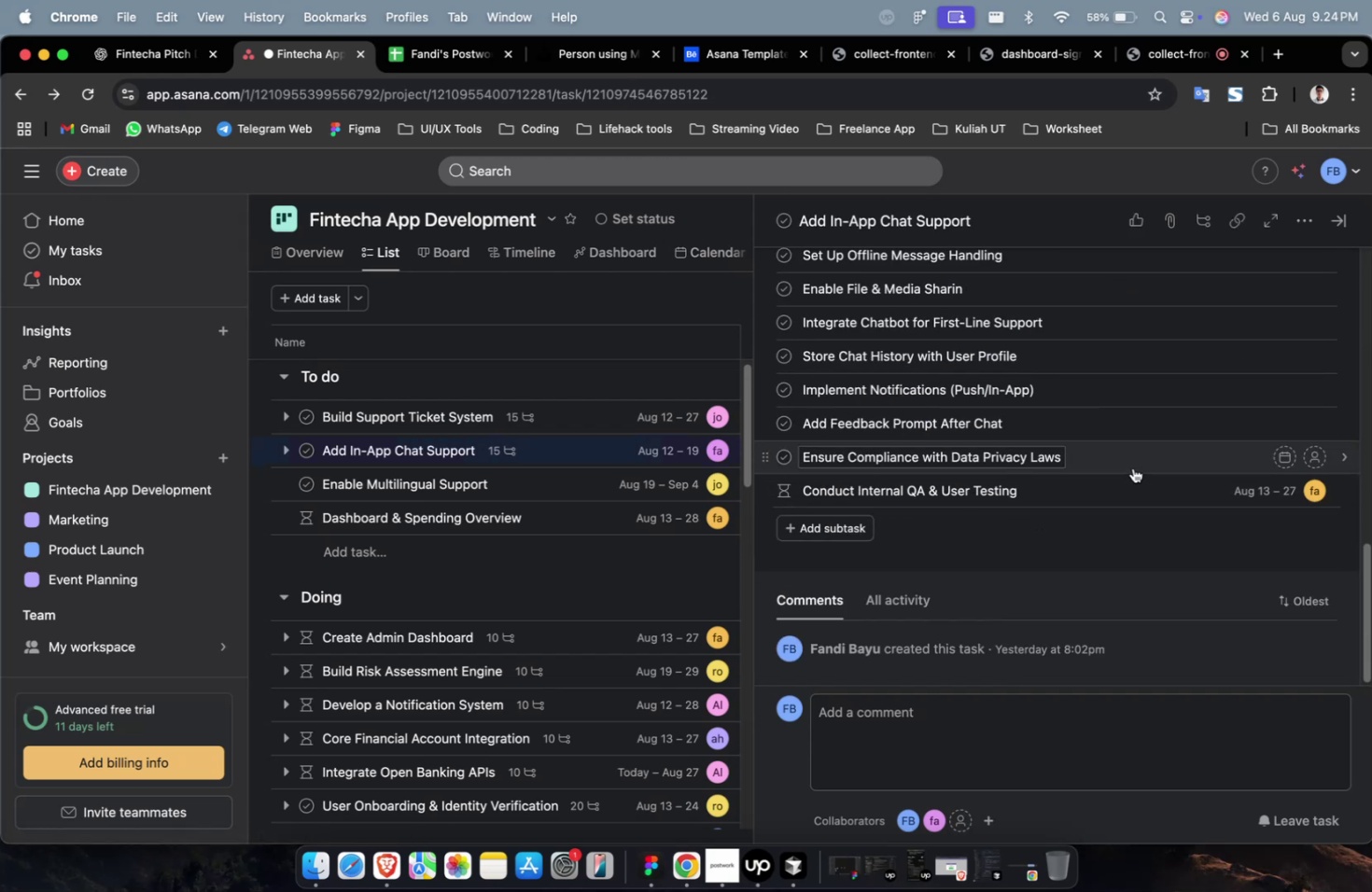 
left_click([1132, 467])
 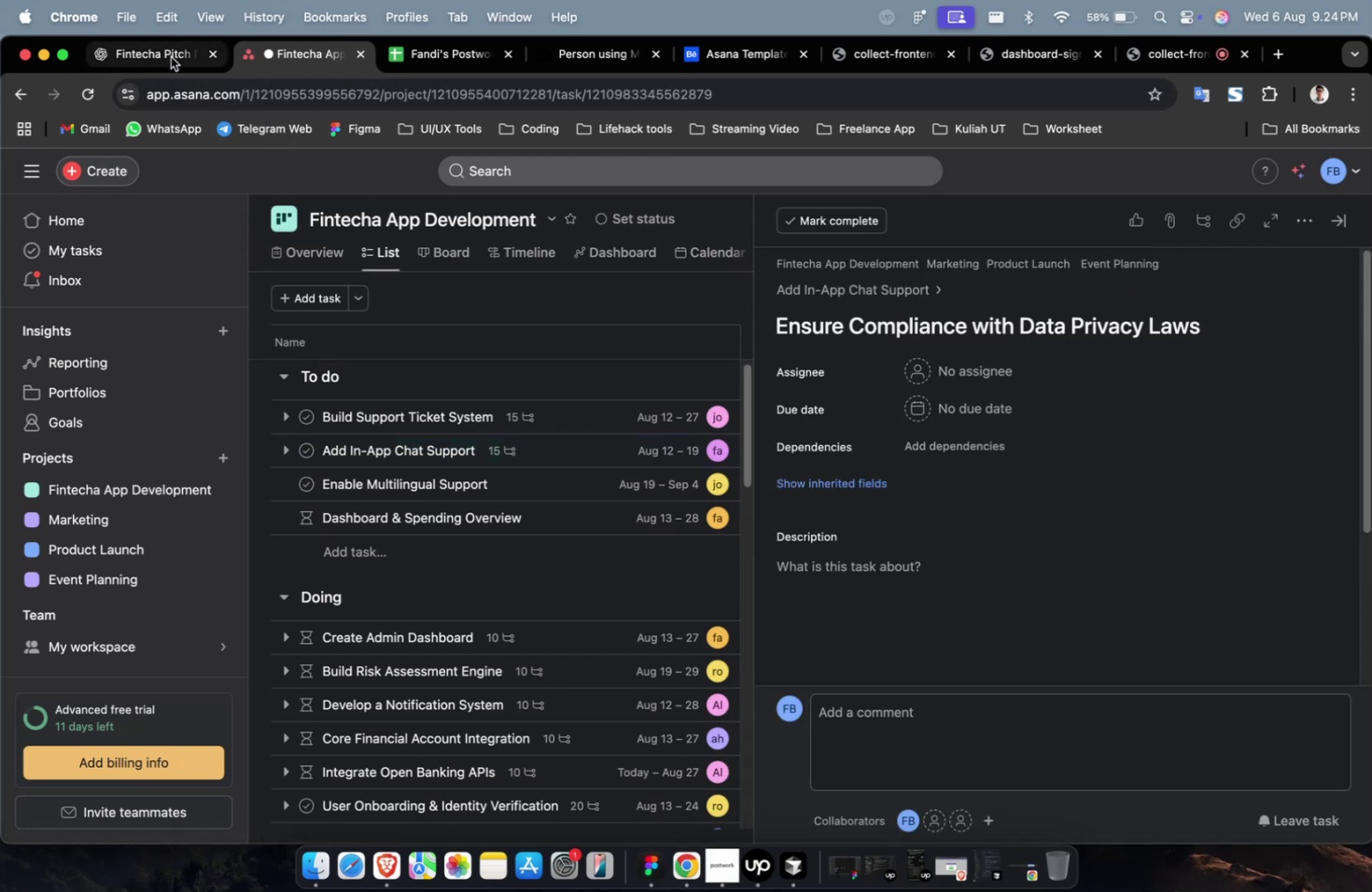 
left_click([171, 57])
 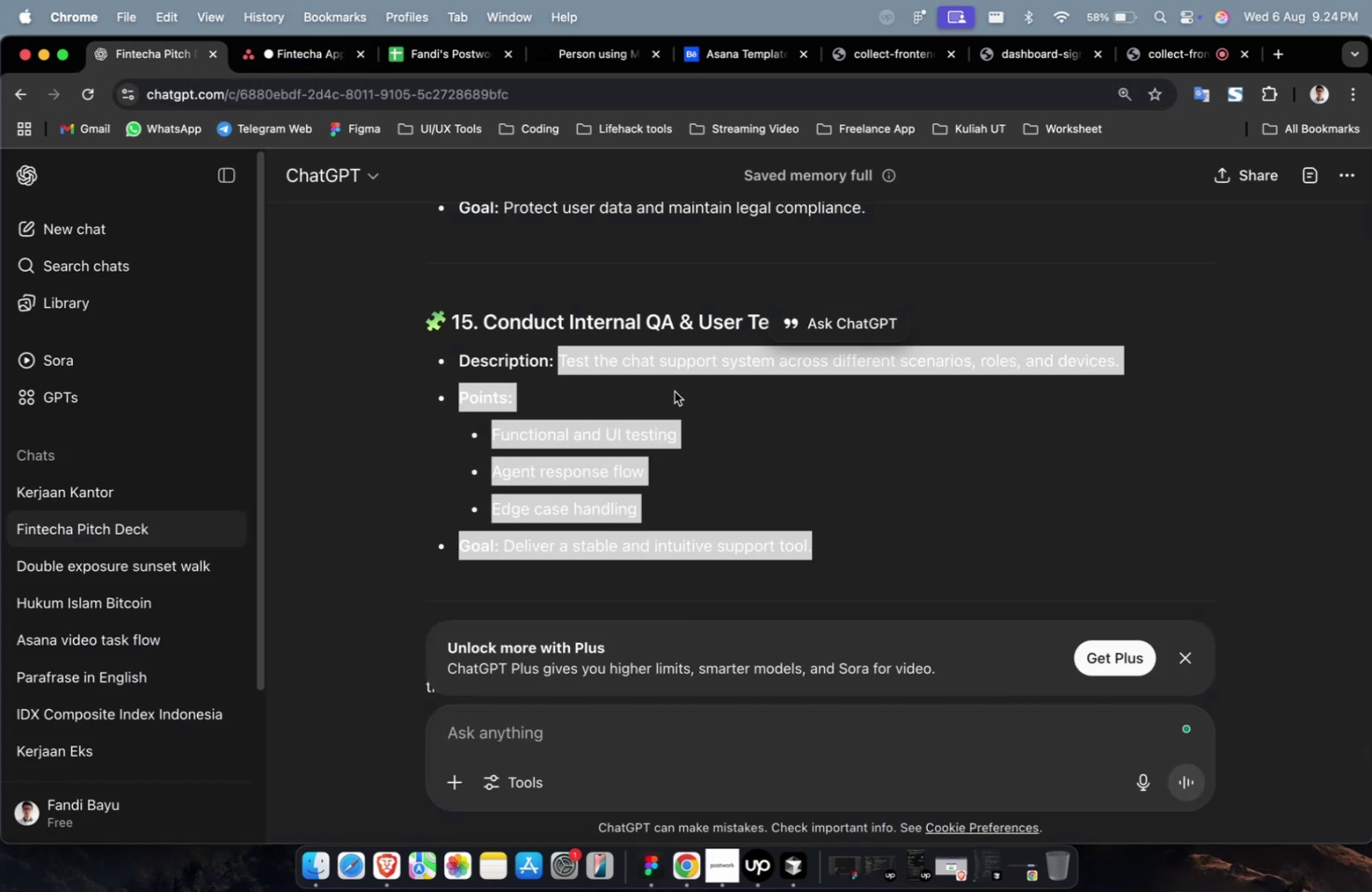 
scroll: coordinate [883, 447], scroll_direction: up, amount: 13.0
 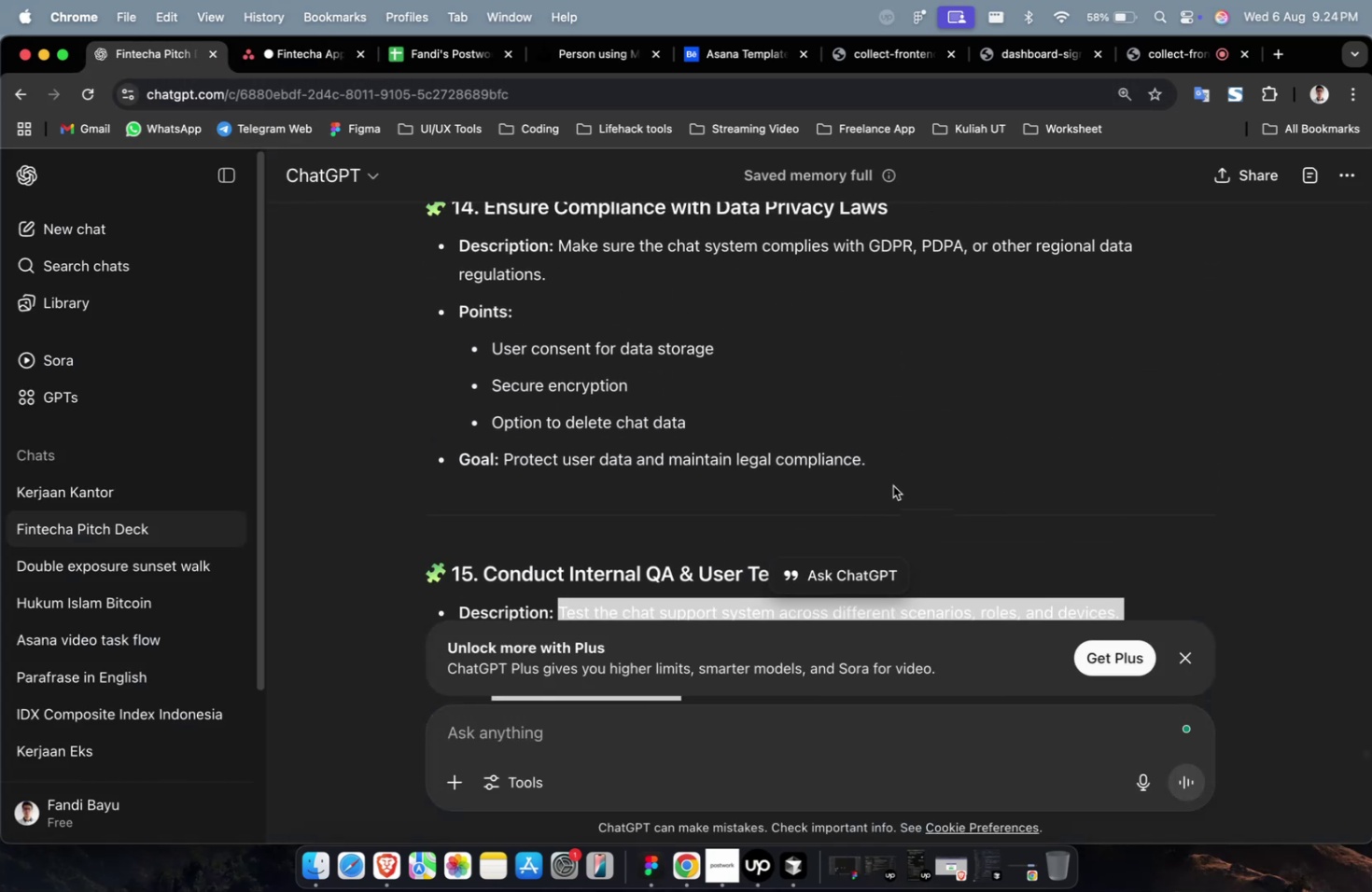 
left_click_drag(start_coordinate=[892, 484], to_coordinate=[558, 251])
 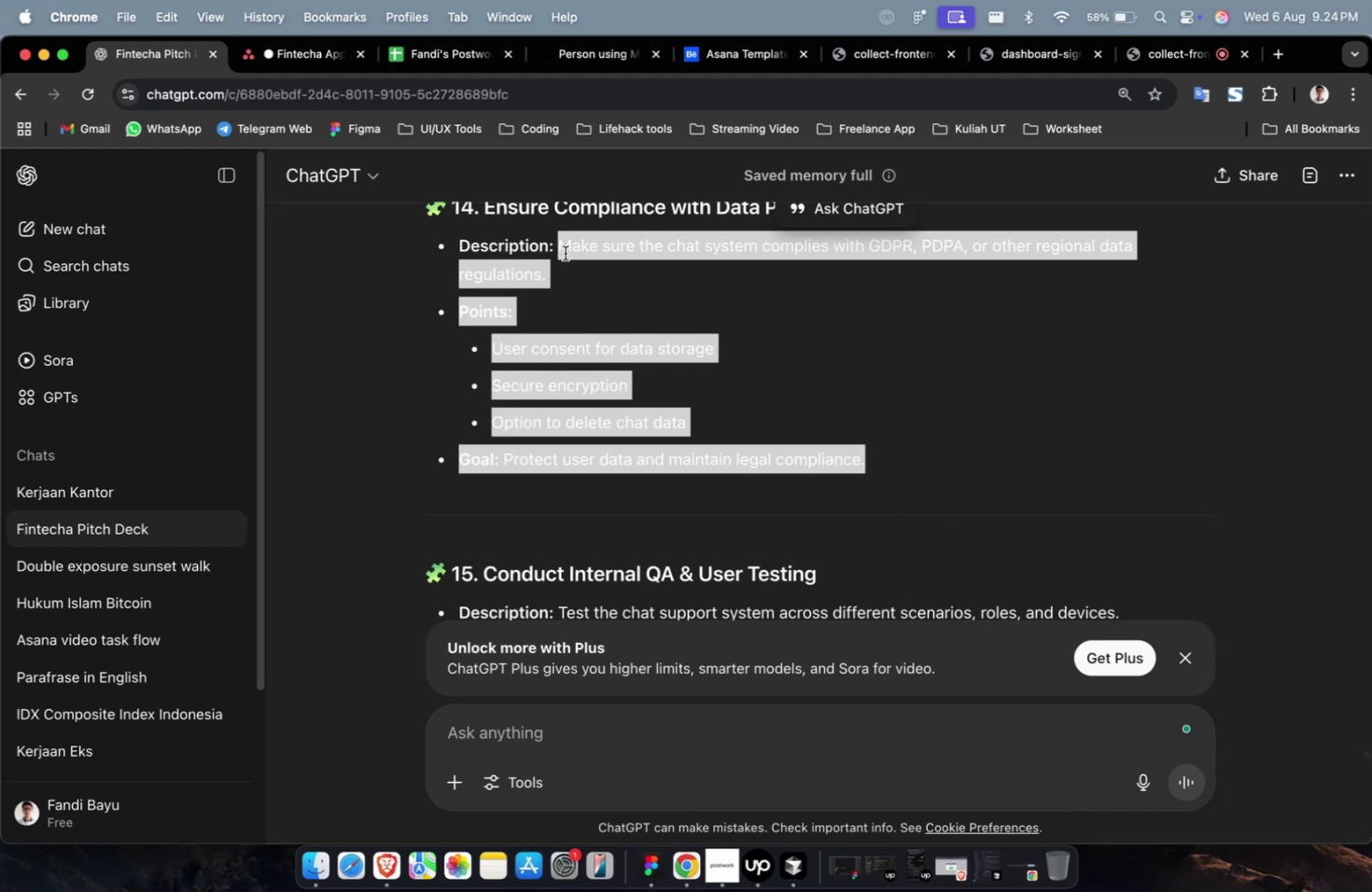 
key(Meta+C)
 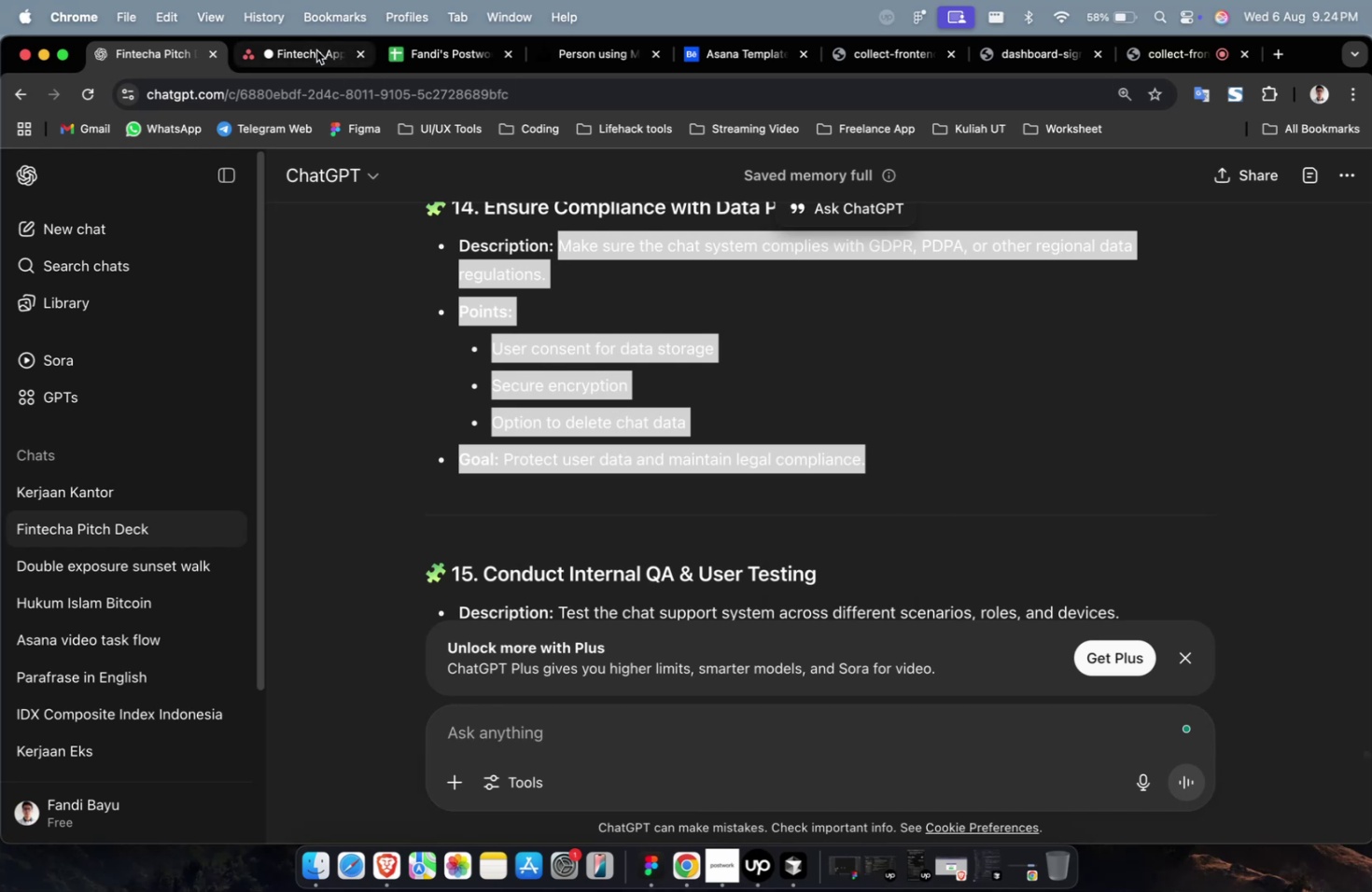 
left_click([304, 49])
 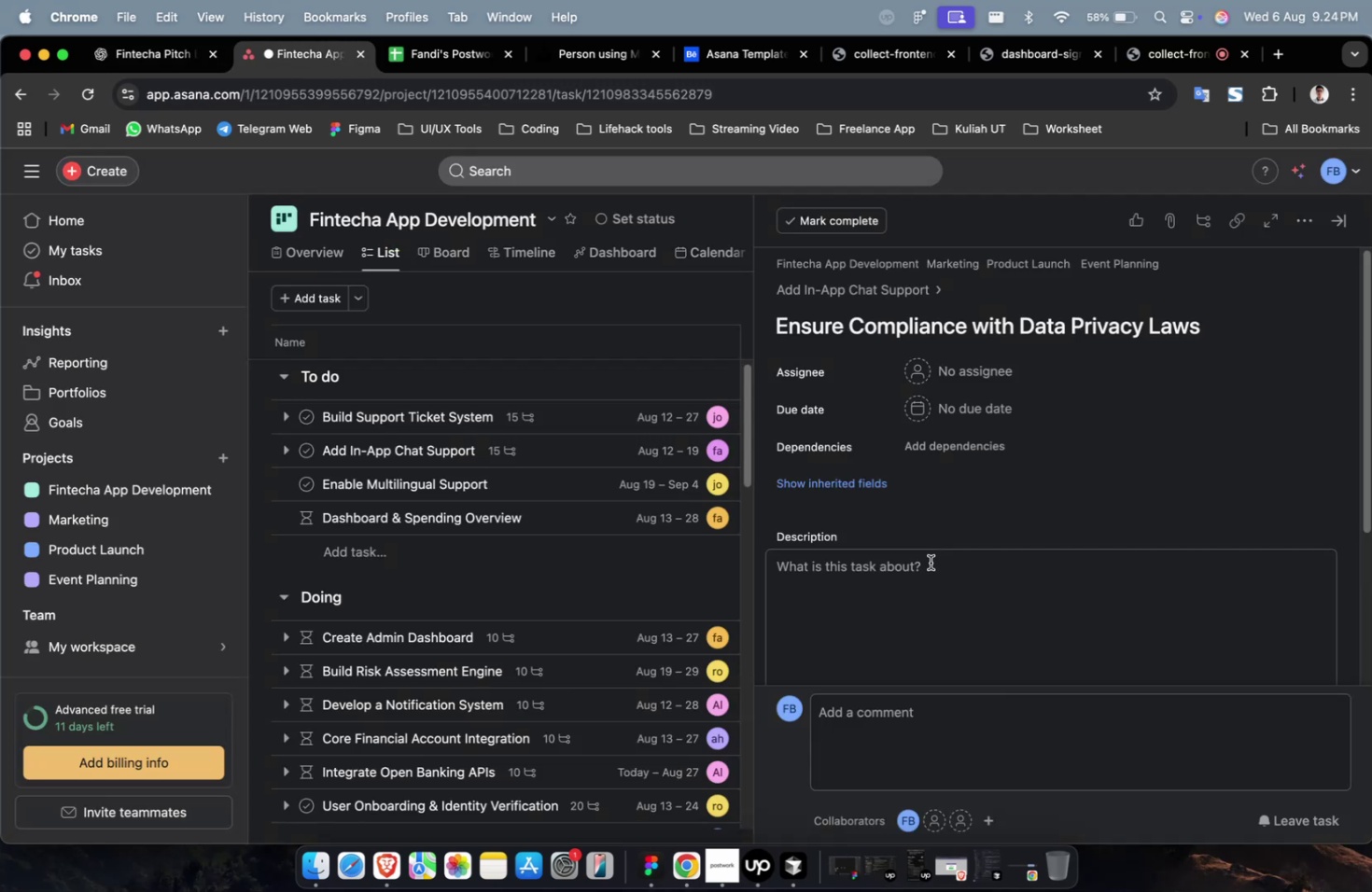 
double_click([929, 562])
 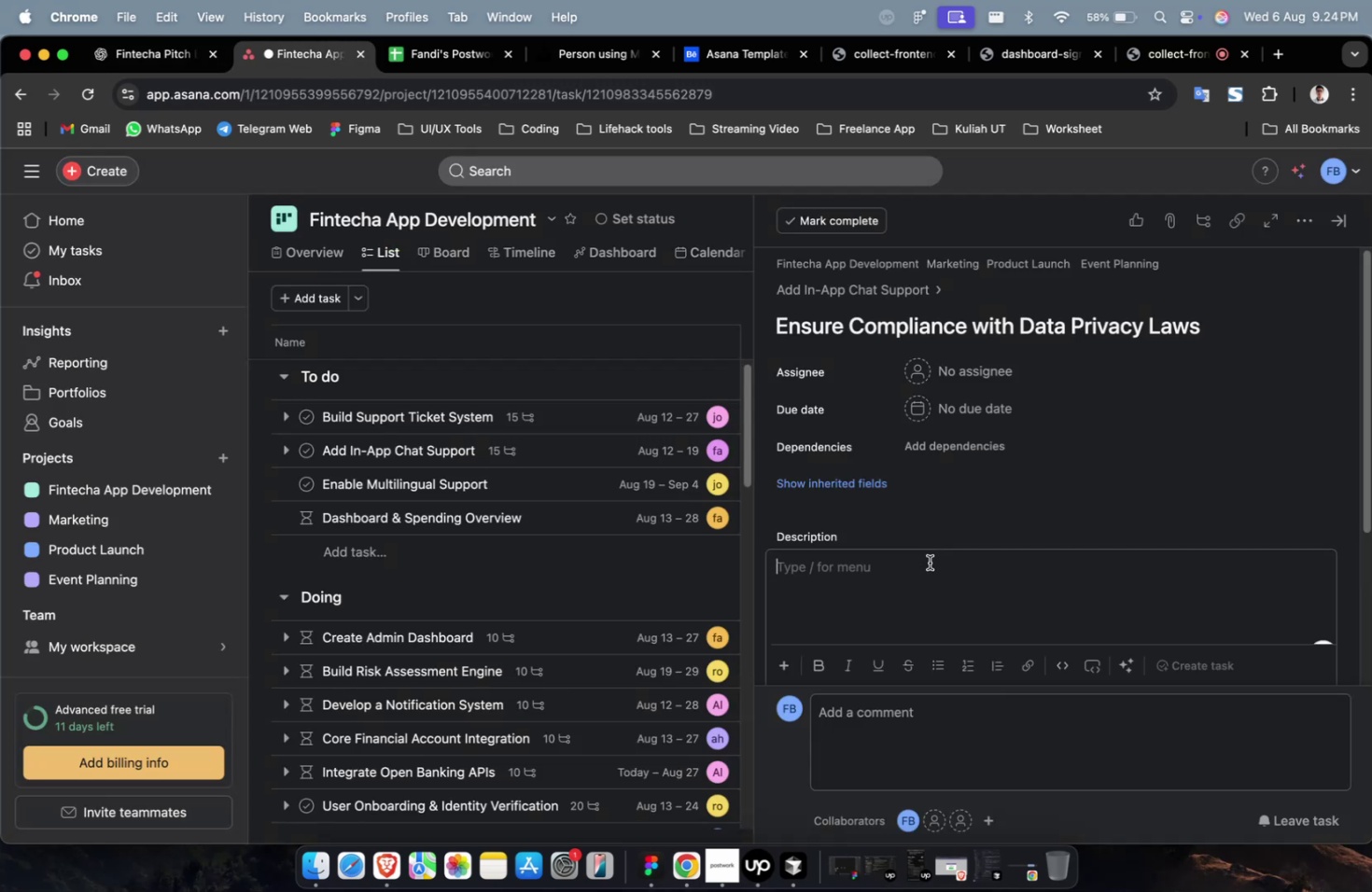 
key(Meta+V)
 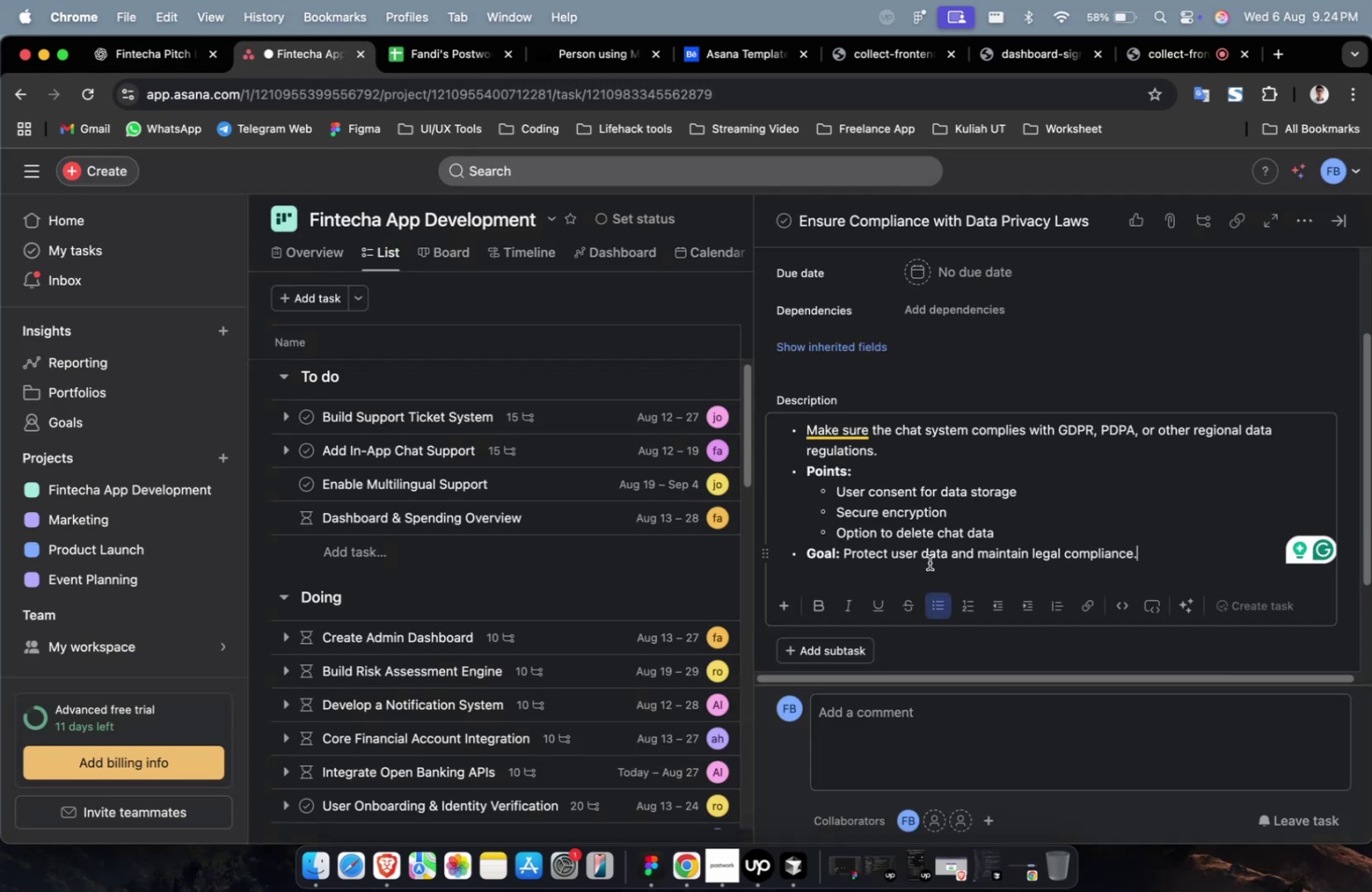 
wait(5.87)
 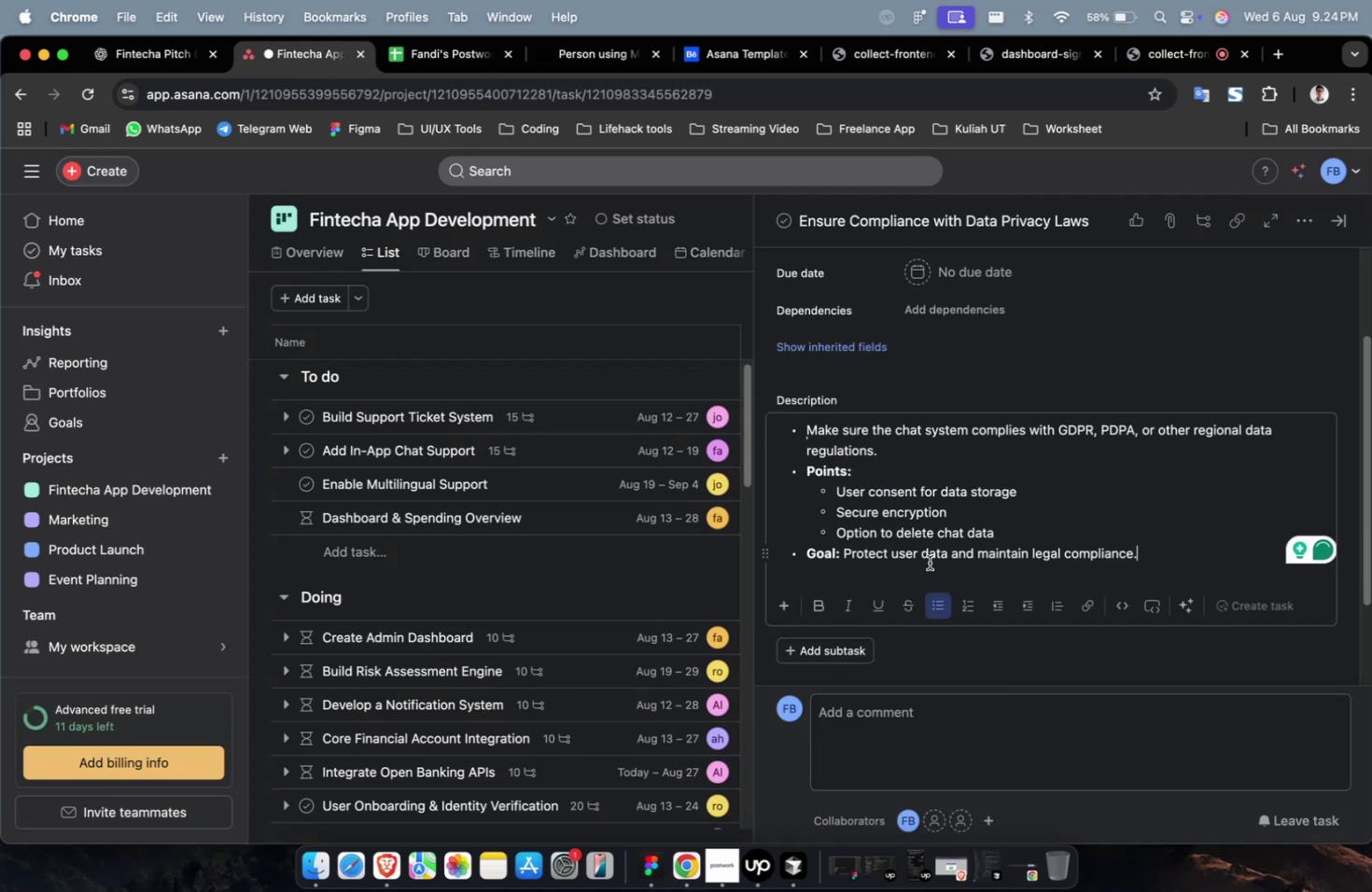 
scroll: coordinate [1005, 490], scroll_direction: up, amount: 7.0
 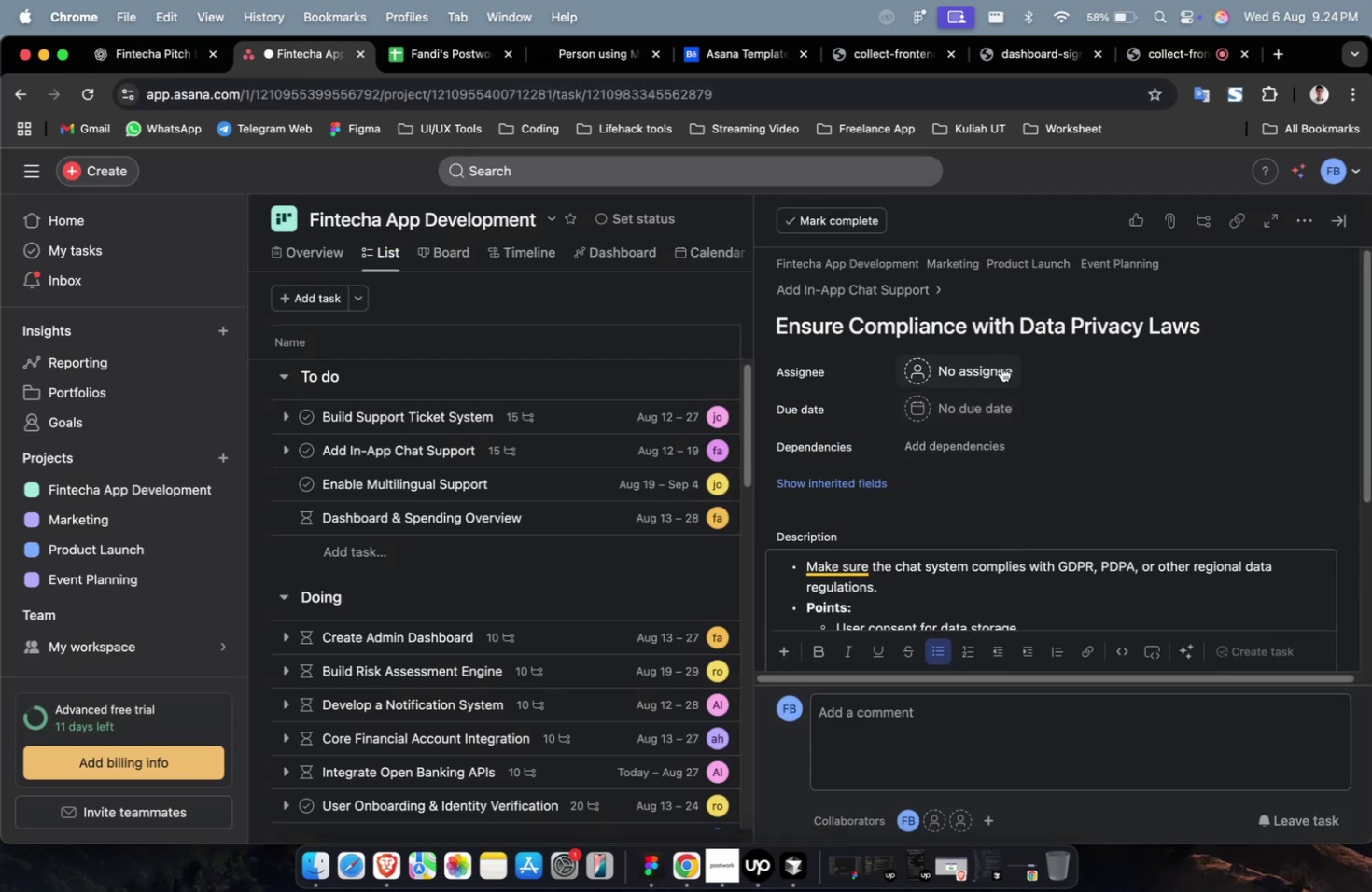 
left_click([1001, 367])
 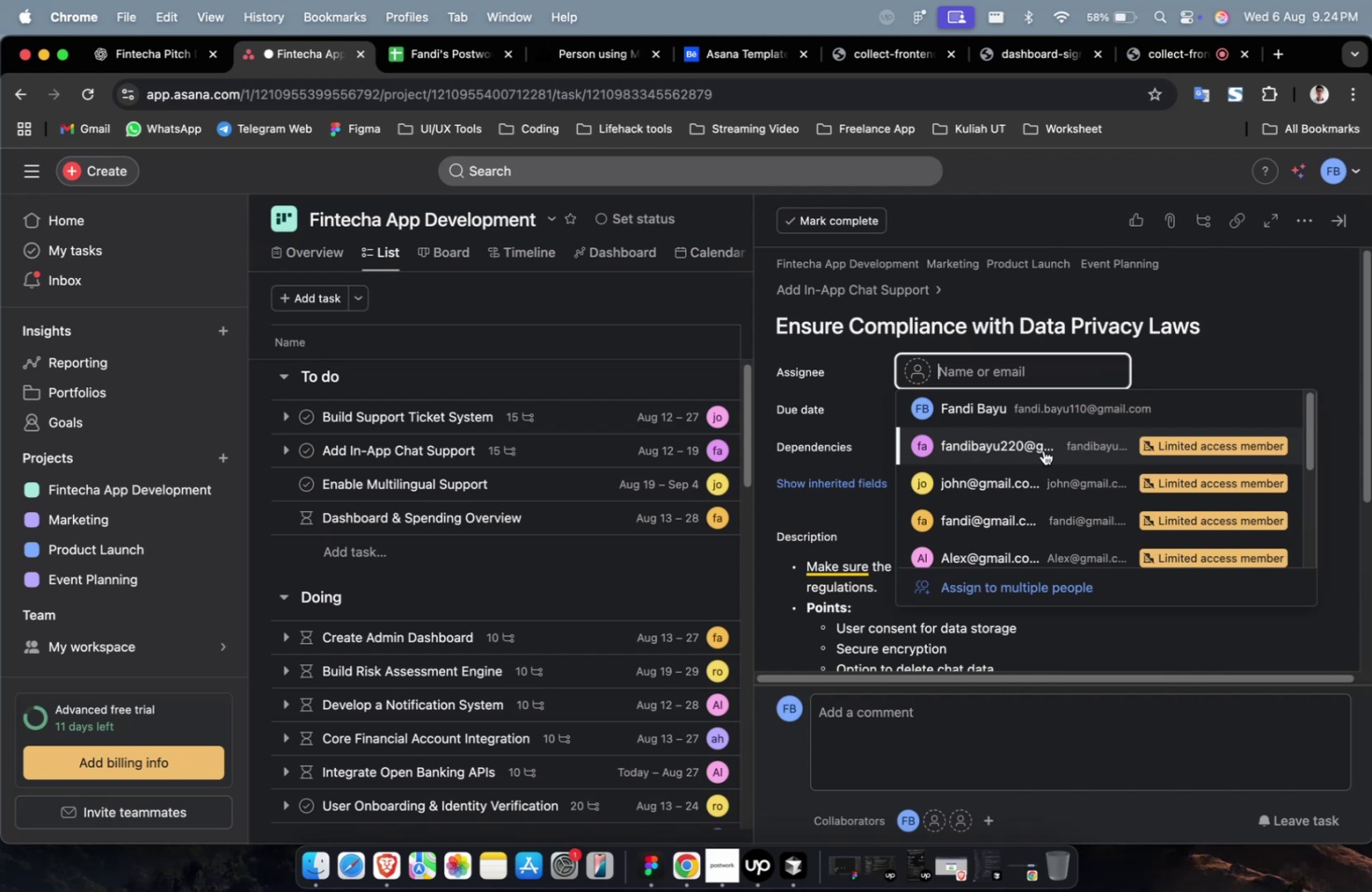 
left_click([1043, 453])
 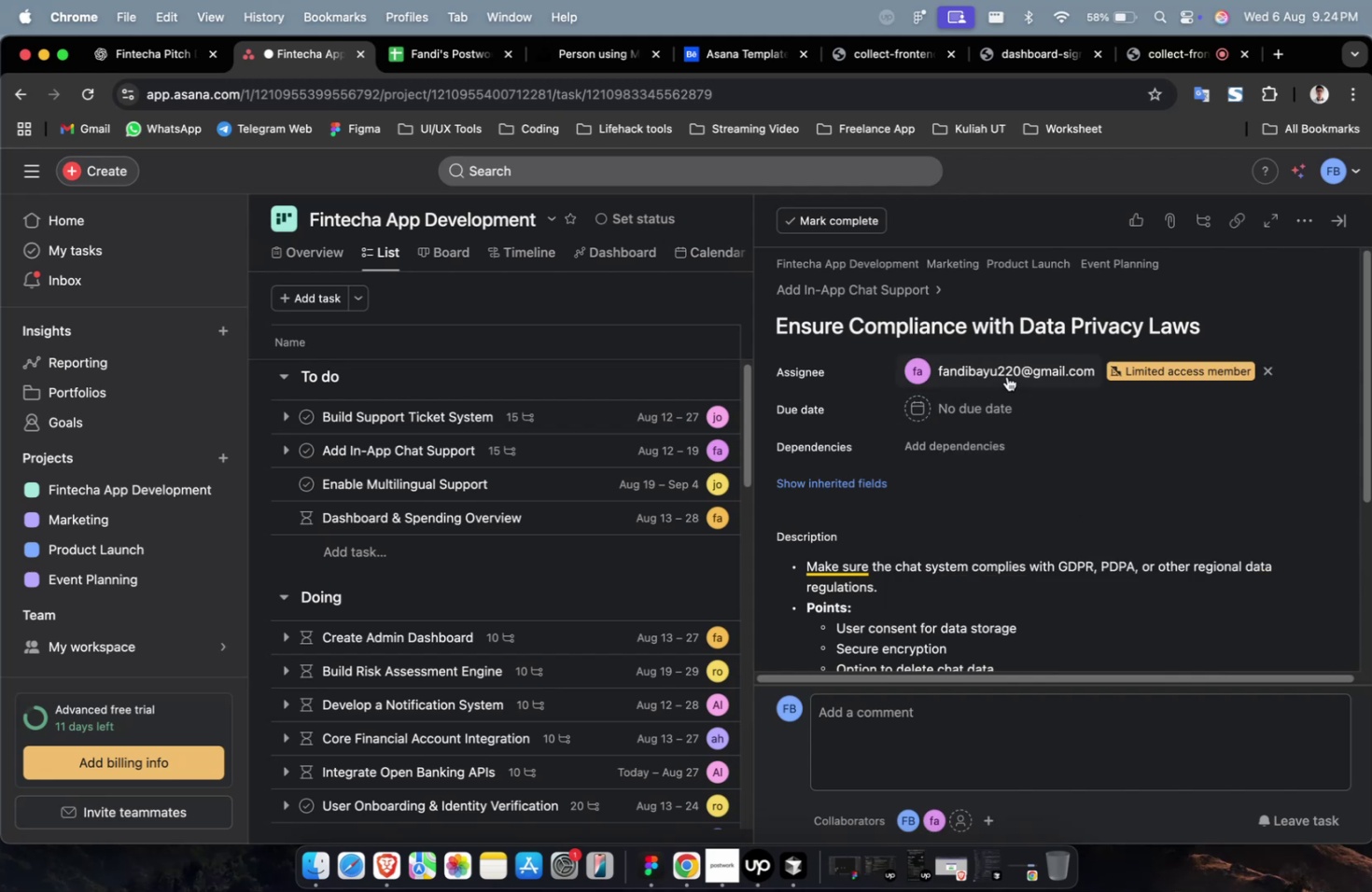 
double_click([1006, 376])
 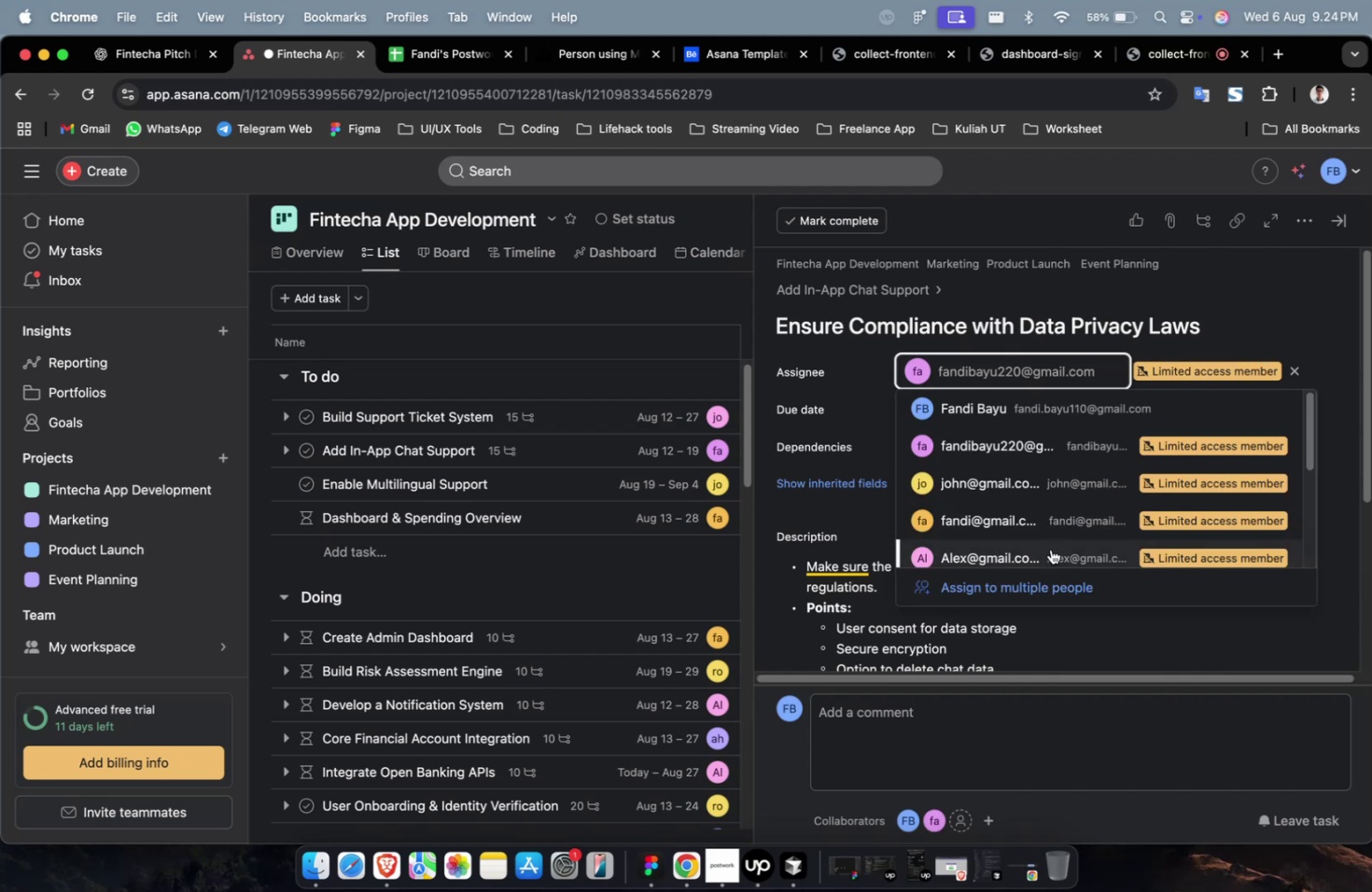 
left_click([1050, 549])
 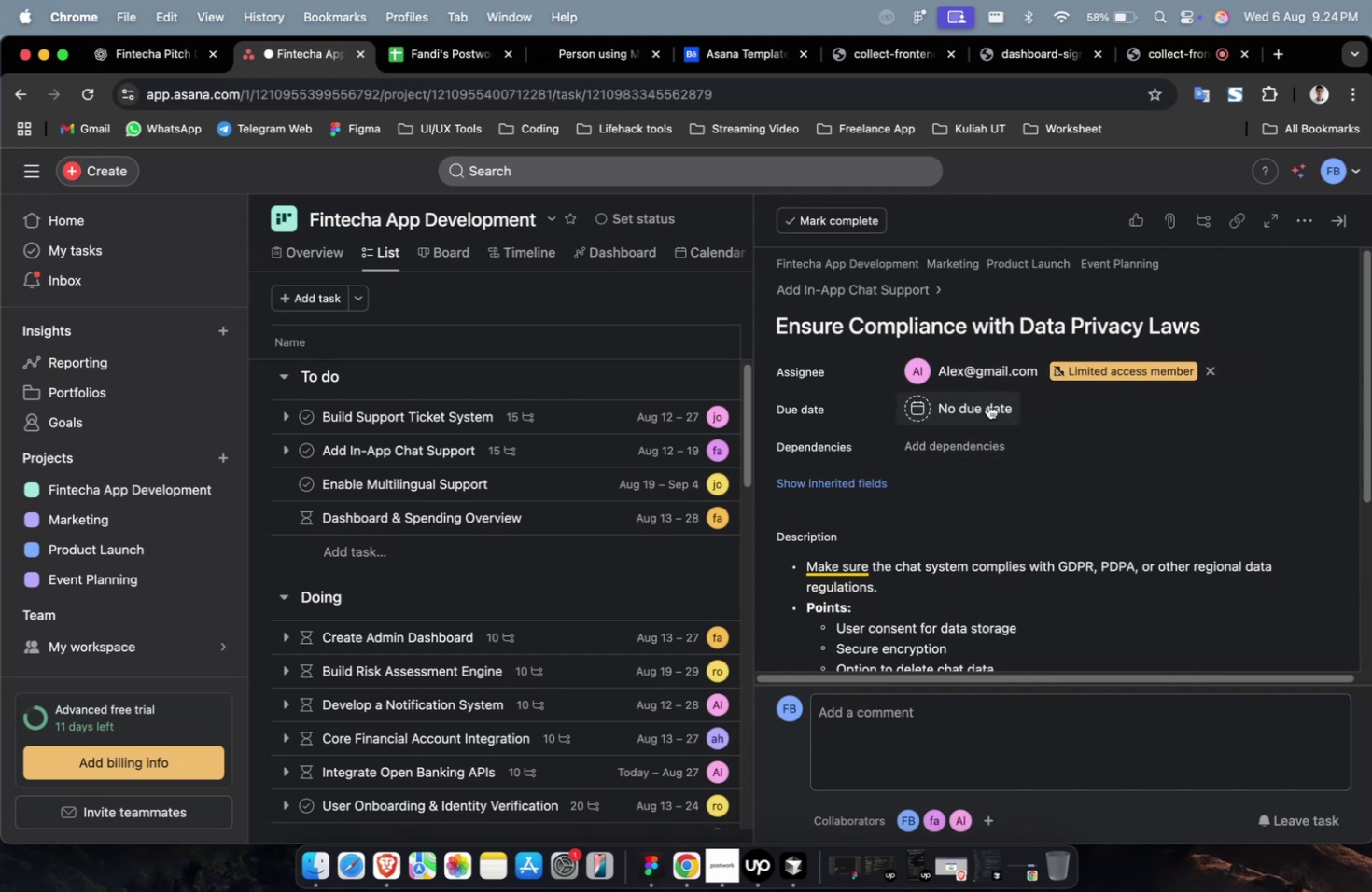 
left_click([987, 400])
 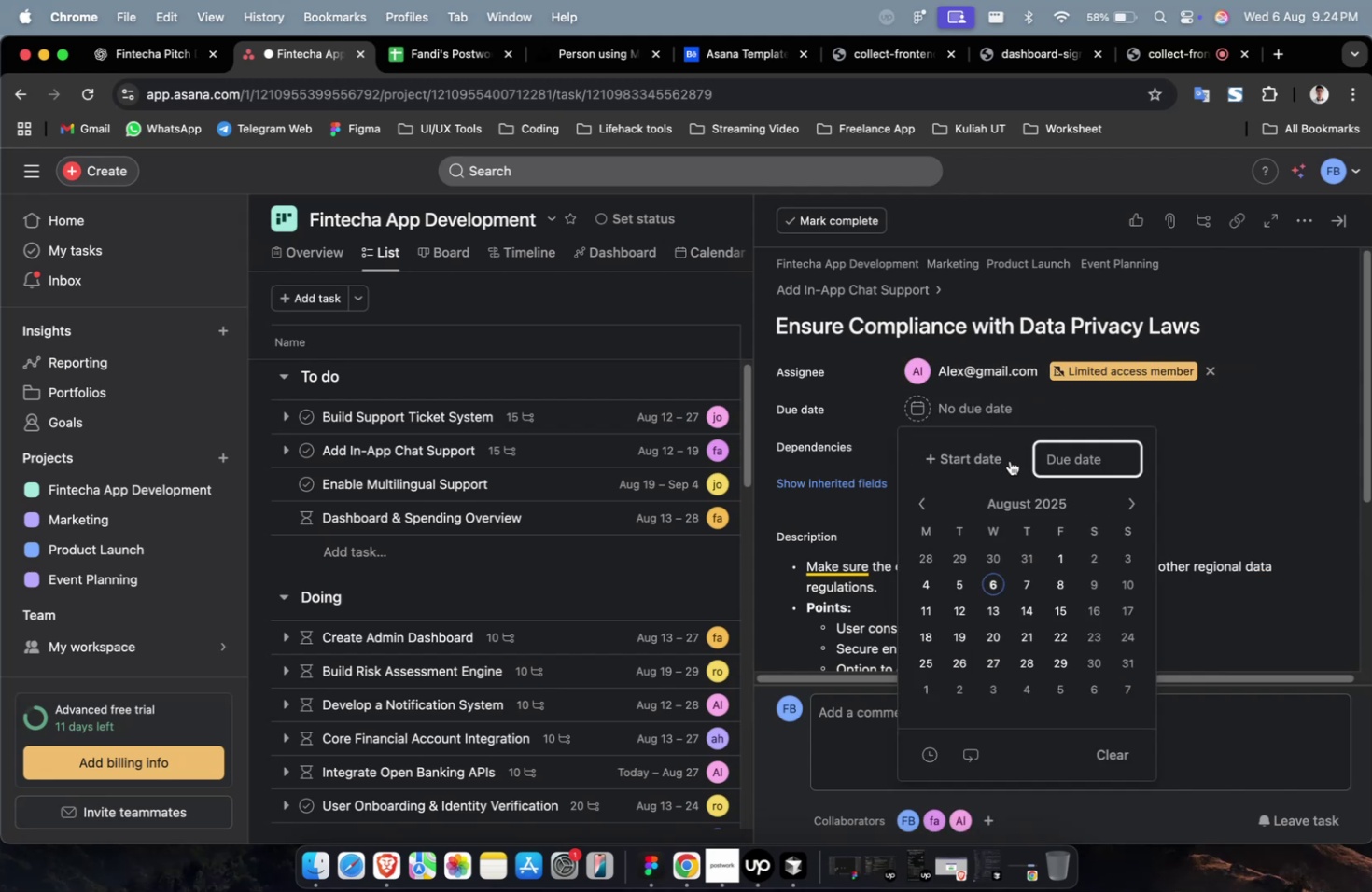 
left_click([999, 461])
 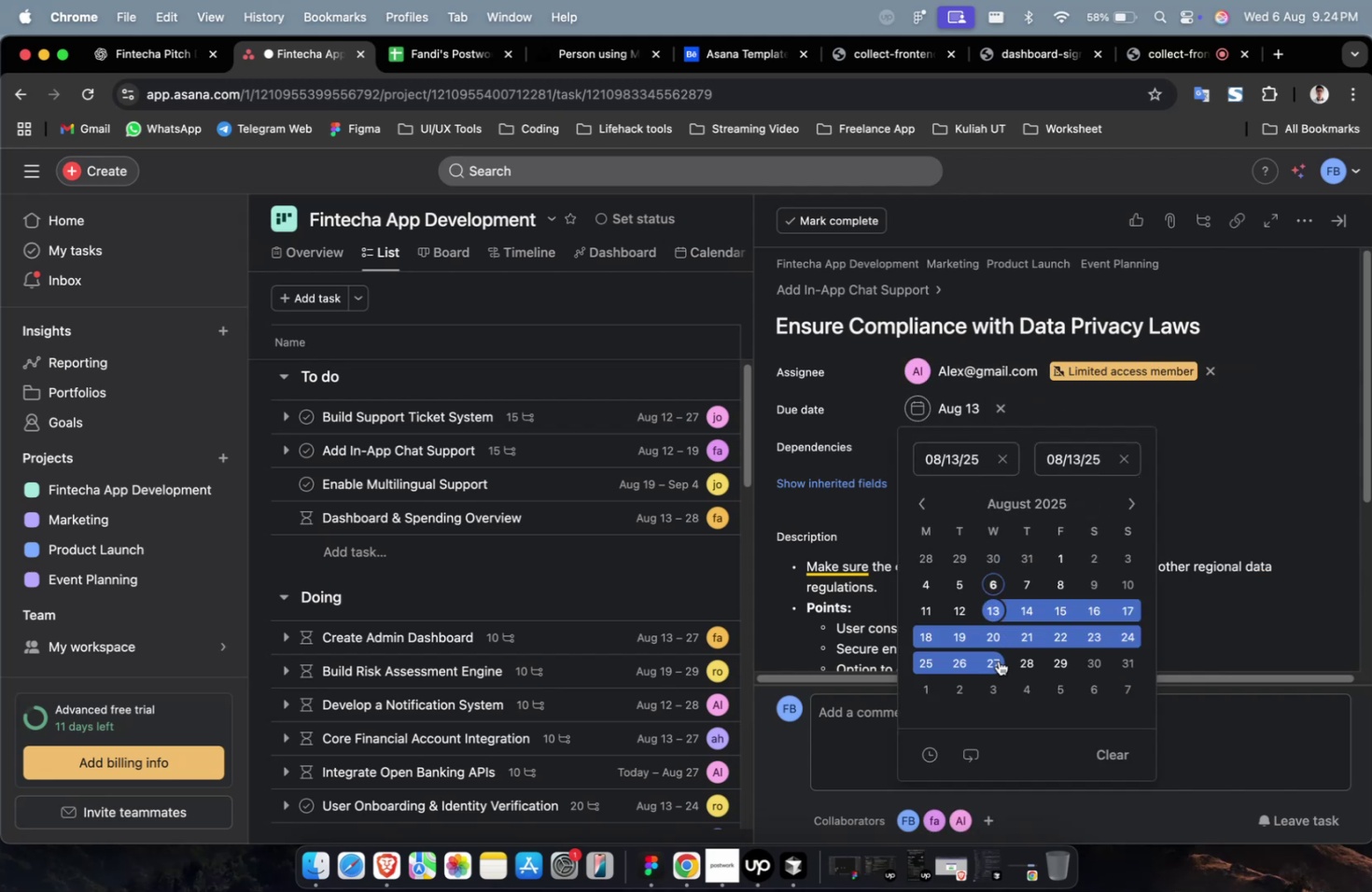 
double_click([998, 661])
 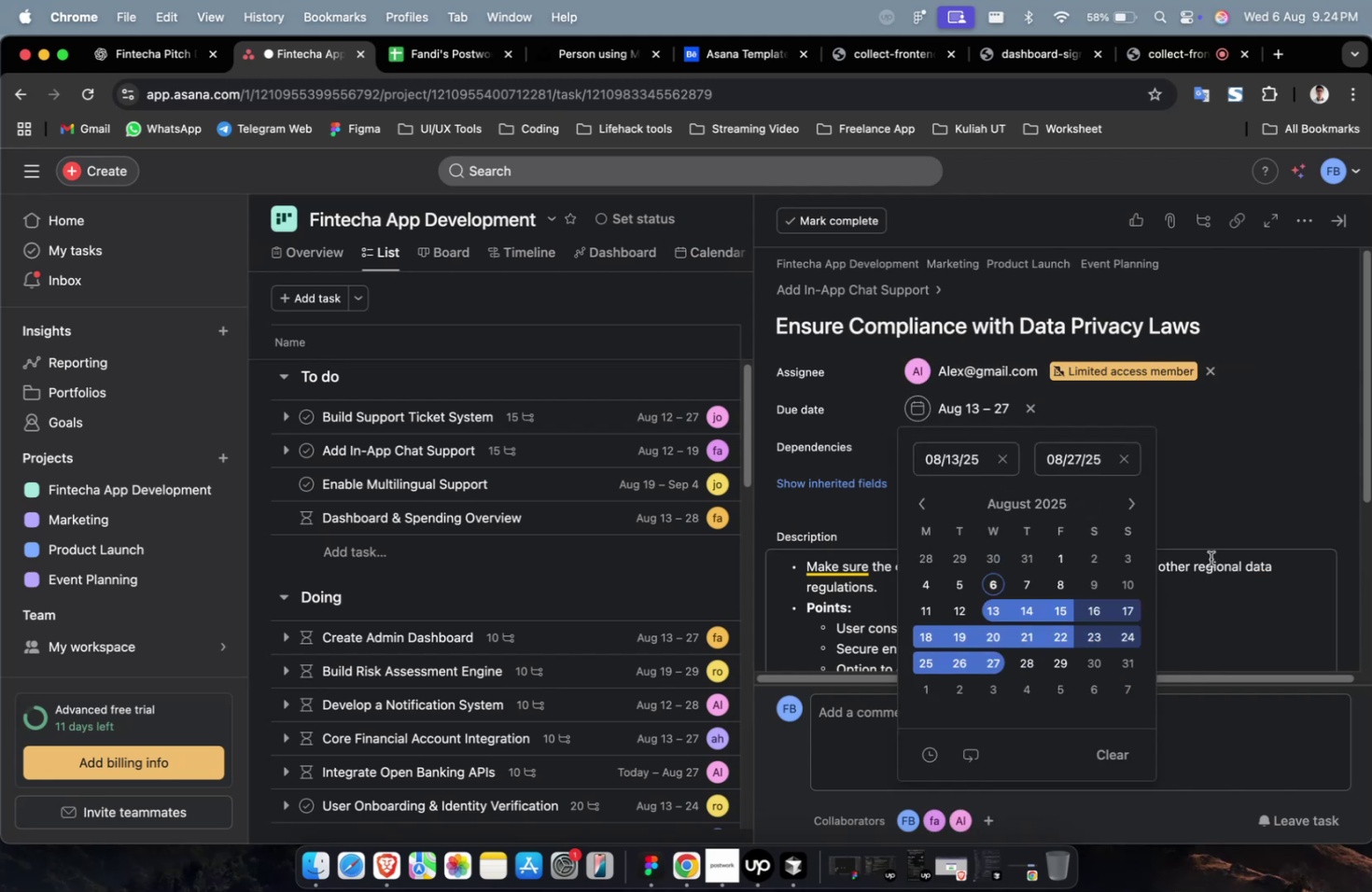 
left_click([1213, 557])
 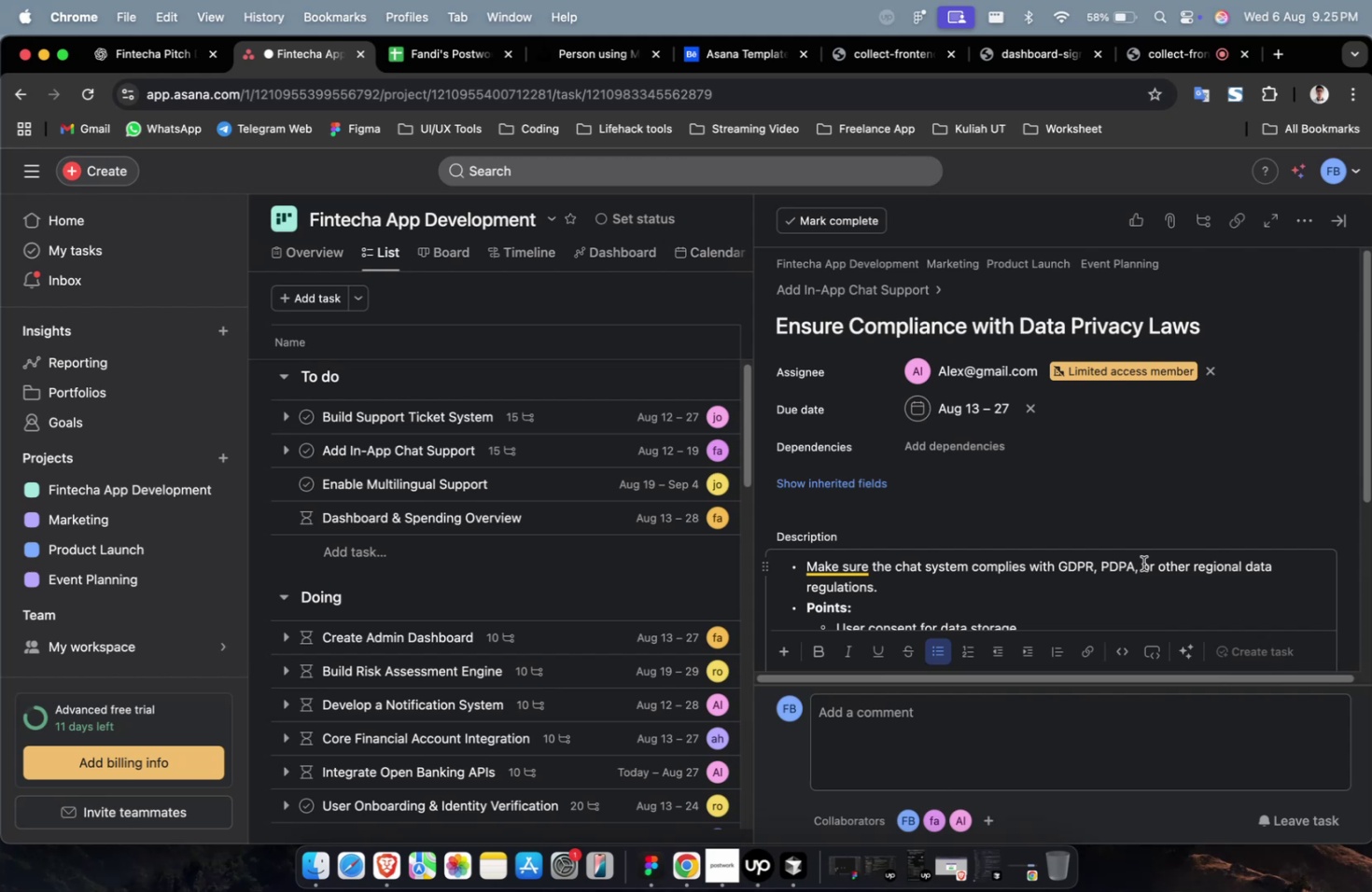 
left_click([968, 443])
 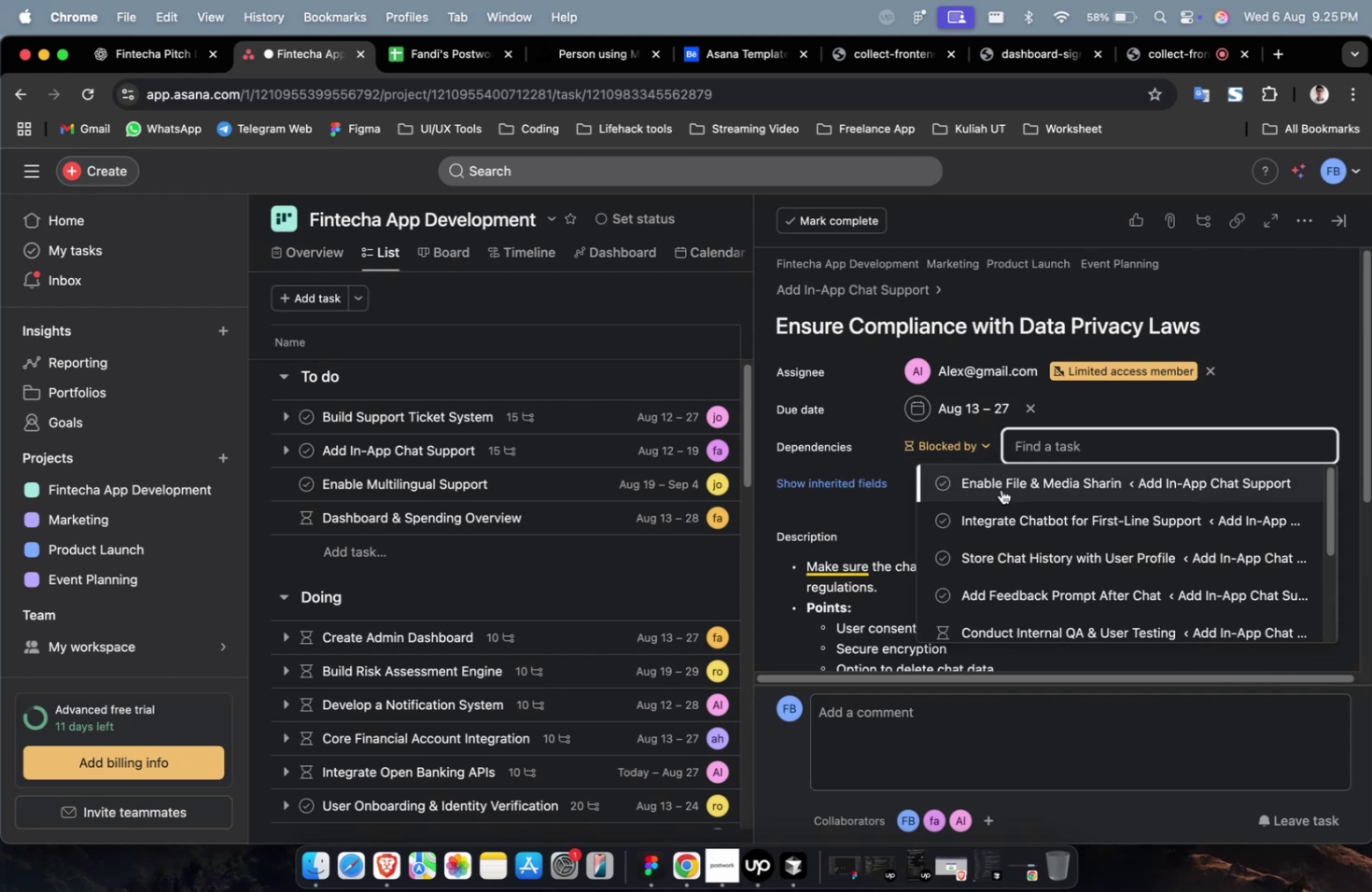 
left_click([1010, 536])
 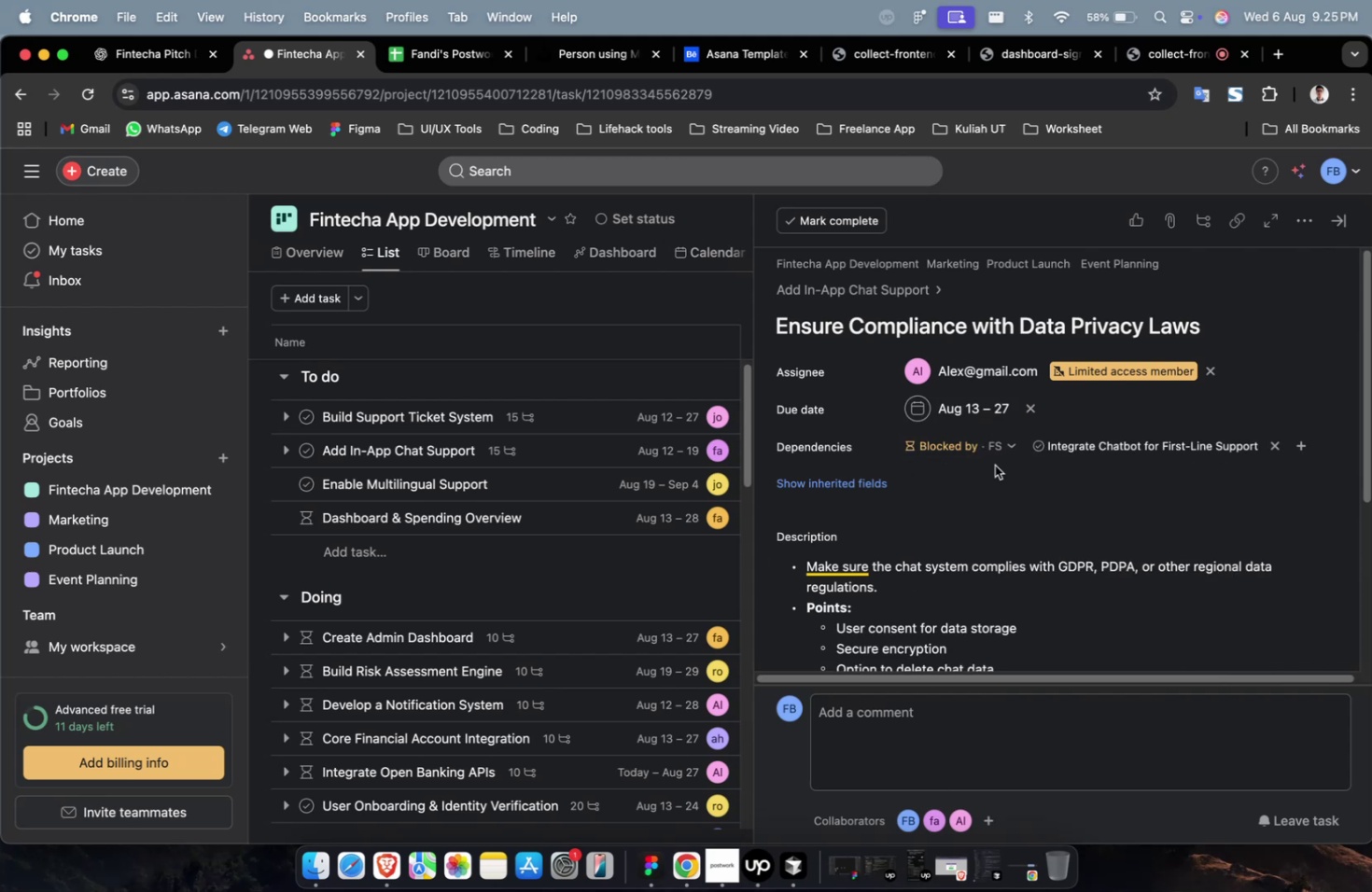 
left_click([949, 450])
 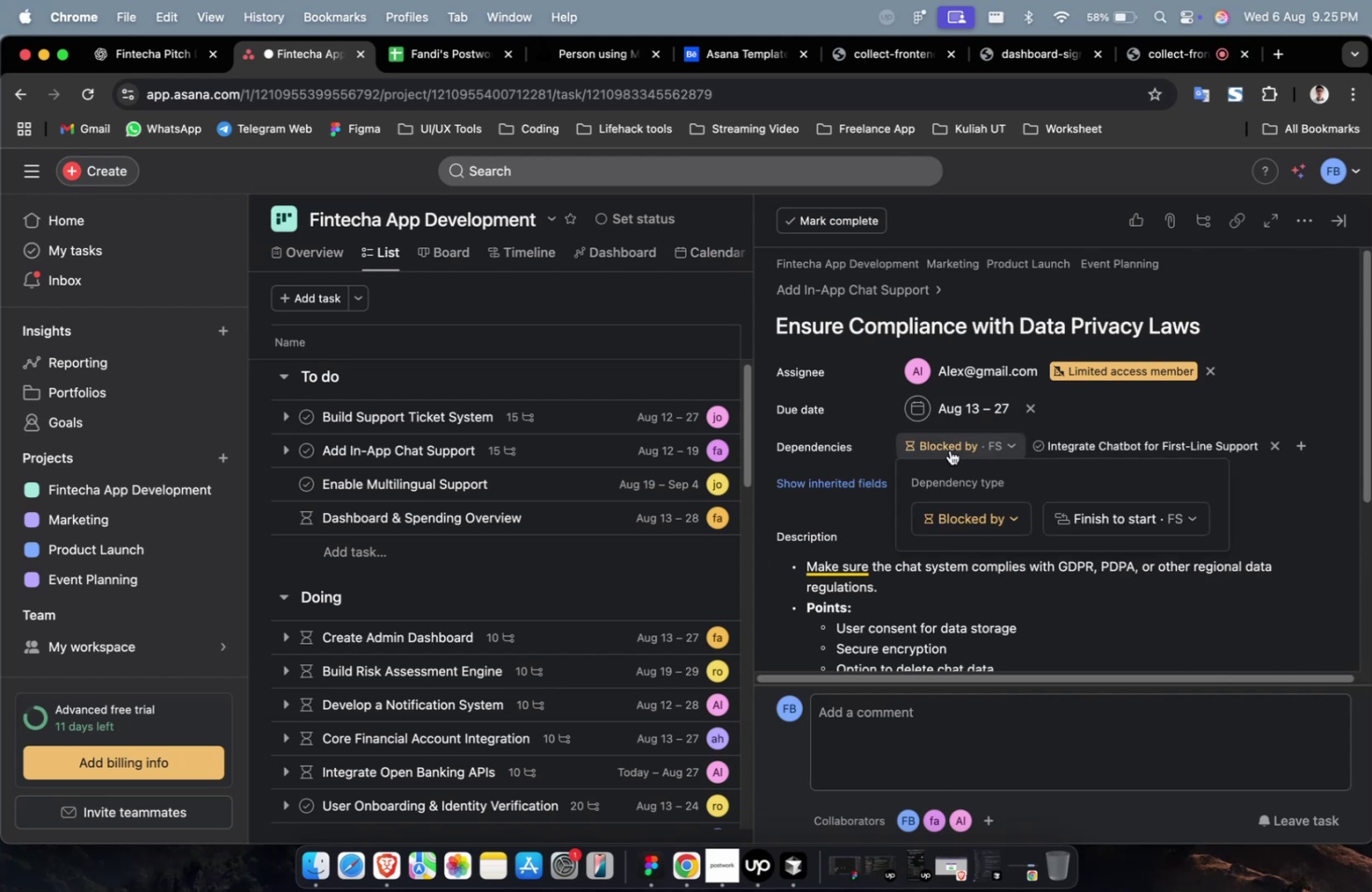 
double_click([949, 450])
 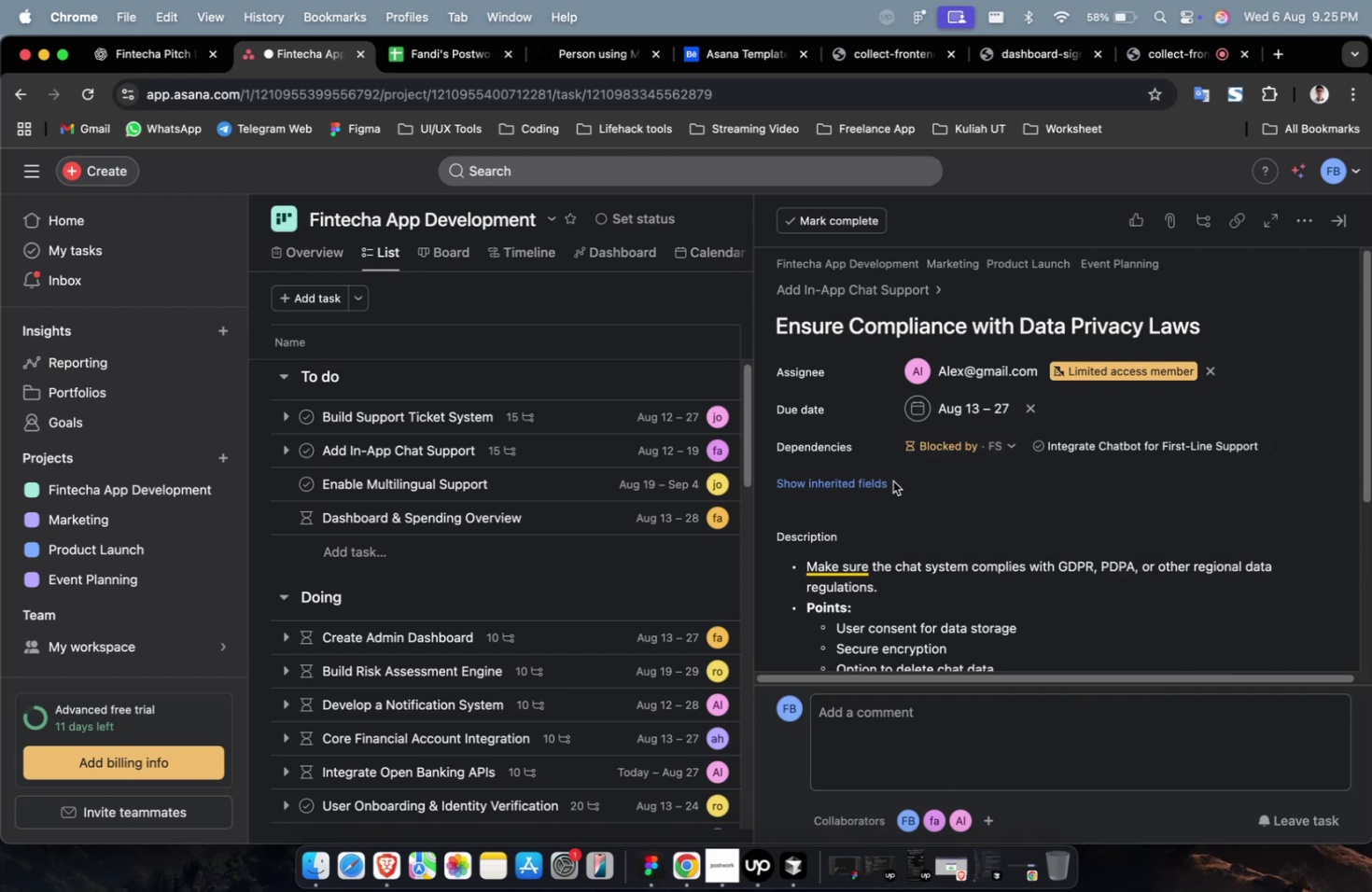 
triple_click([892, 481])
 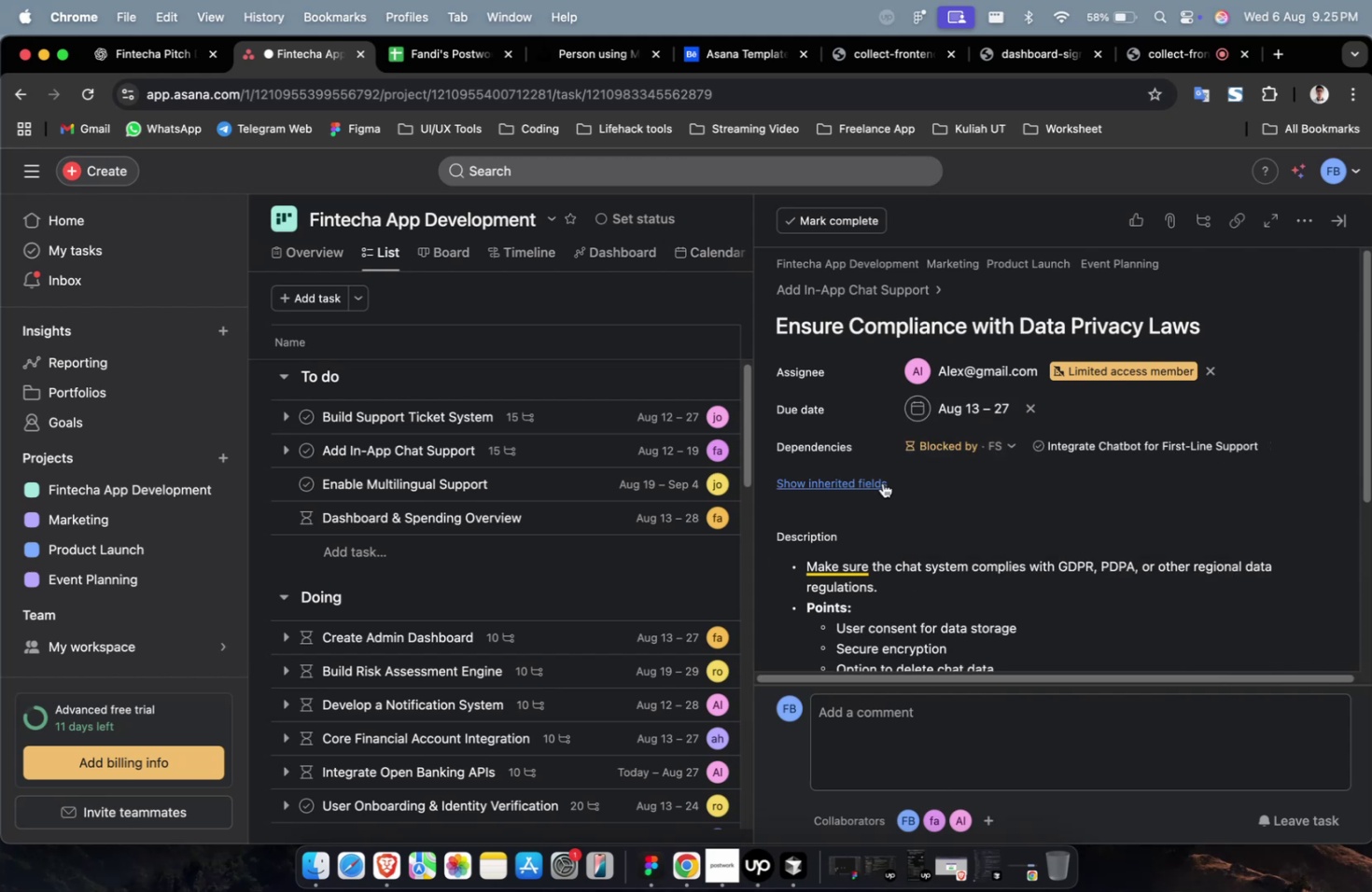 
triple_click([882, 482])
 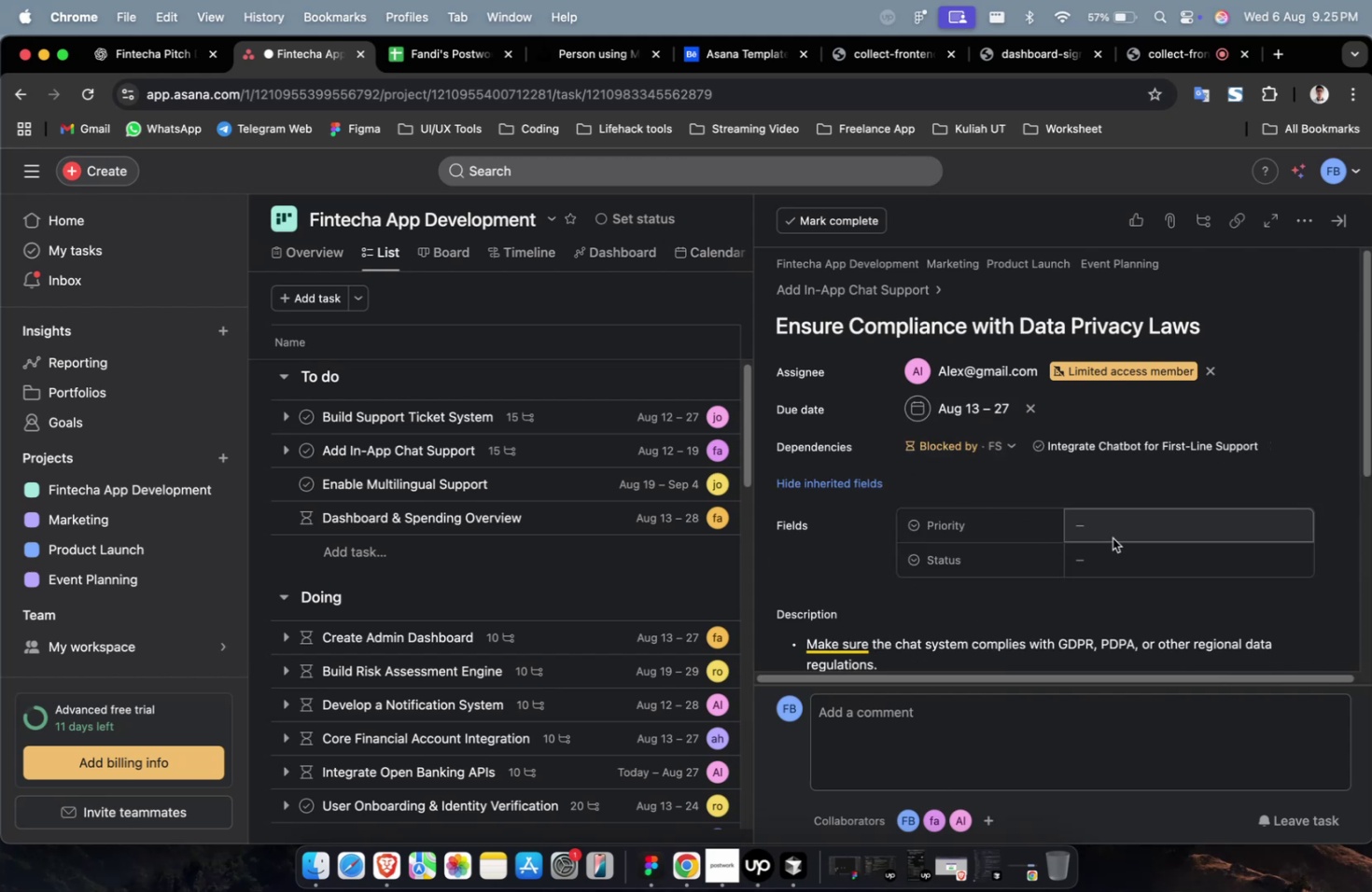 
triple_click([1112, 537])
 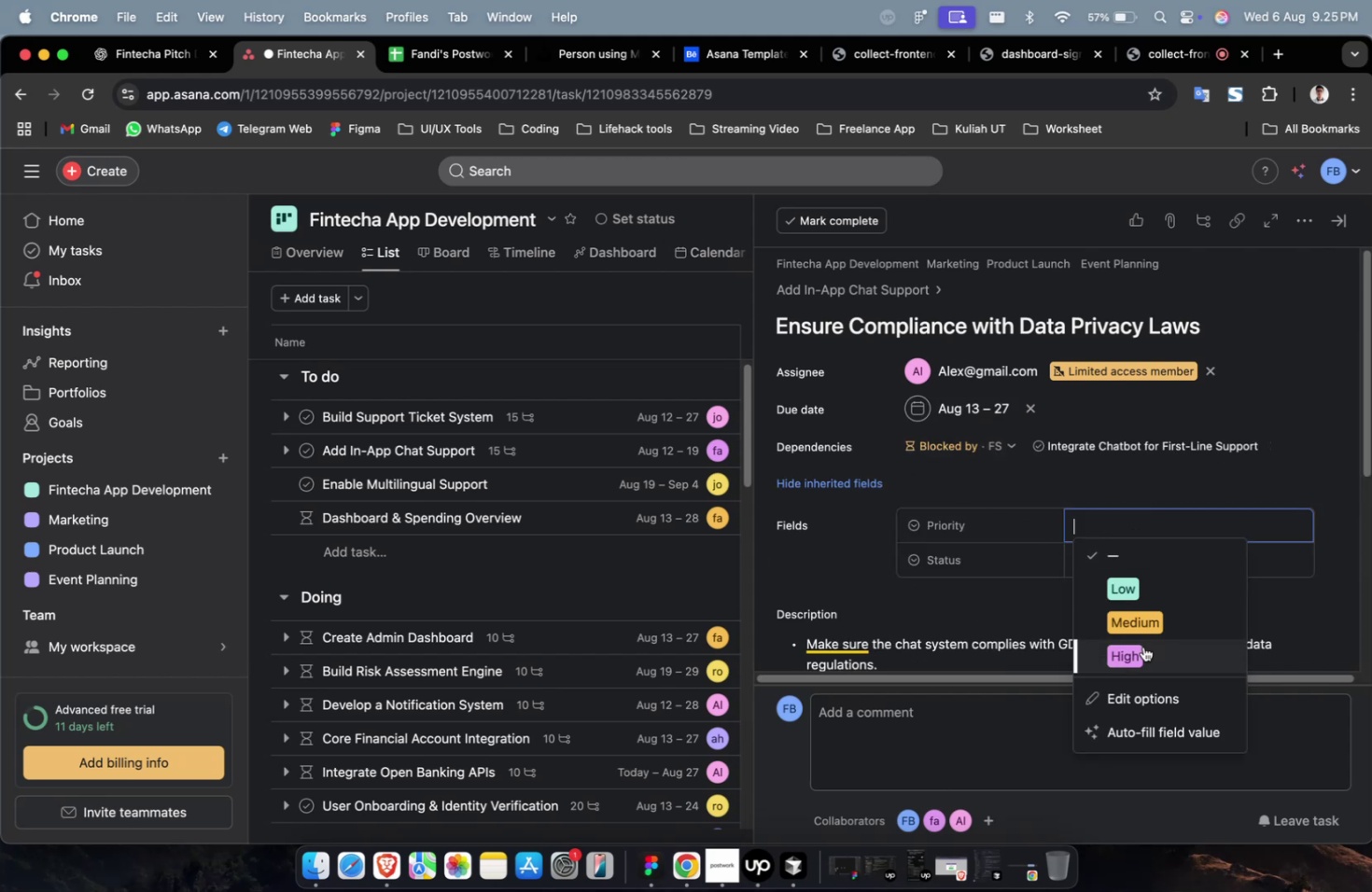 
left_click([1140, 662])
 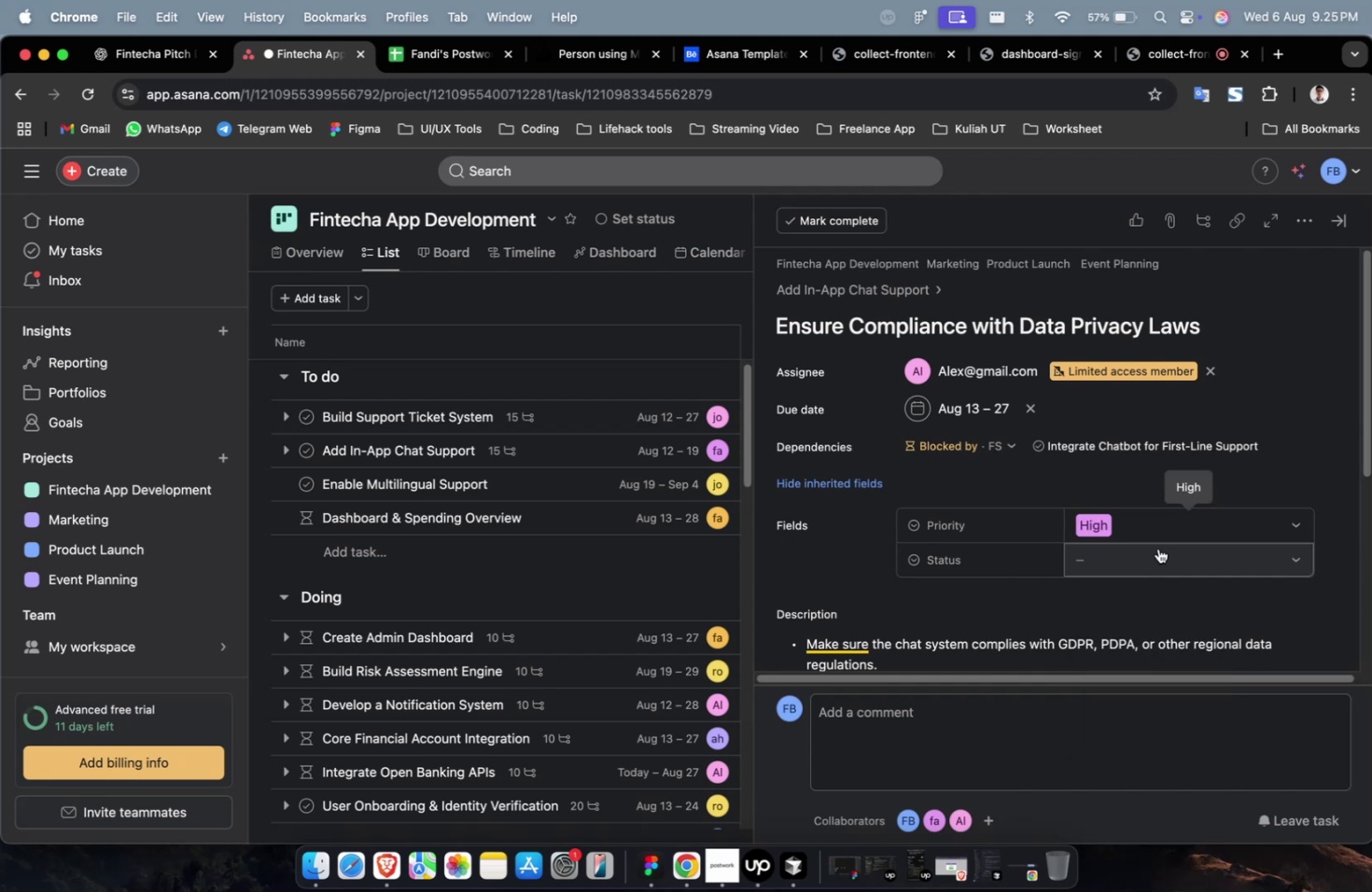 
double_click([1157, 548])
 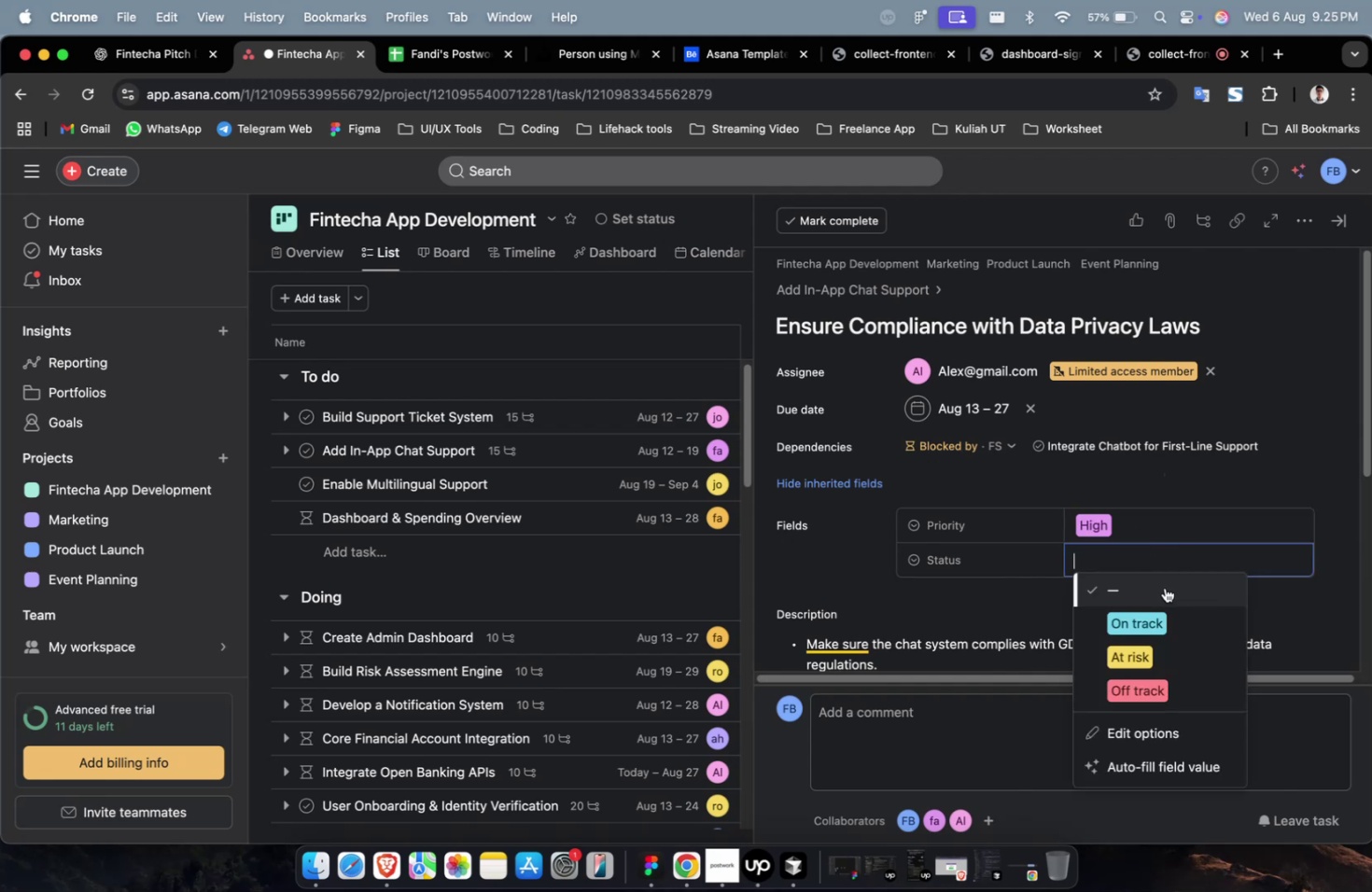 
left_click([1187, 633])
 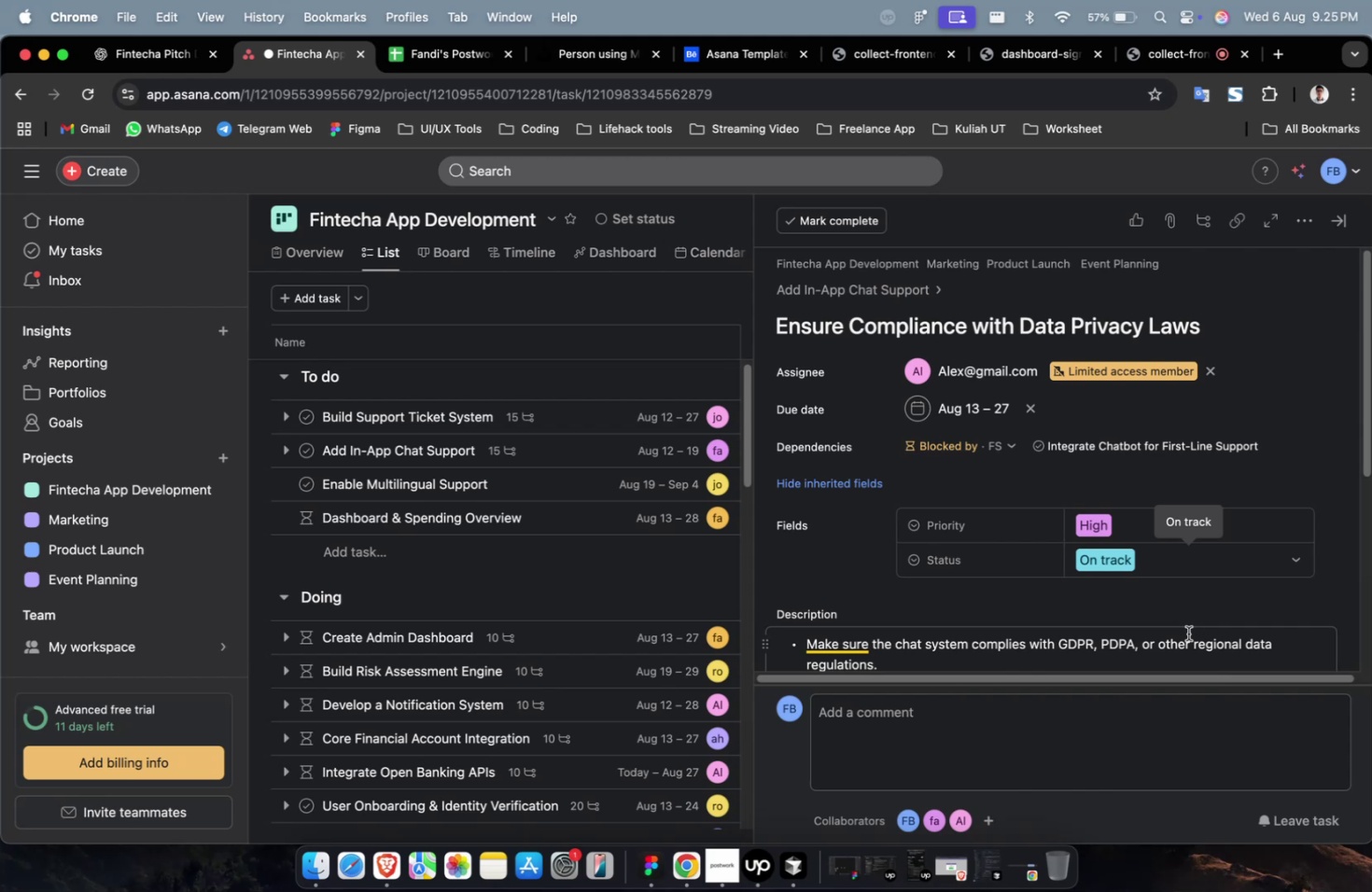 
wait(21.02)
 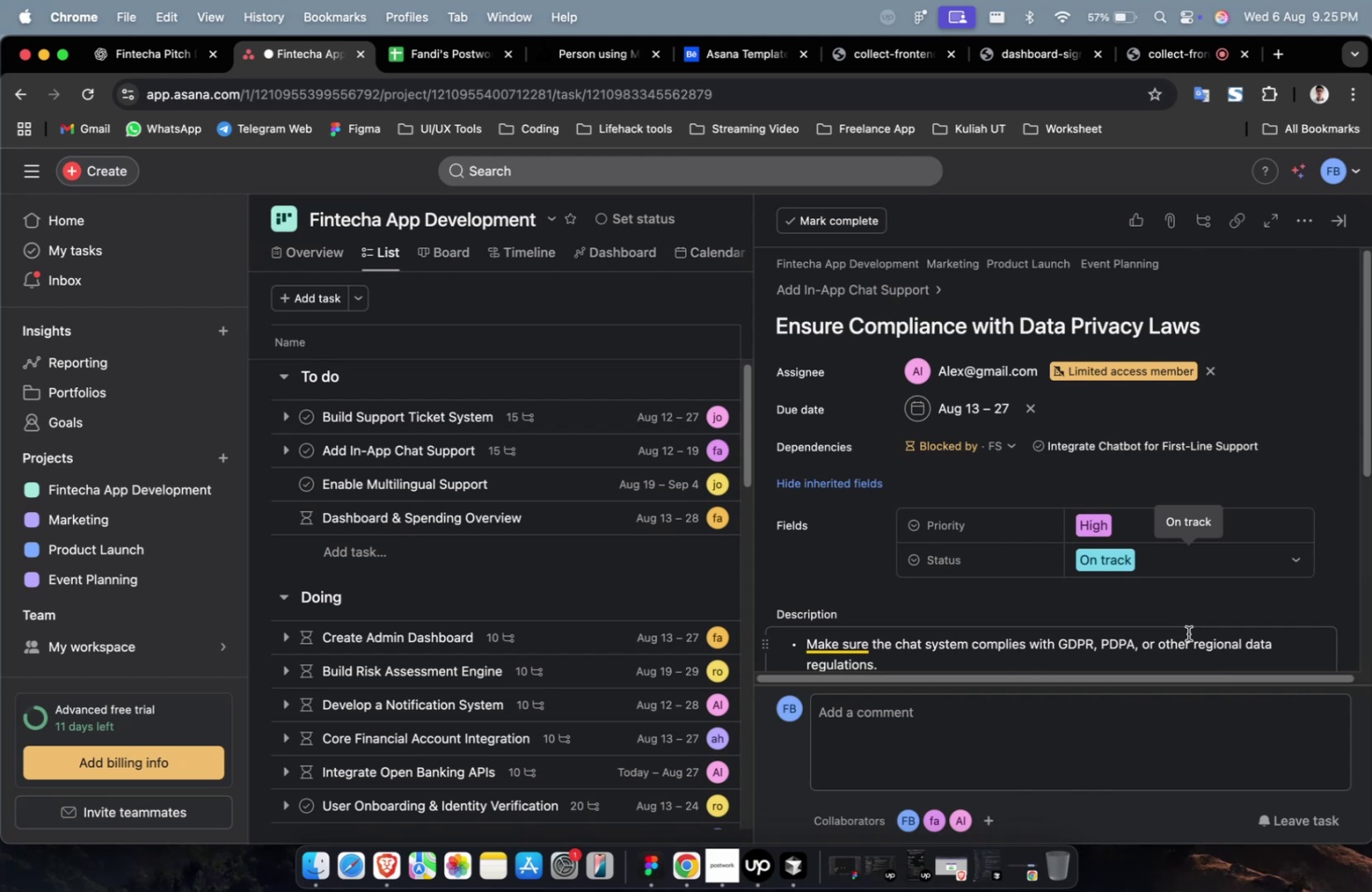 
scroll: coordinate [1179, 564], scroll_direction: down, amount: 45.0
 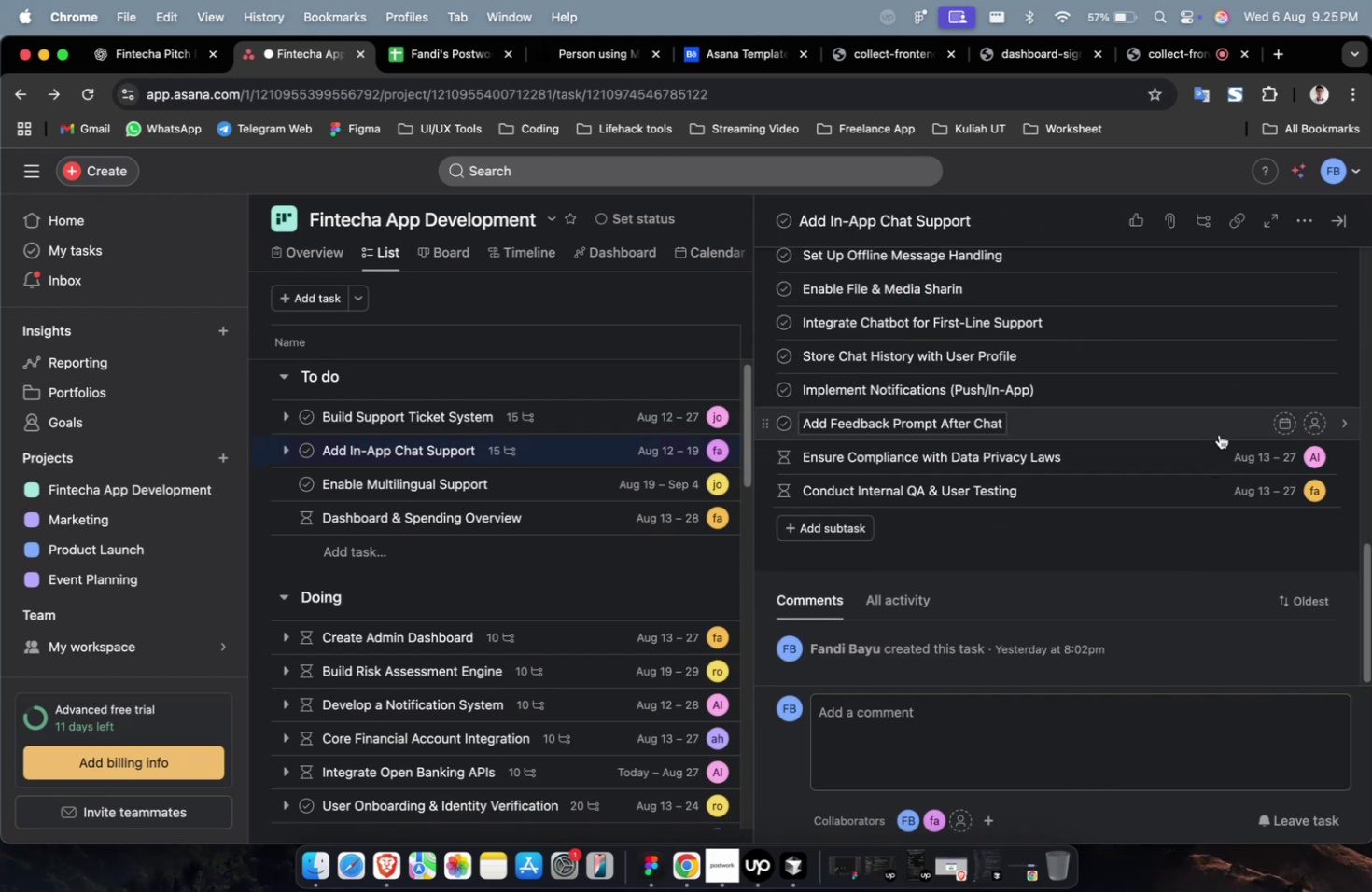 
left_click([1220, 430])
 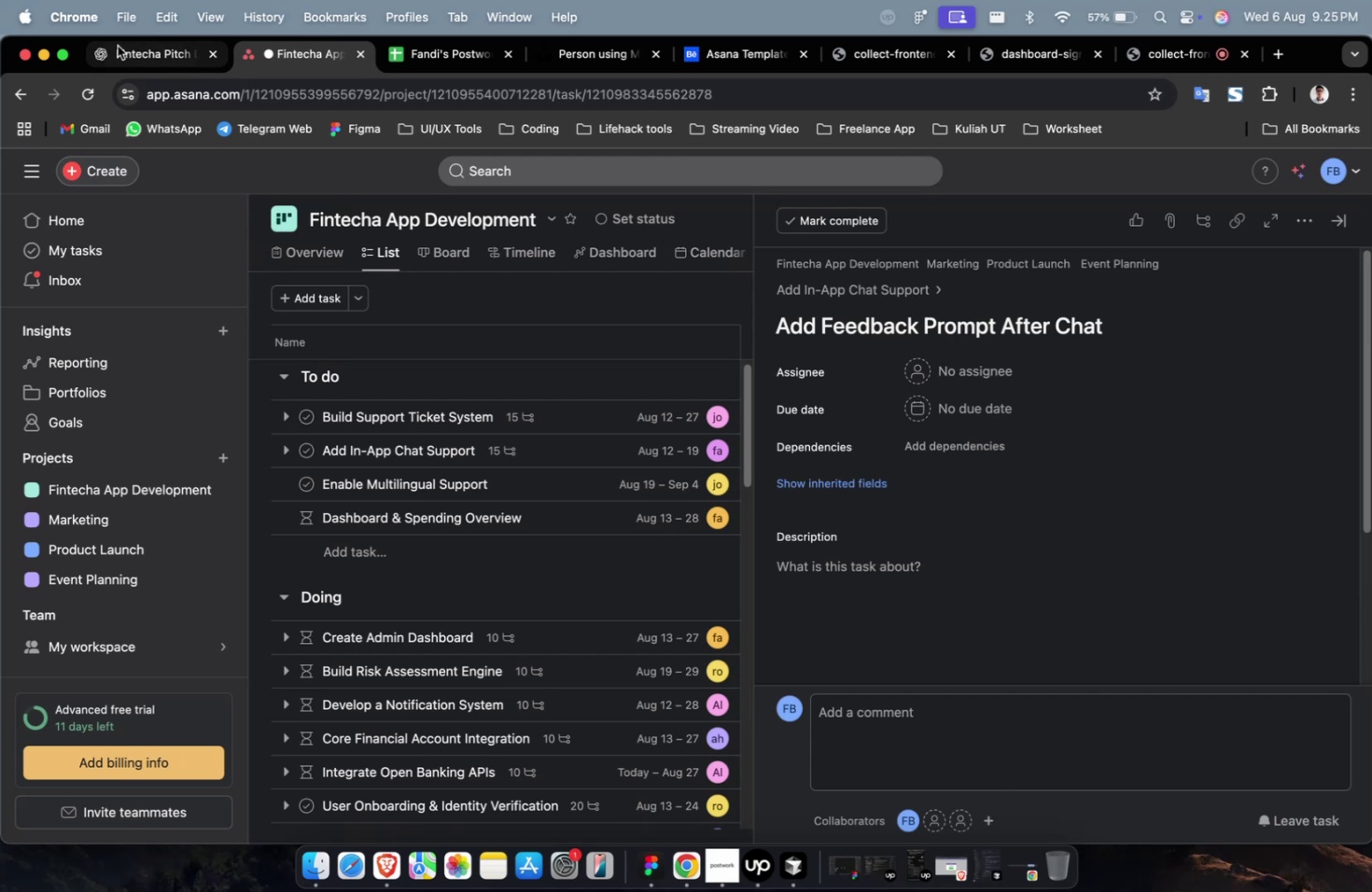 
left_click([126, 54])
 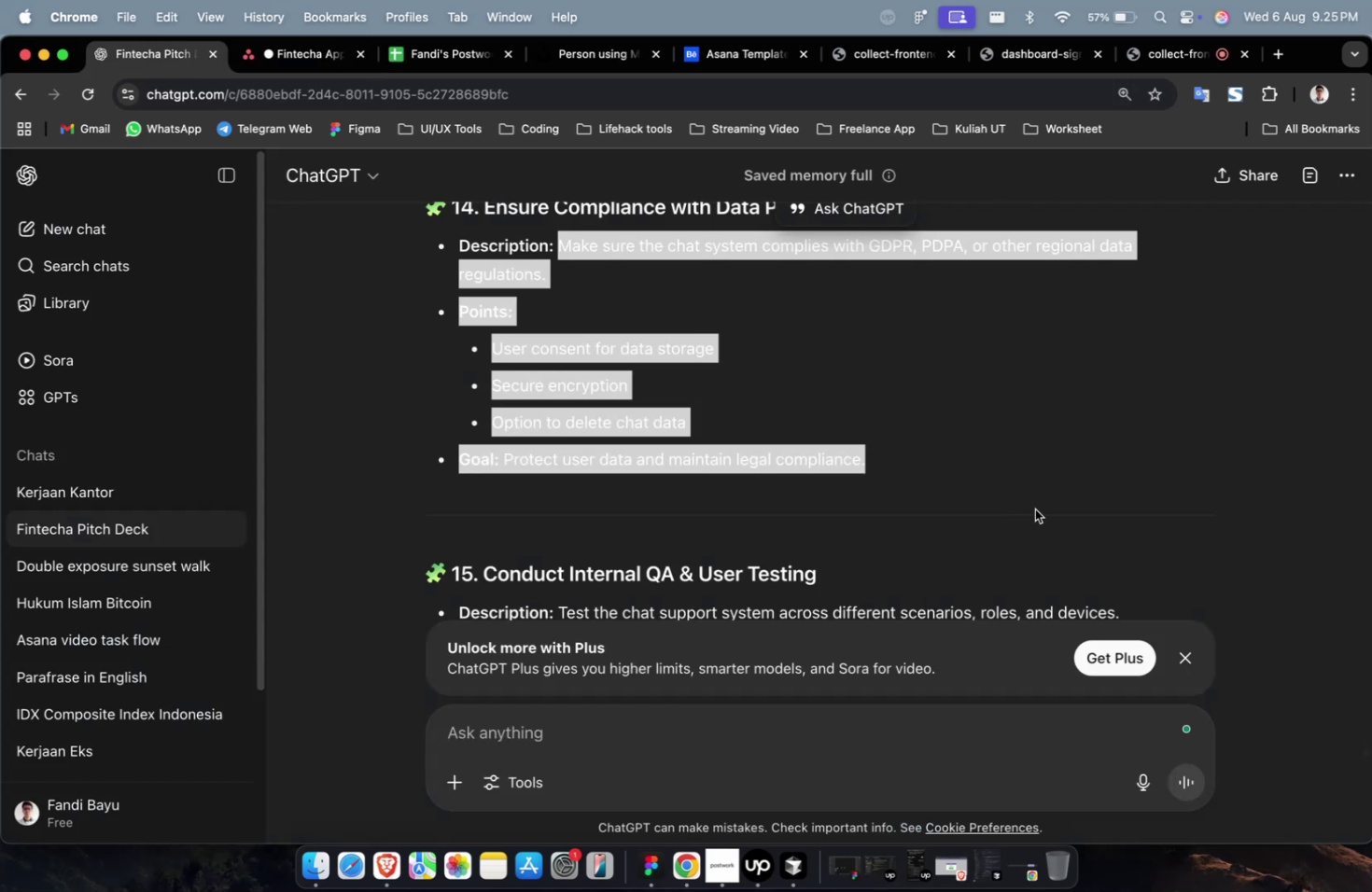 
scroll: coordinate [980, 516], scroll_direction: up, amount: 16.0
 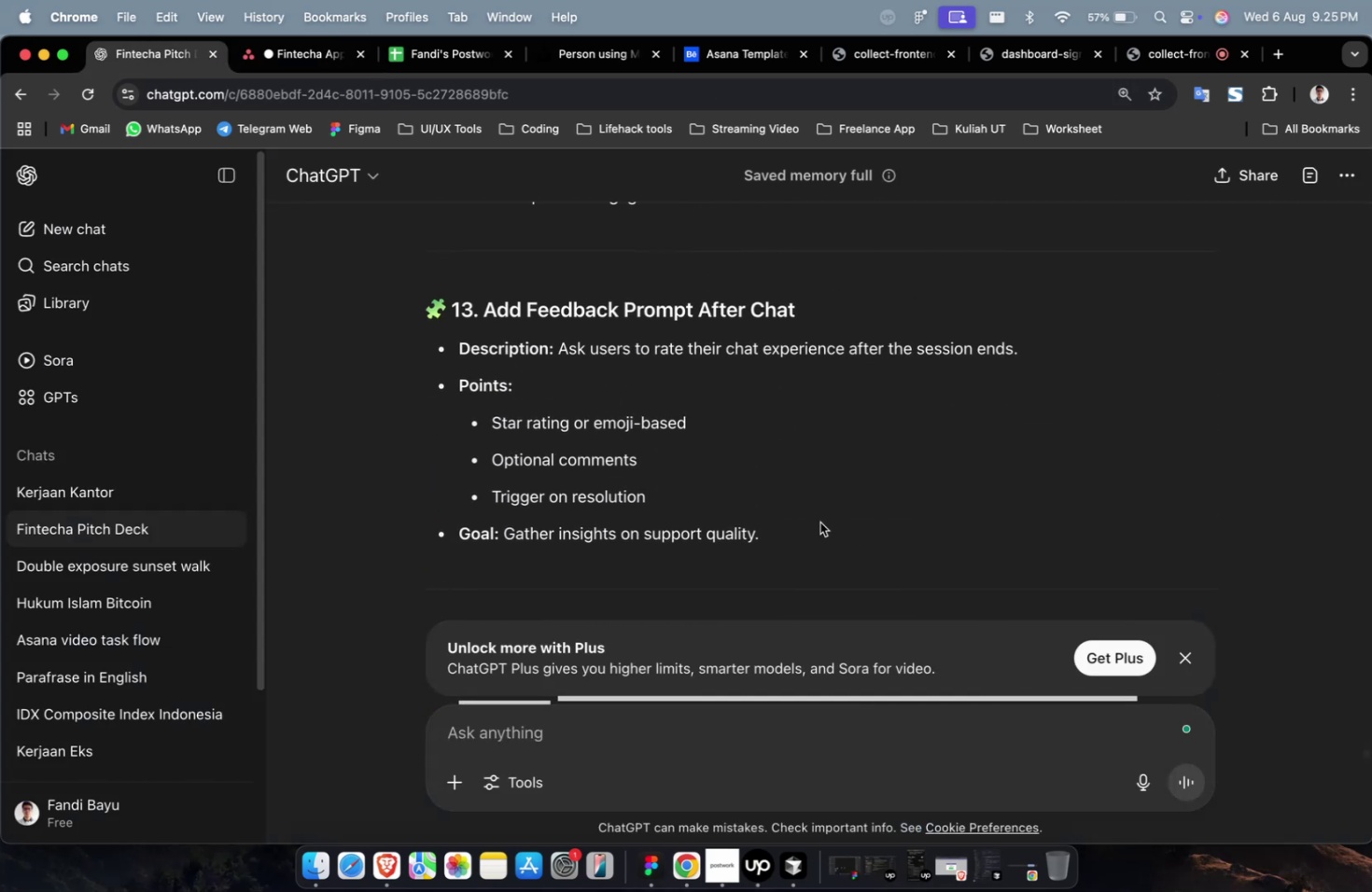 
left_click_drag(start_coordinate=[813, 516], to_coordinate=[653, 438])
 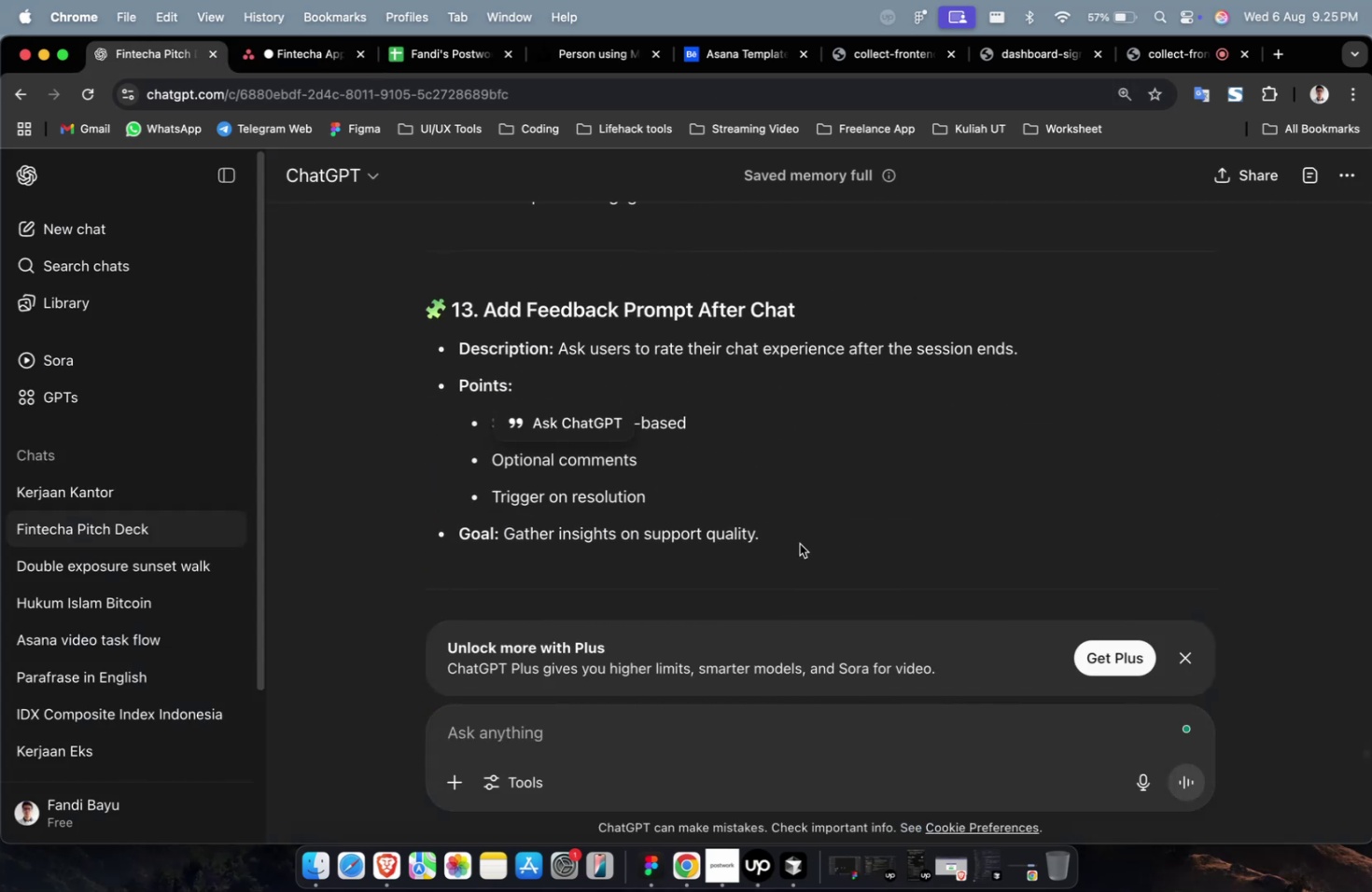 
left_click([799, 543])
 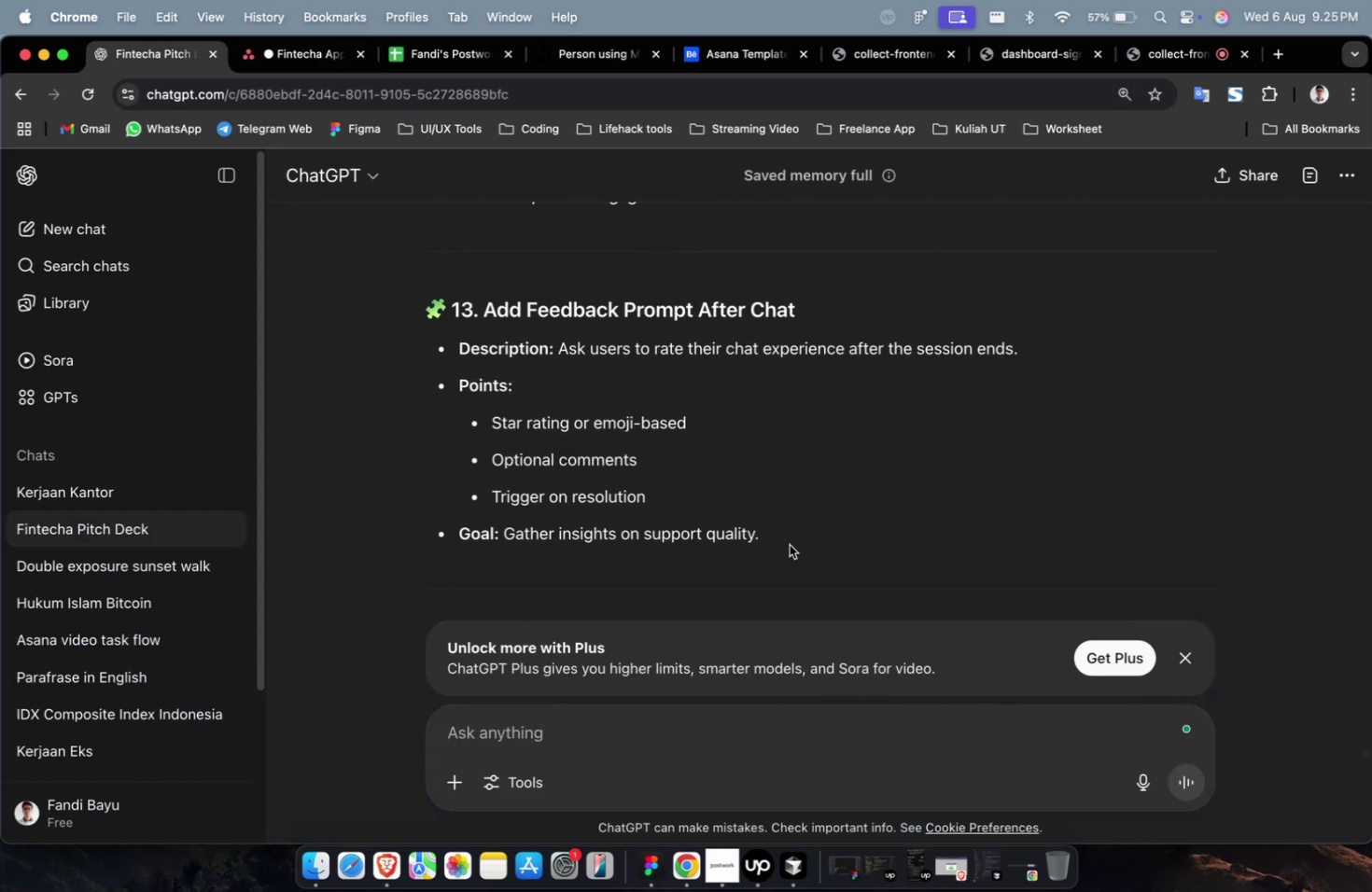 
left_click_drag(start_coordinate=[783, 543], to_coordinate=[557, 355])
 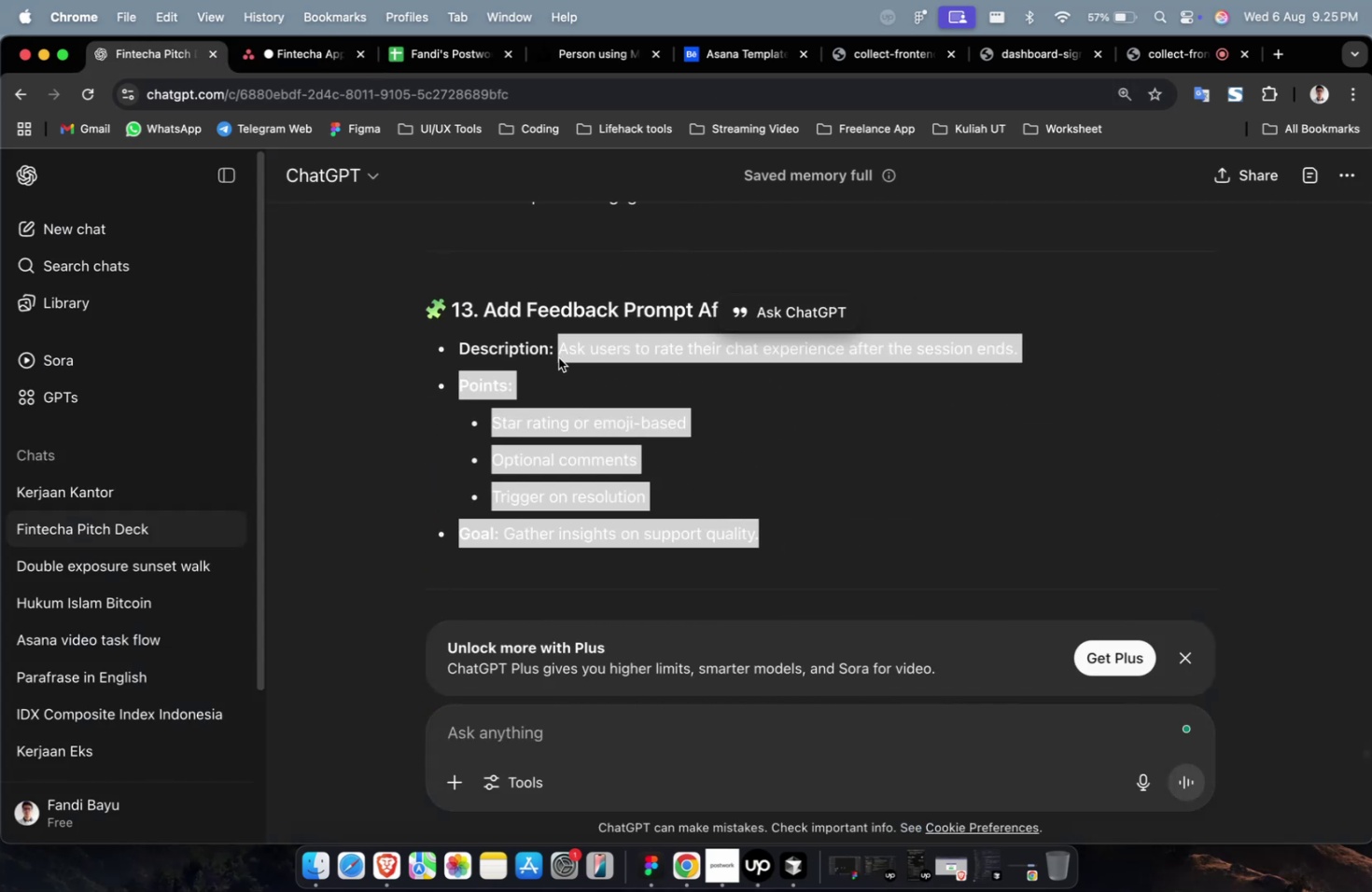 
key(Meta+C)
 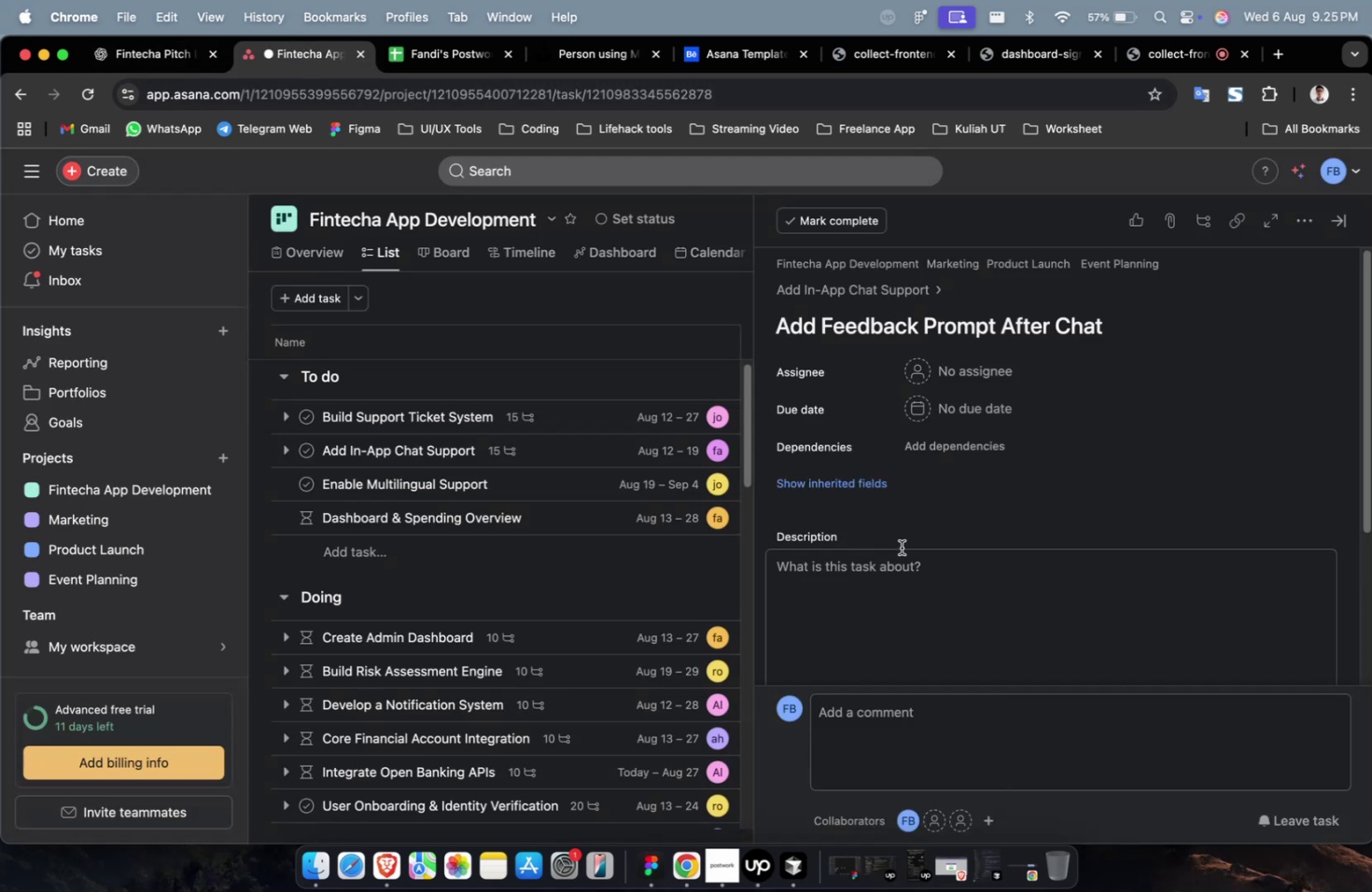 
double_click([945, 574])
 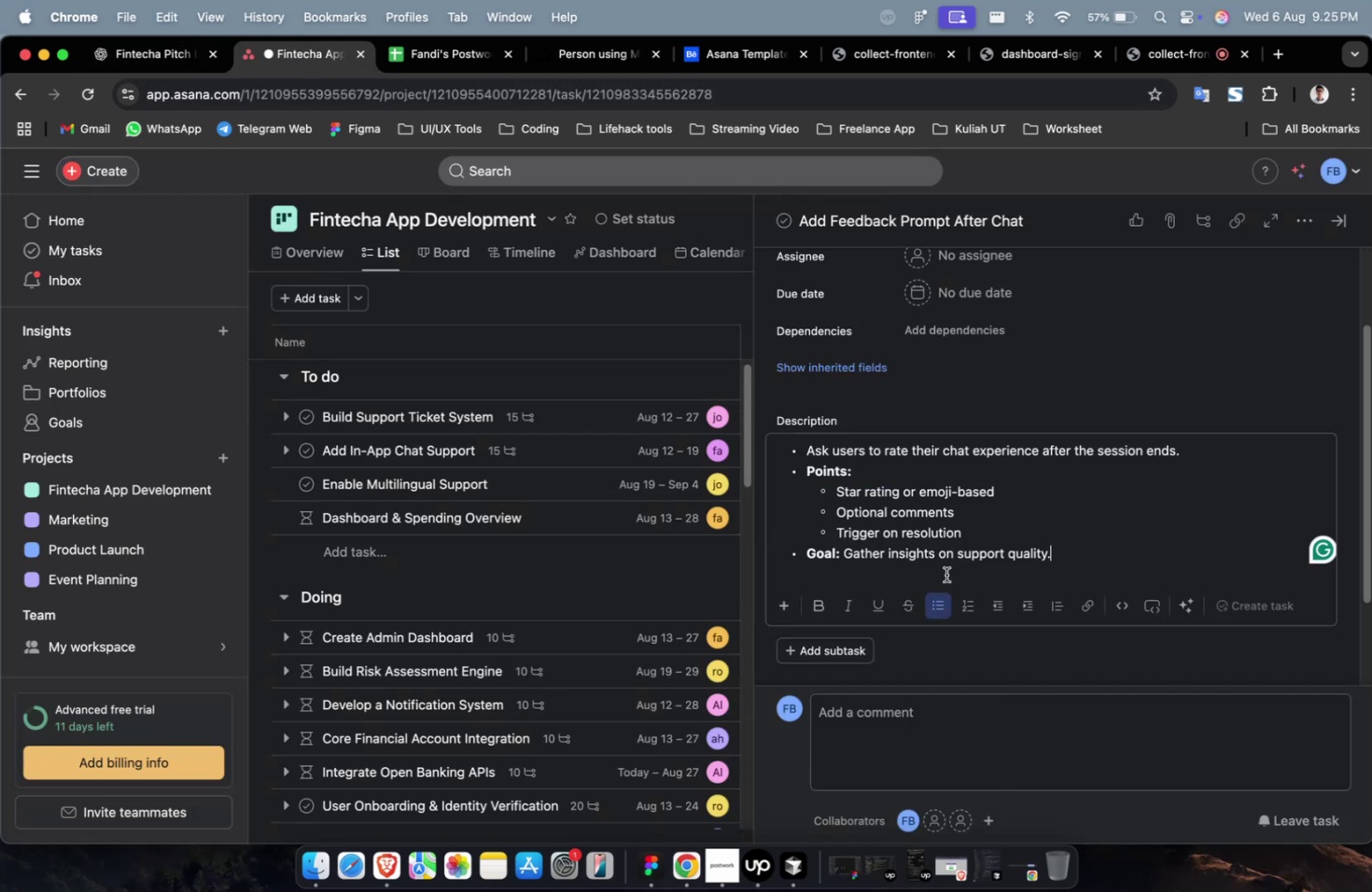 
key(Meta+V)
 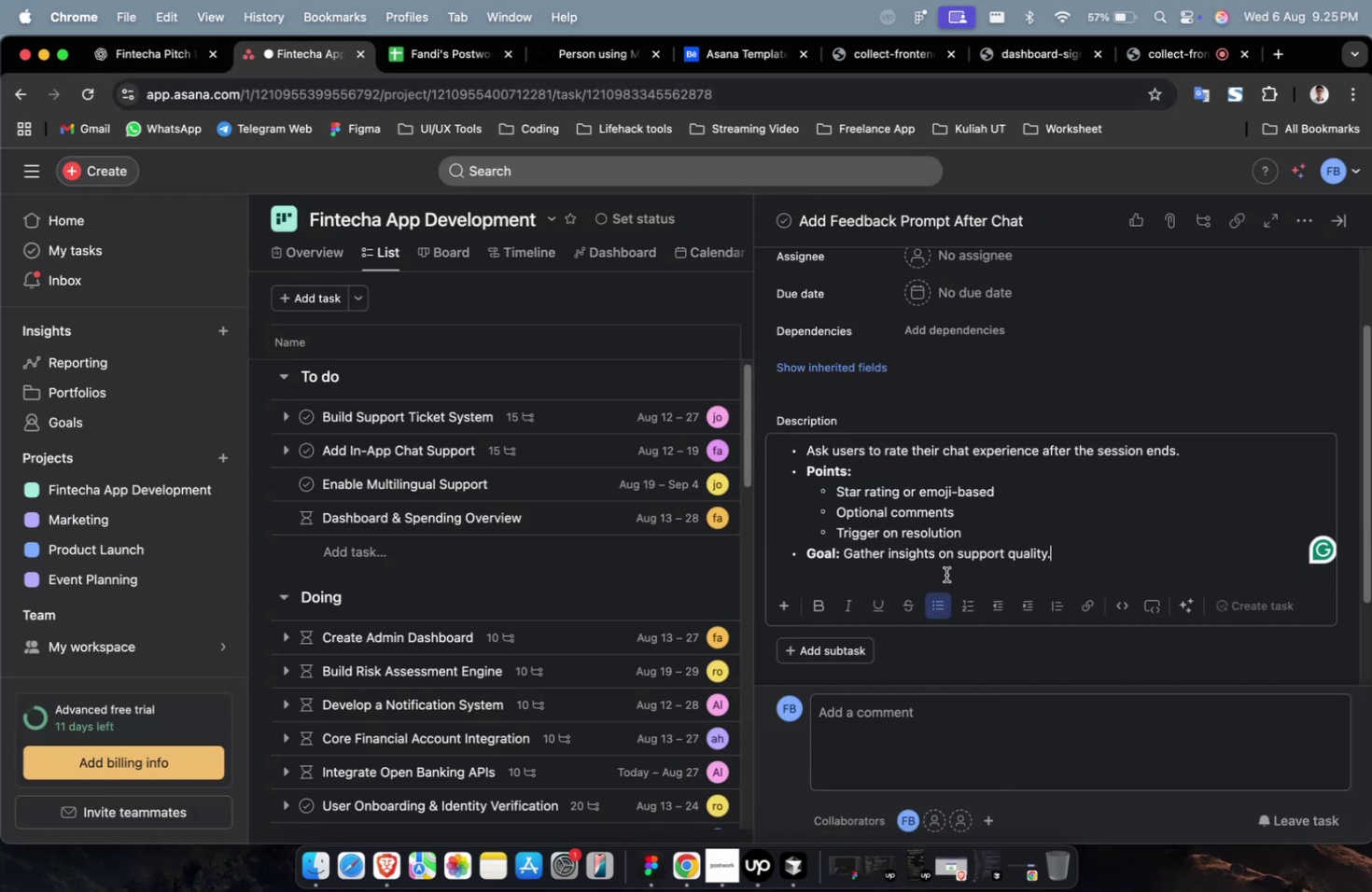 
scroll: coordinate [945, 574], scroll_direction: up, amount: 5.0
 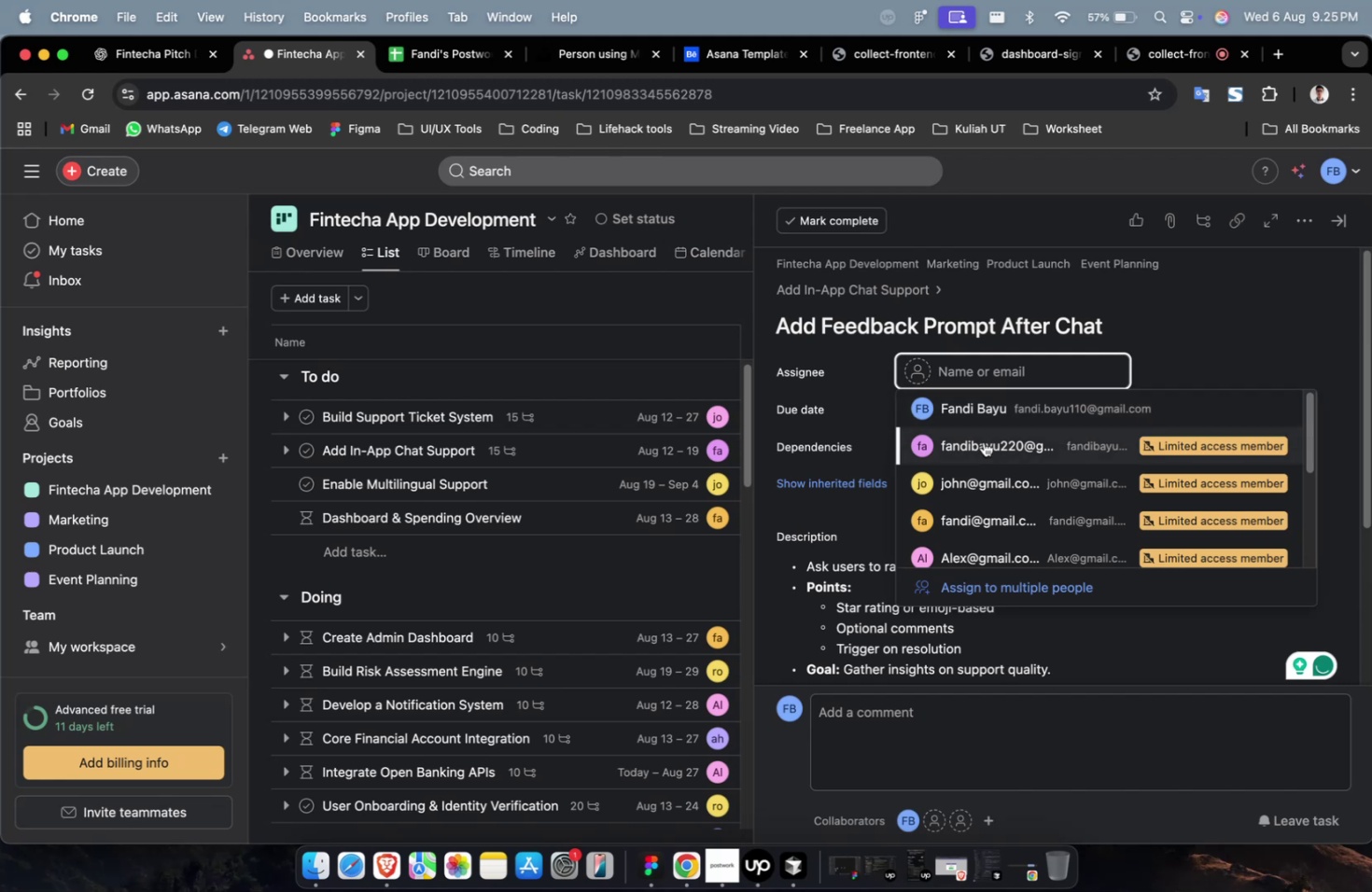 
left_click([1001, 499])
 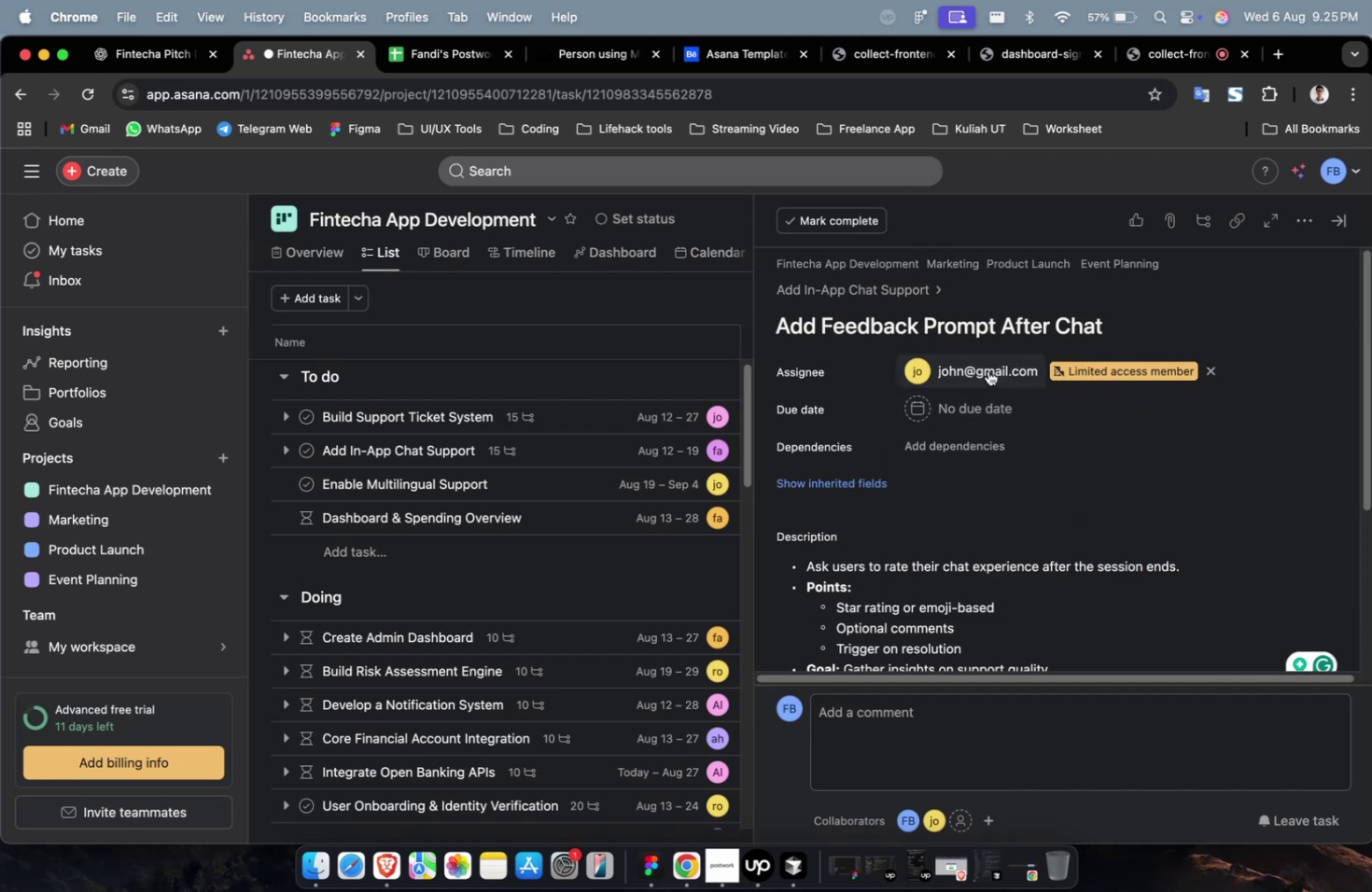 
double_click([987, 369])
 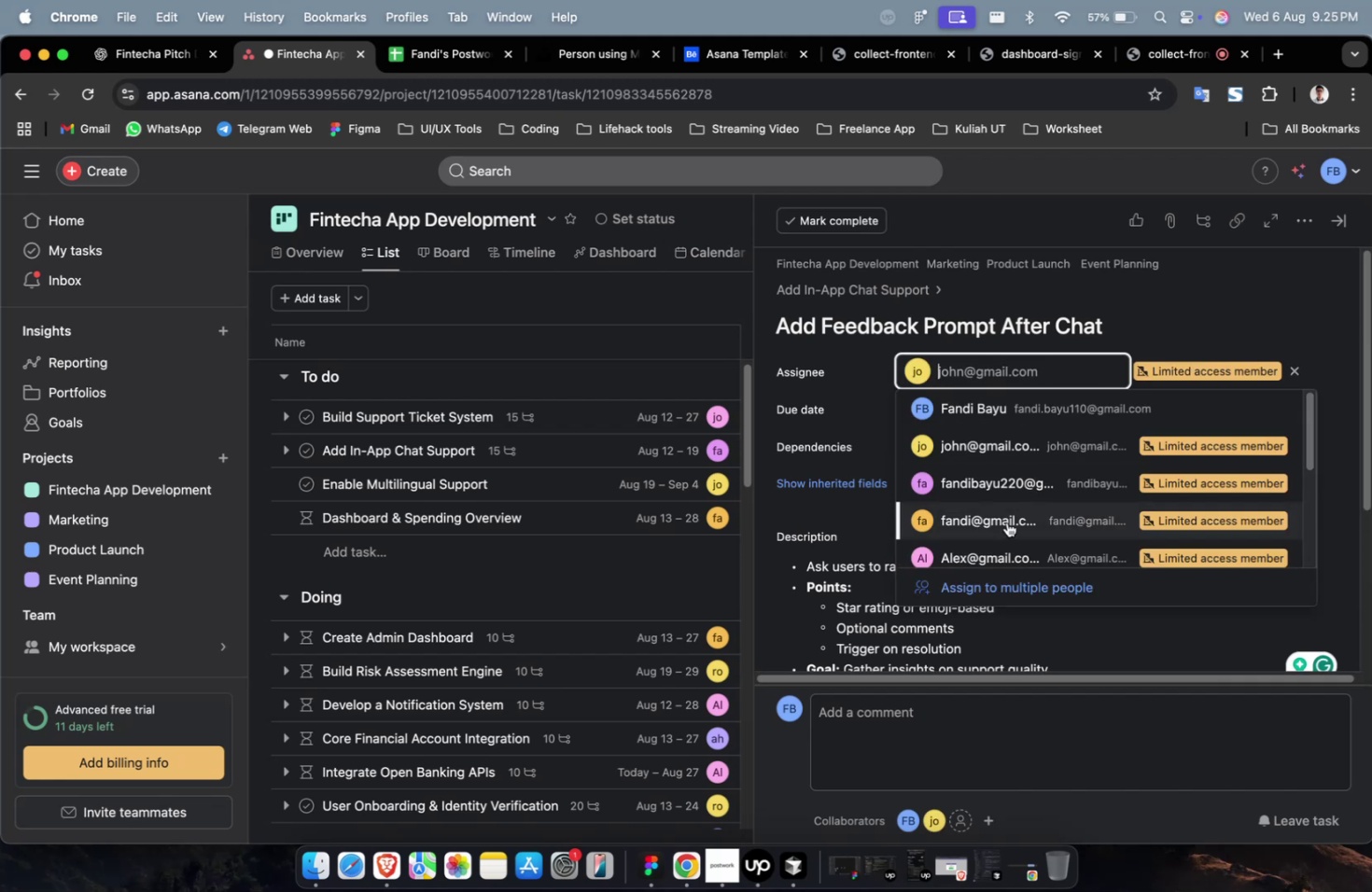 
scroll: coordinate [1006, 522], scroll_direction: down, amount: 4.0
 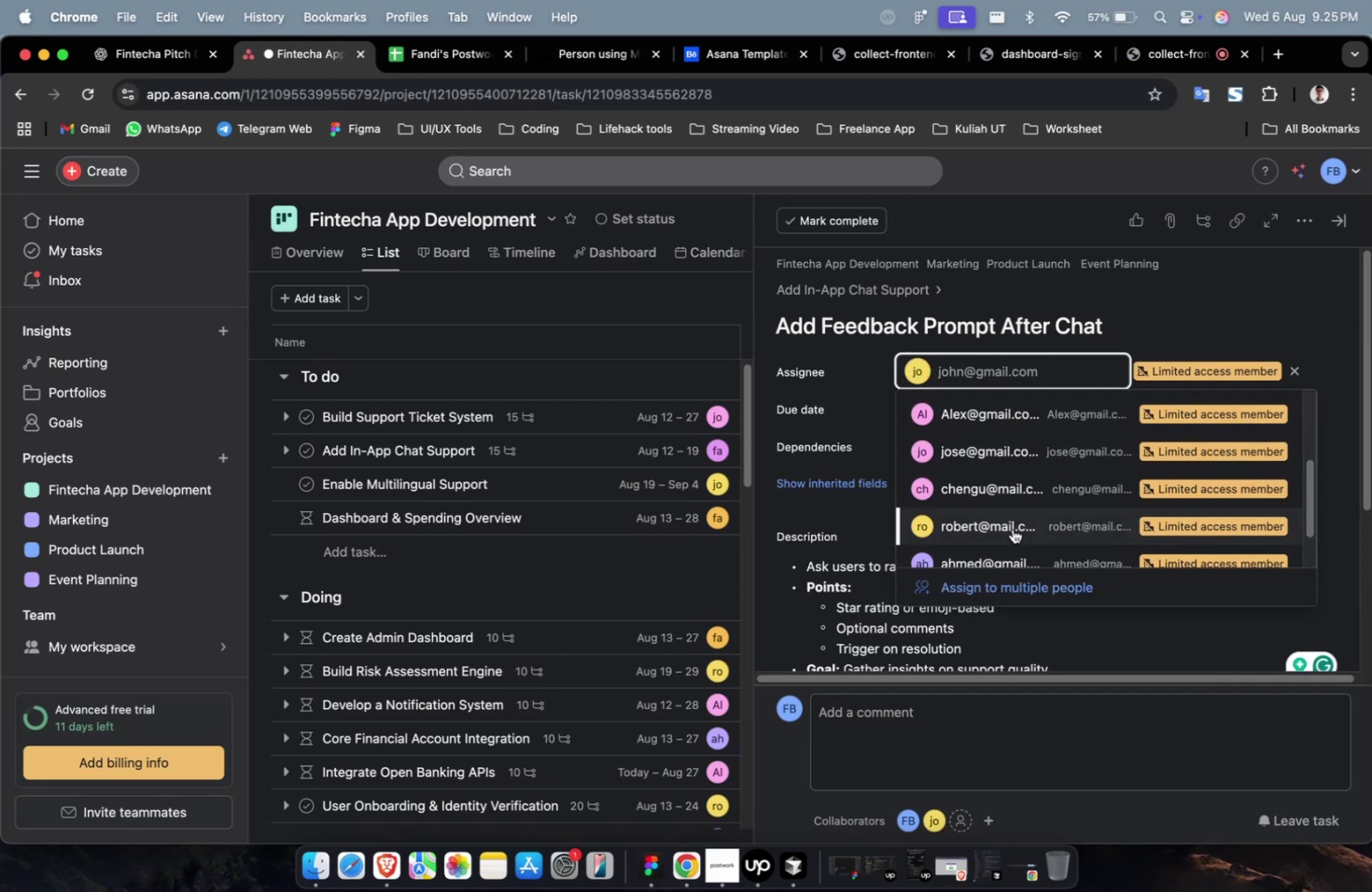 
left_click([1013, 529])
 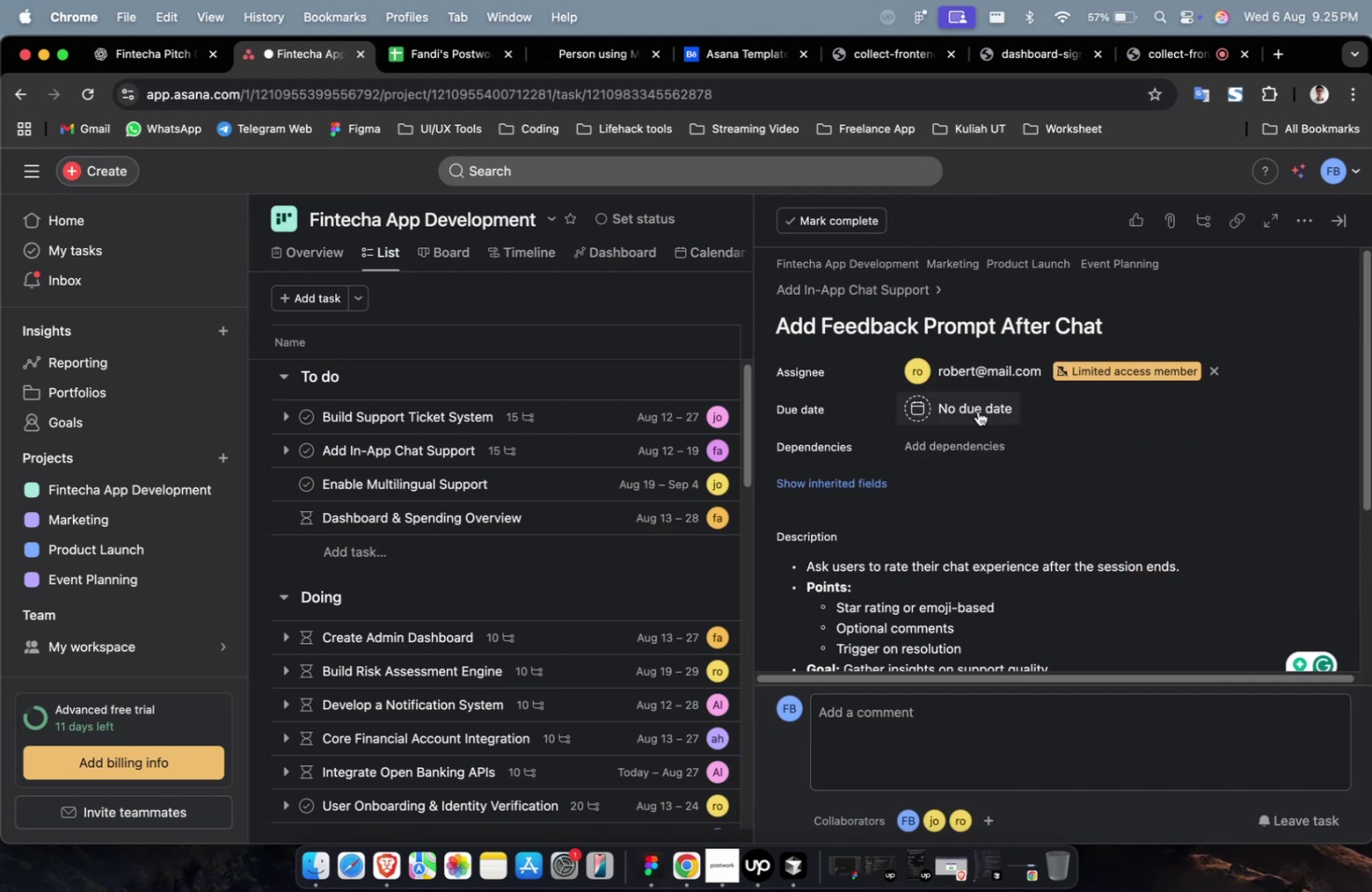 
double_click([977, 411])
 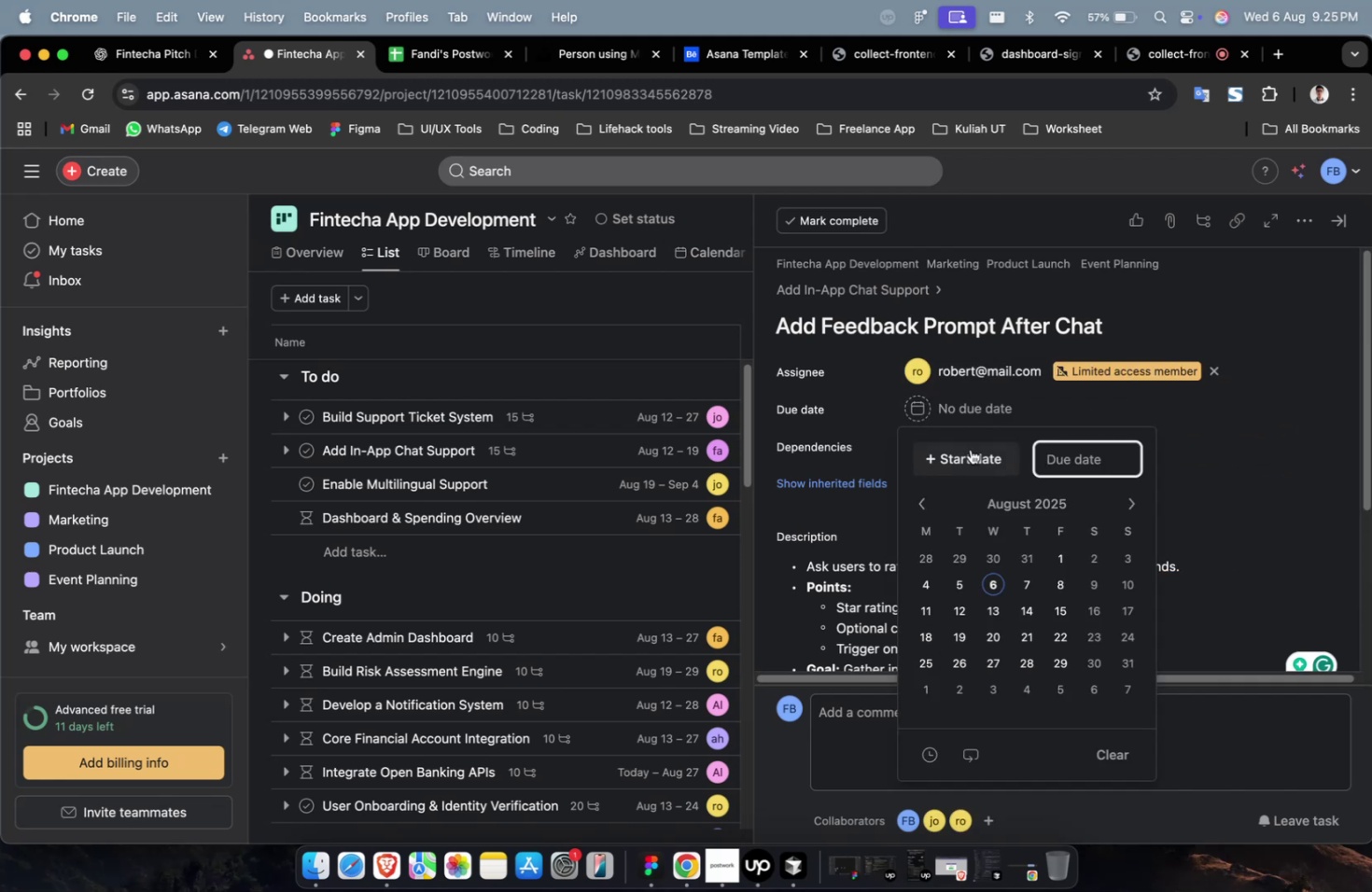 
triple_click([970, 449])
 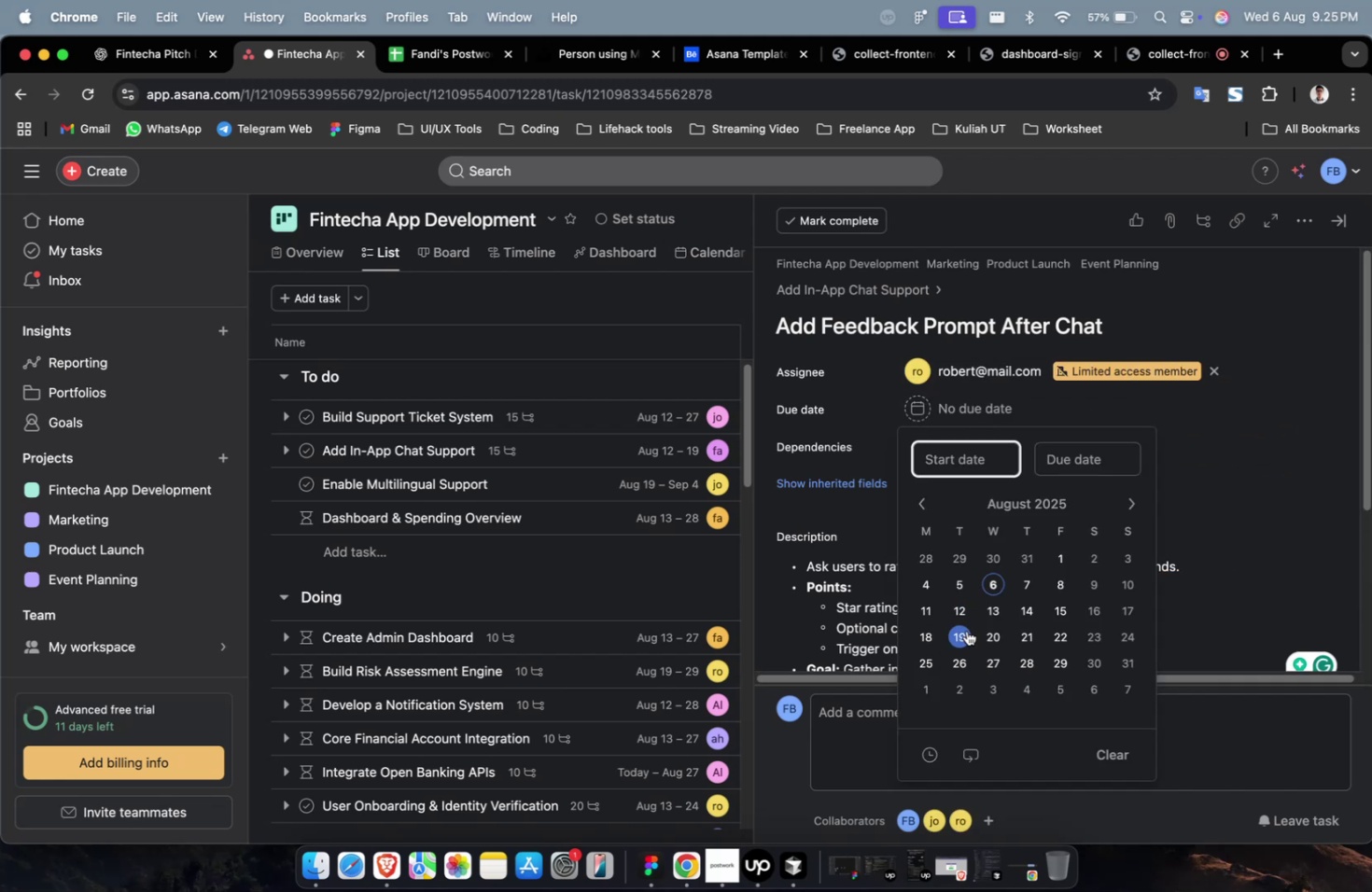 
left_click([966, 631])
 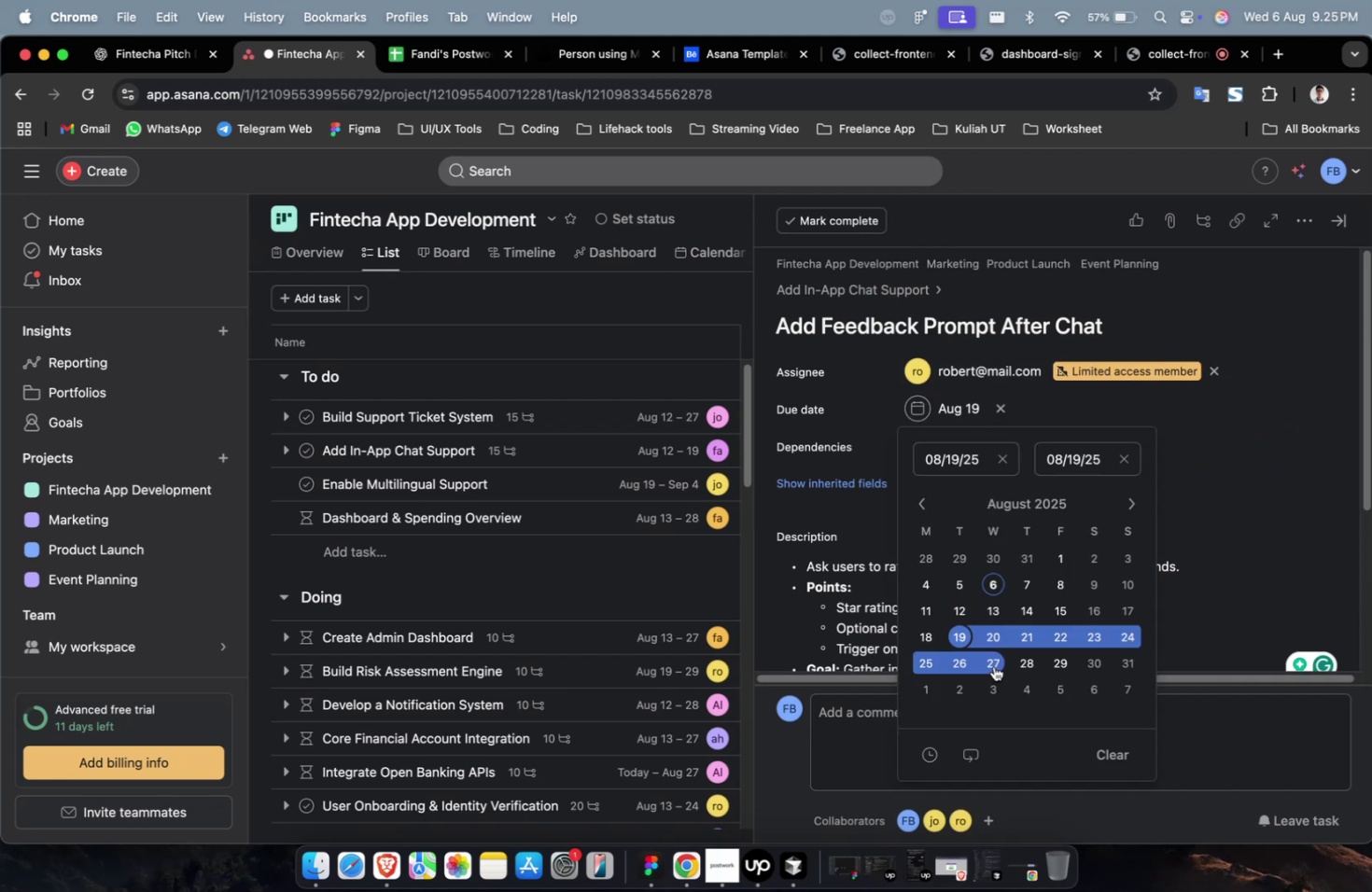 
left_click([993, 665])
 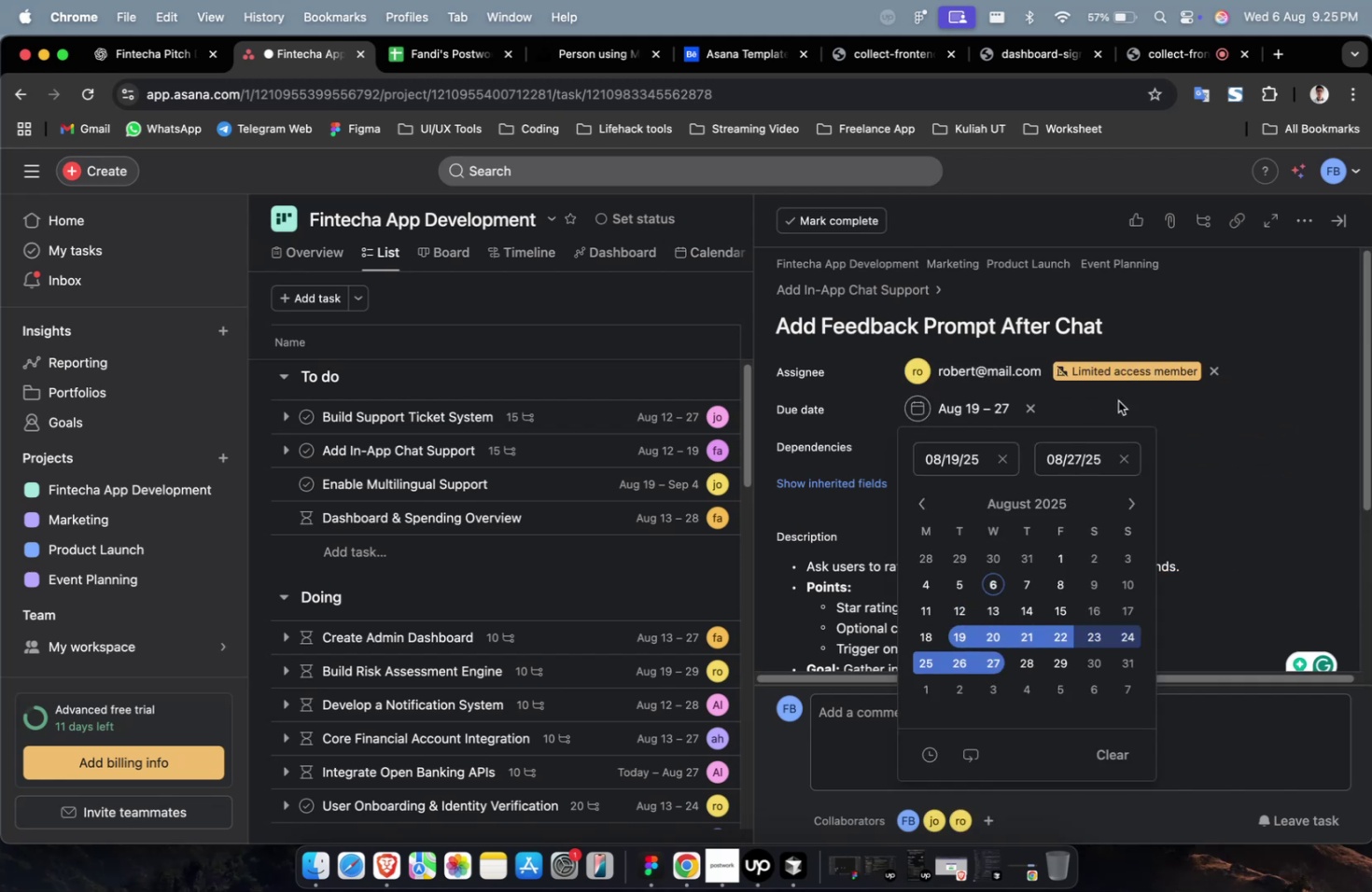 
left_click([1220, 435])
 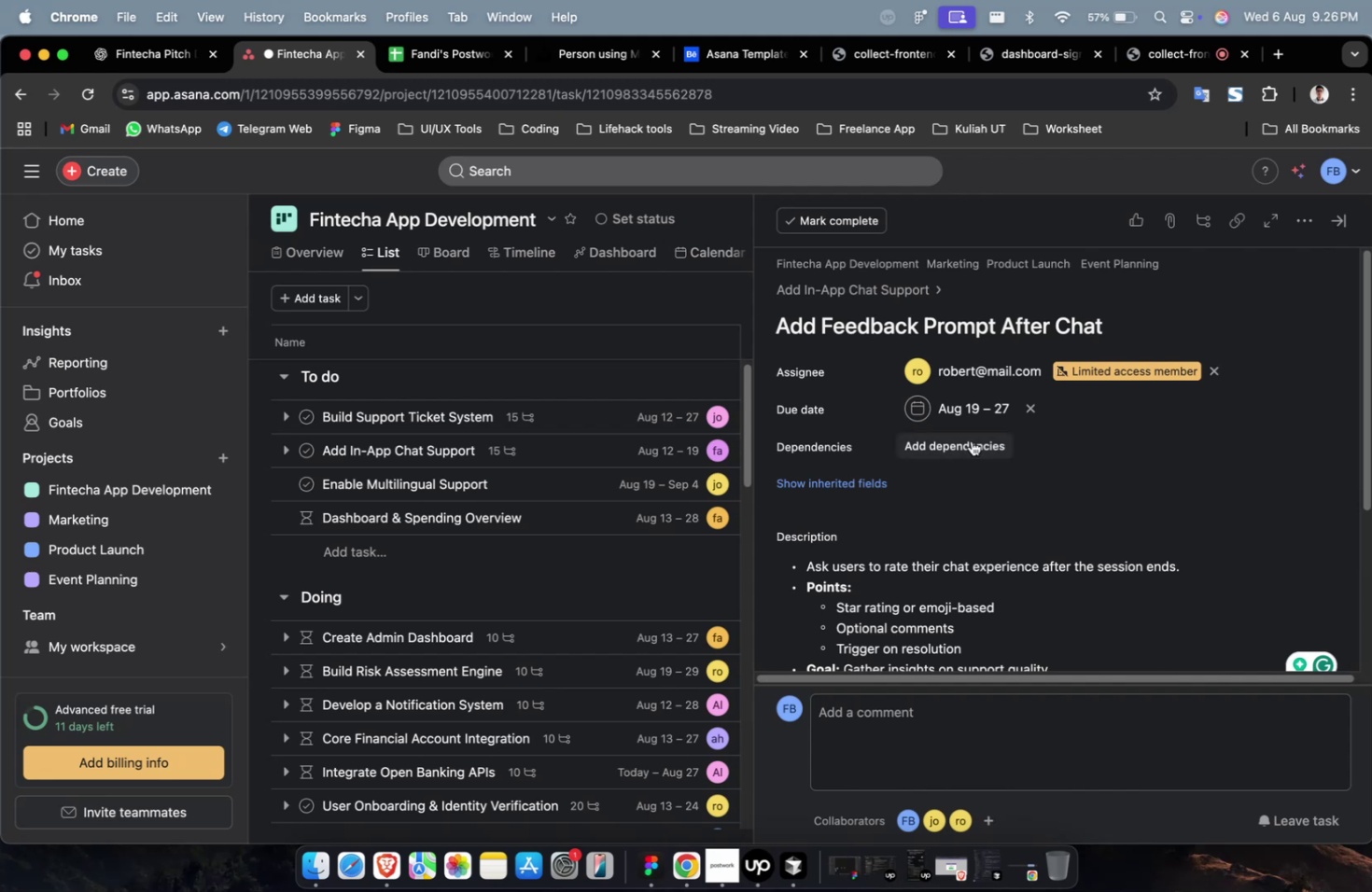 
double_click([971, 440])
 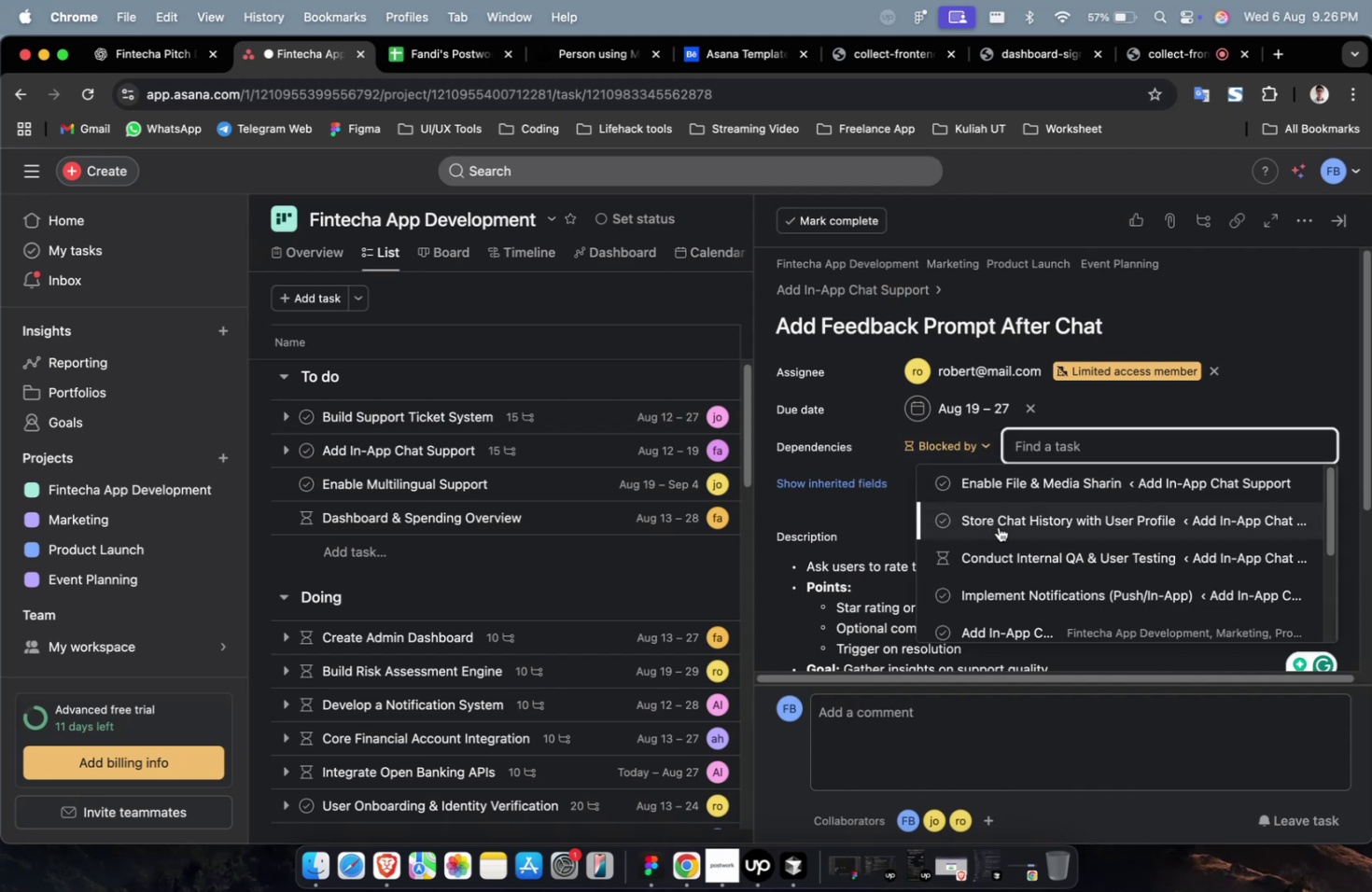 
left_click([998, 526])
 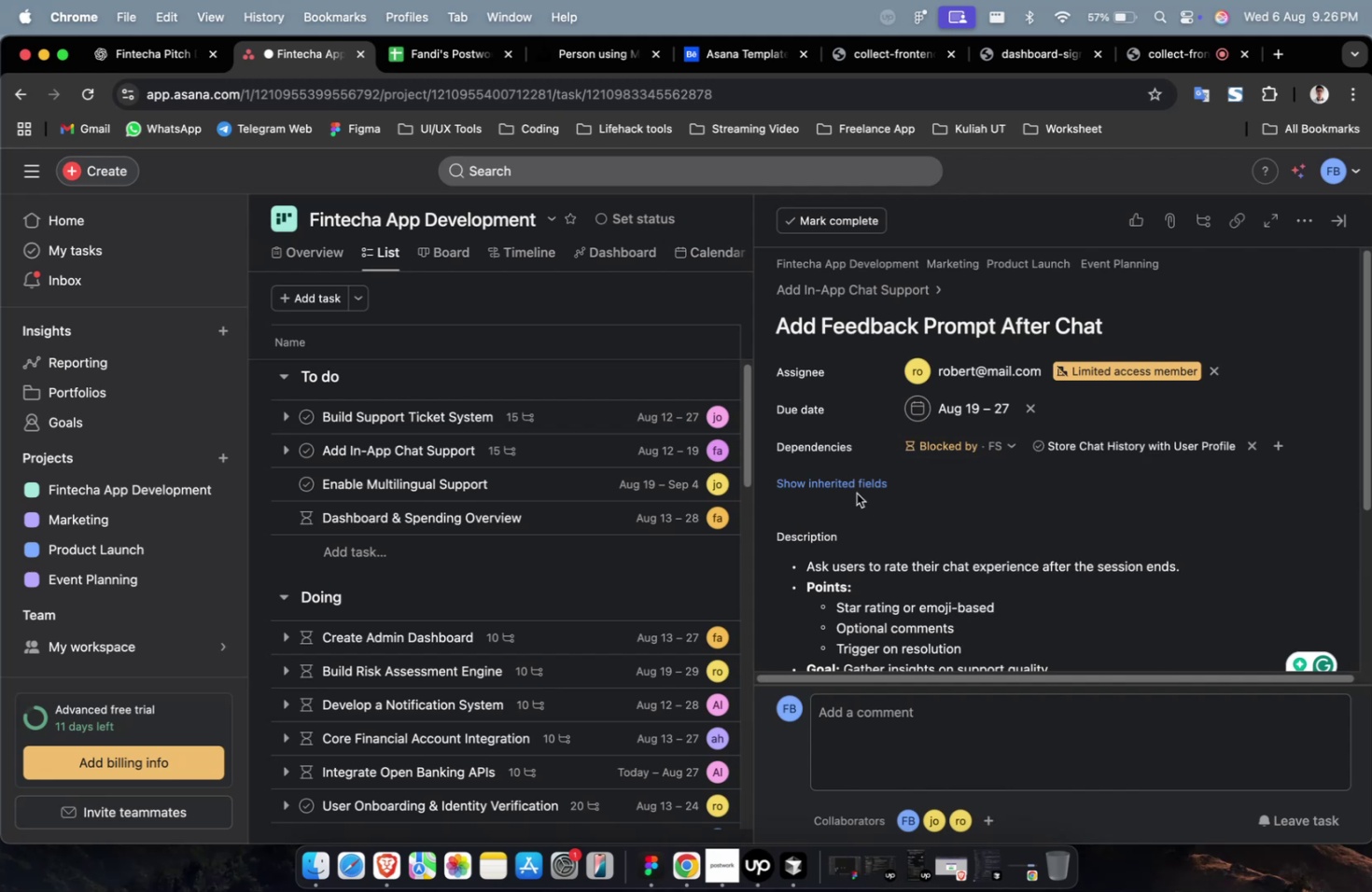 
left_click([856, 485])
 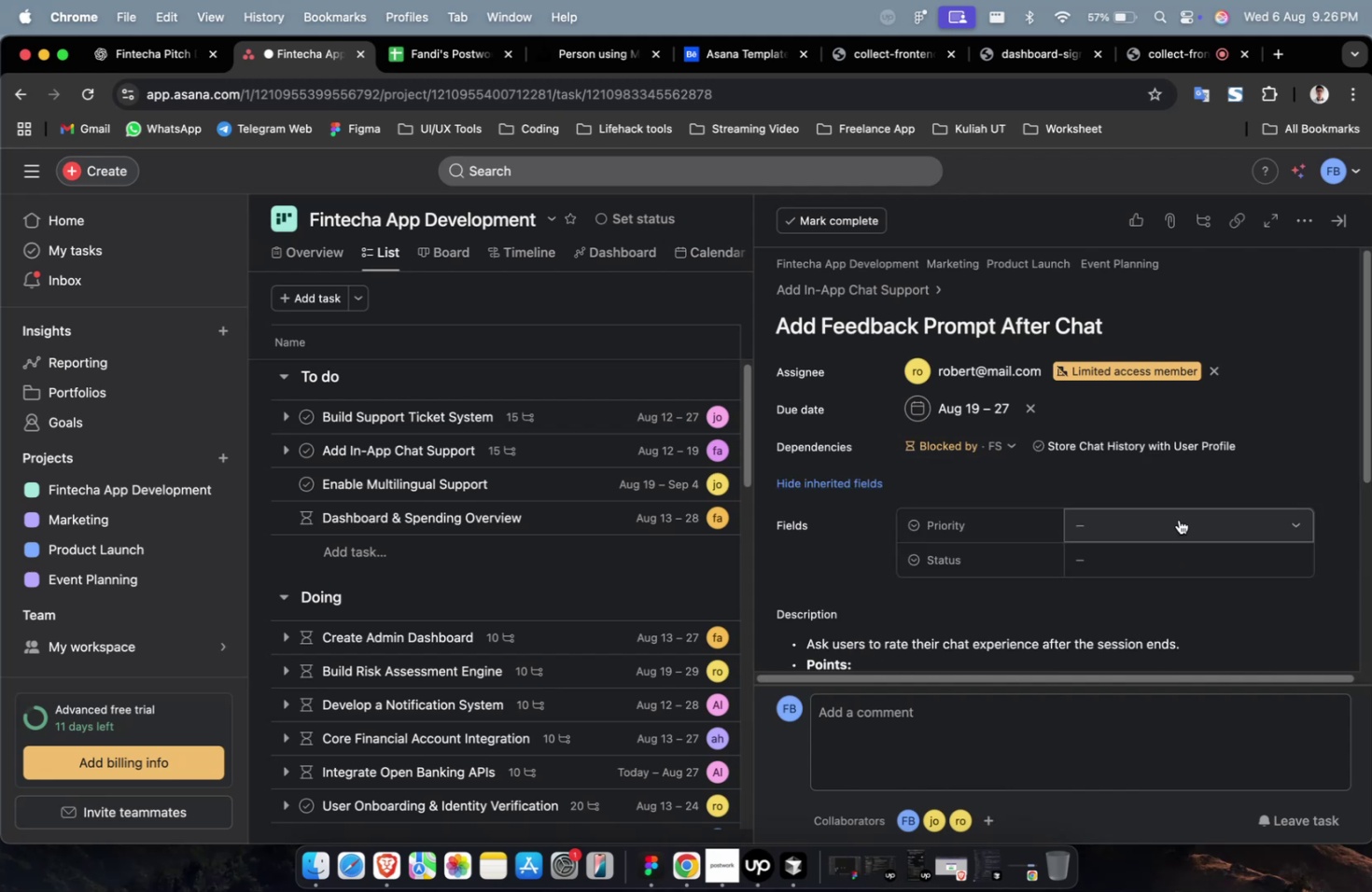 
double_click([1178, 519])
 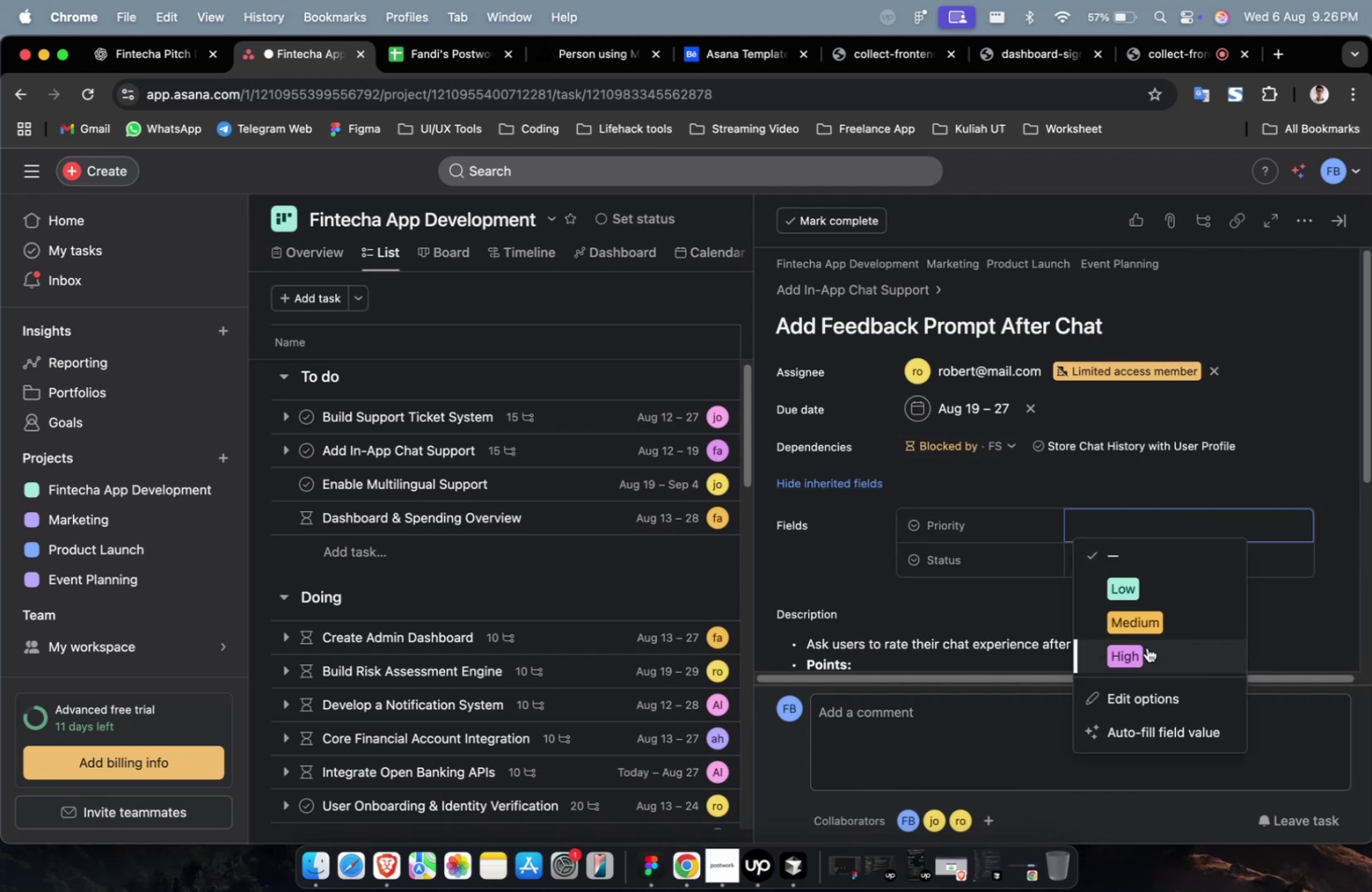 
left_click([1144, 648])
 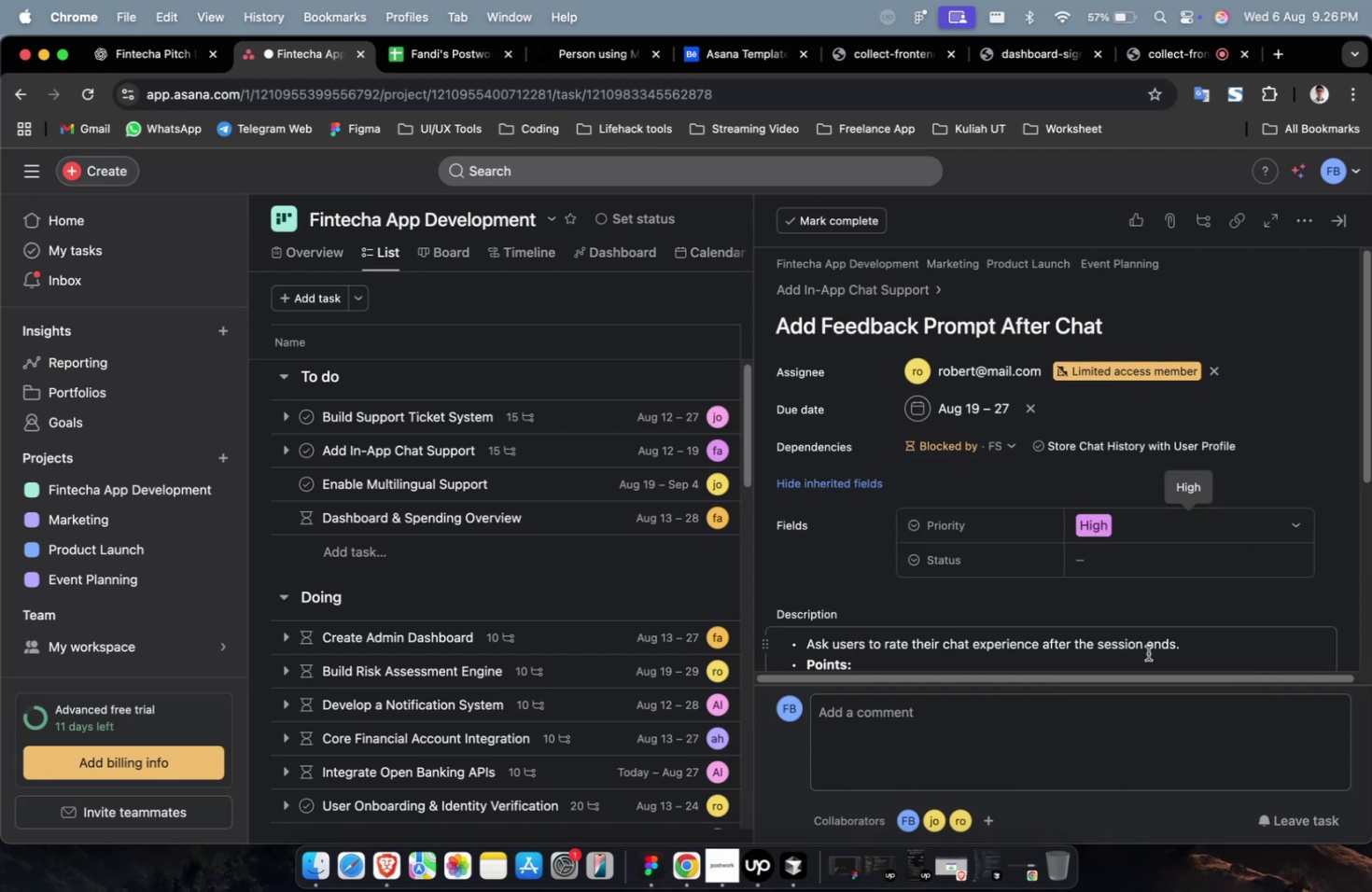 
left_click([1179, 571])
 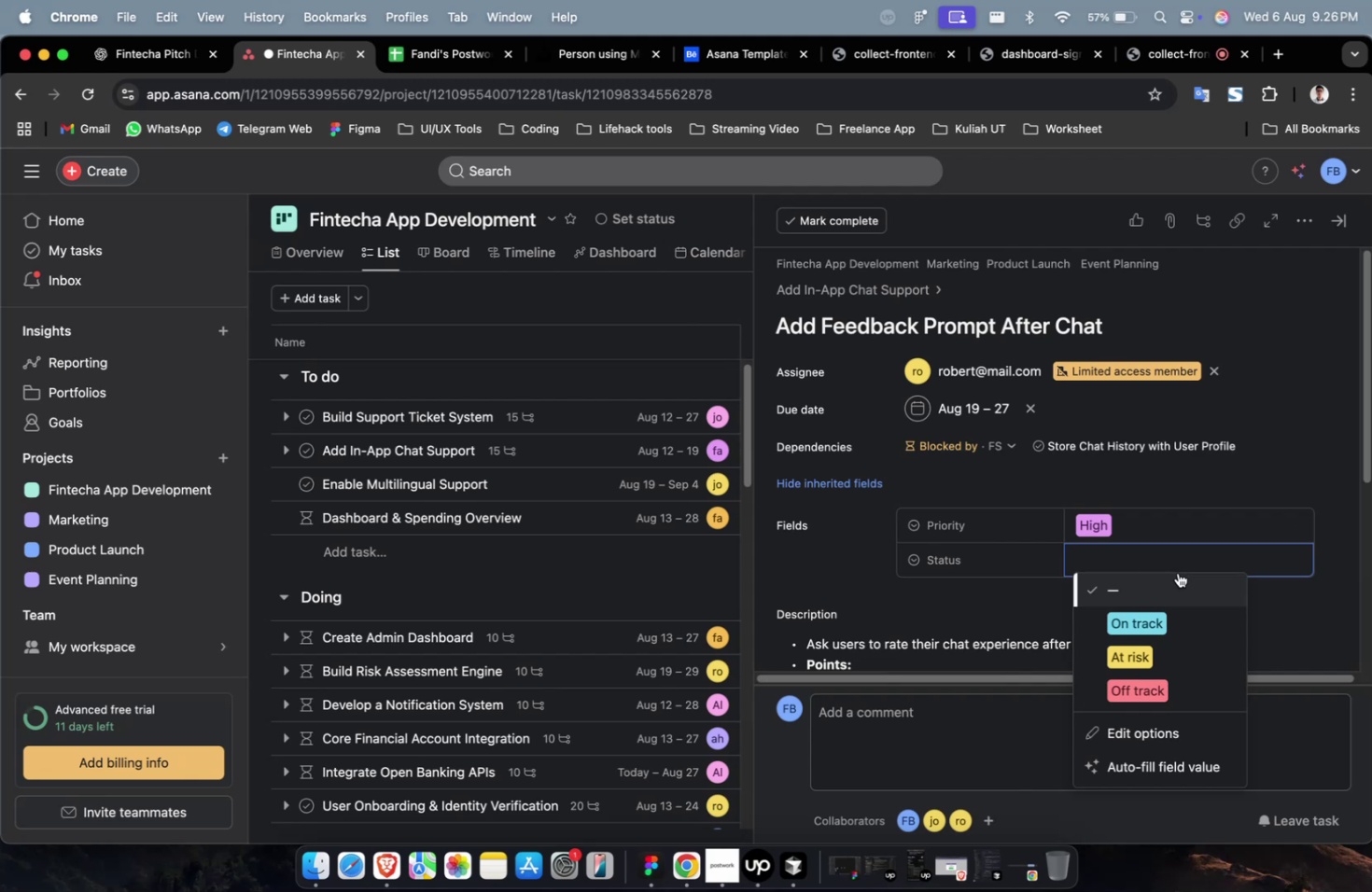 
left_click([1162, 633])
 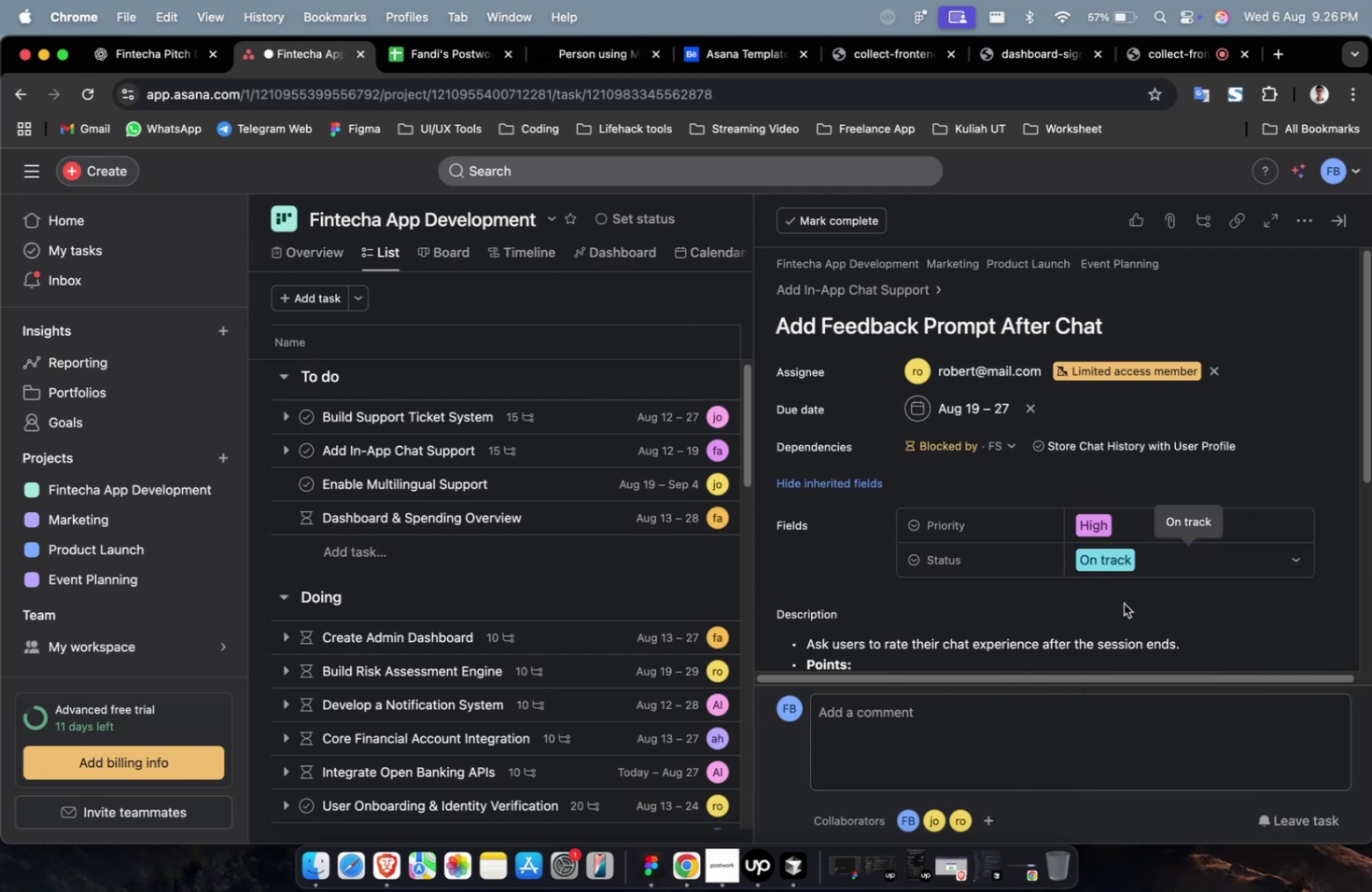 
scroll: coordinate [1122, 602], scroll_direction: down, amount: 7.0
 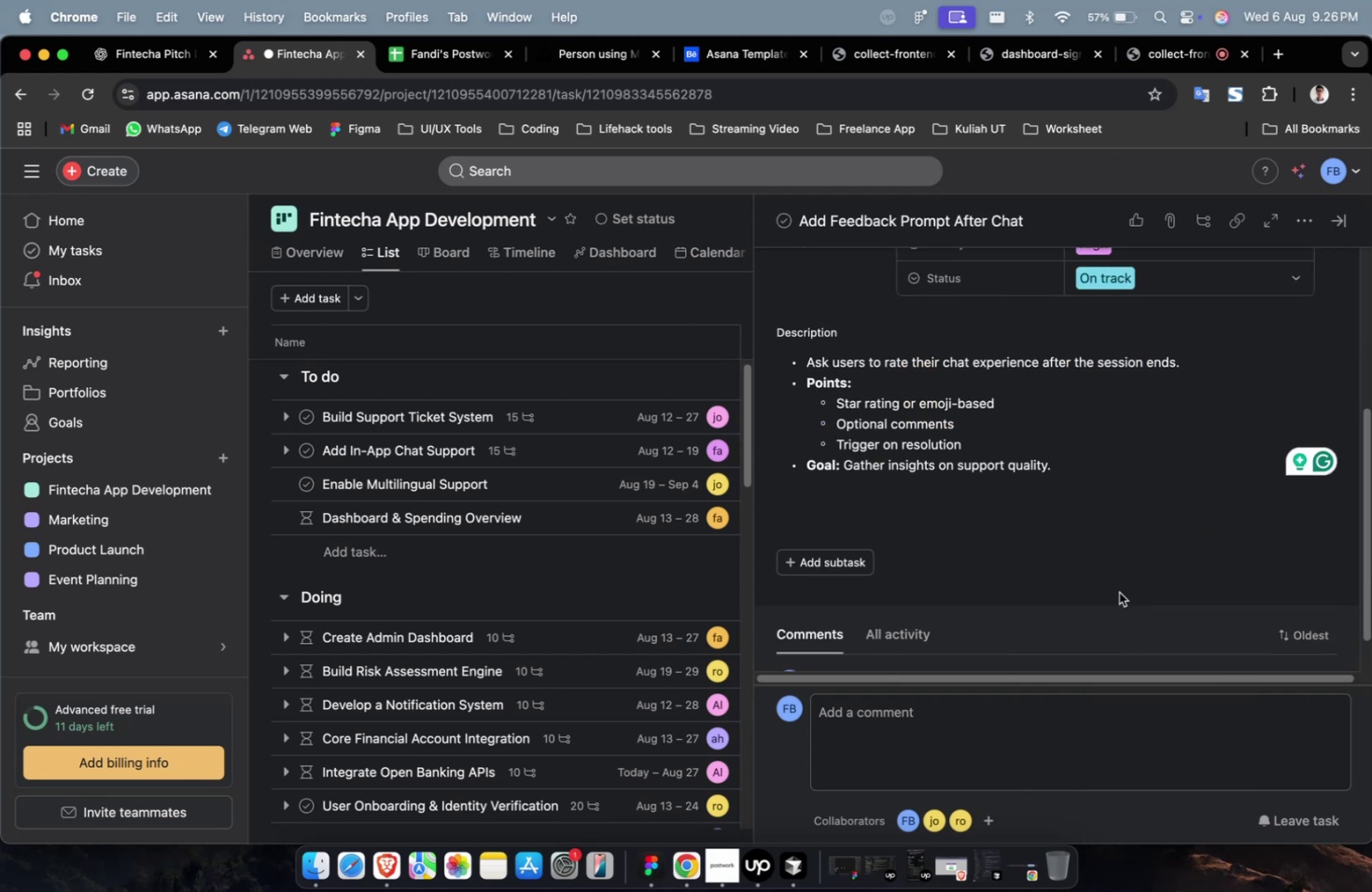 
scroll: coordinate [1118, 591], scroll_direction: up, amount: 13.0
 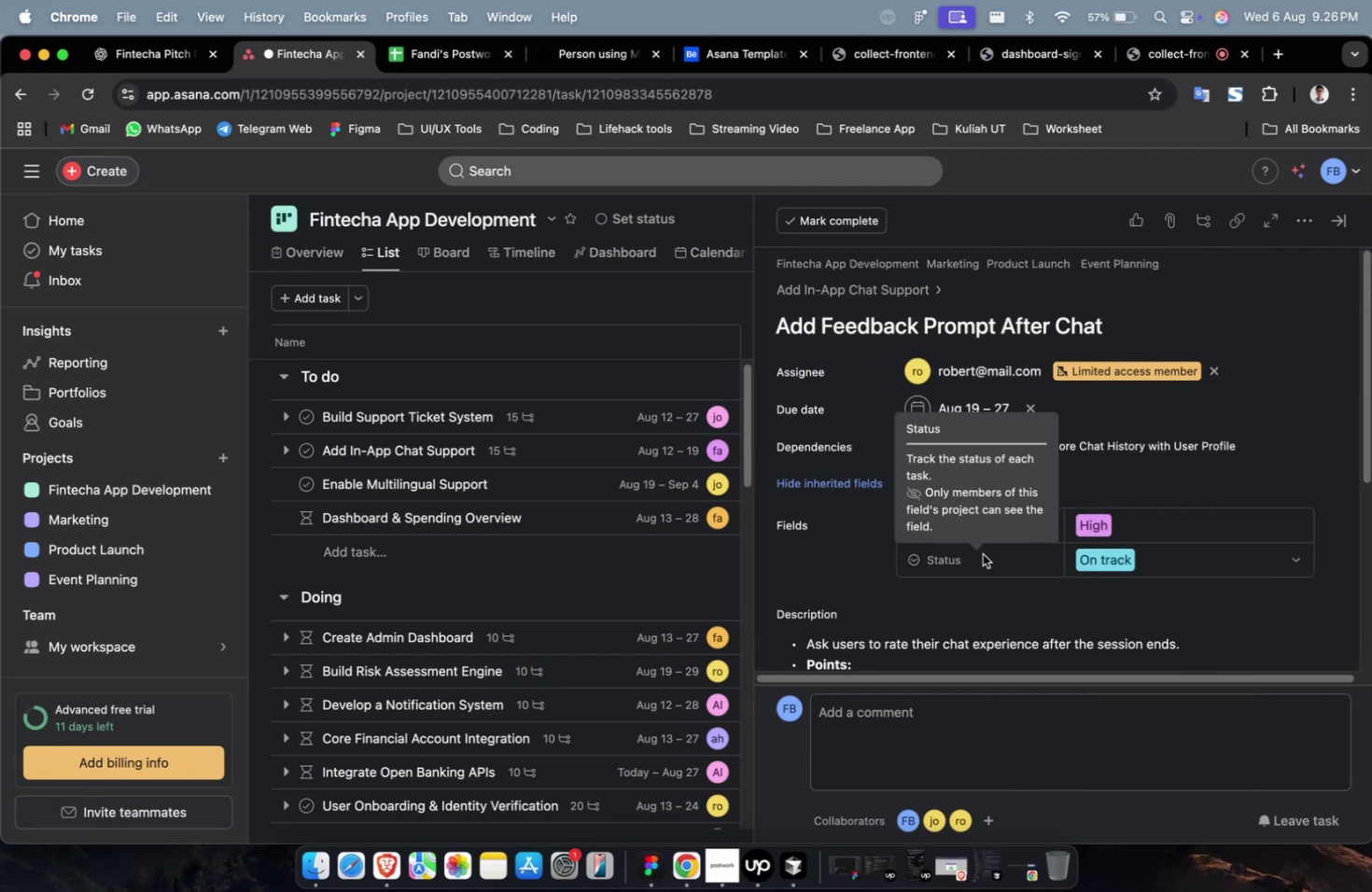 
scroll: coordinate [1159, 670], scroll_direction: down, amount: 25.0
 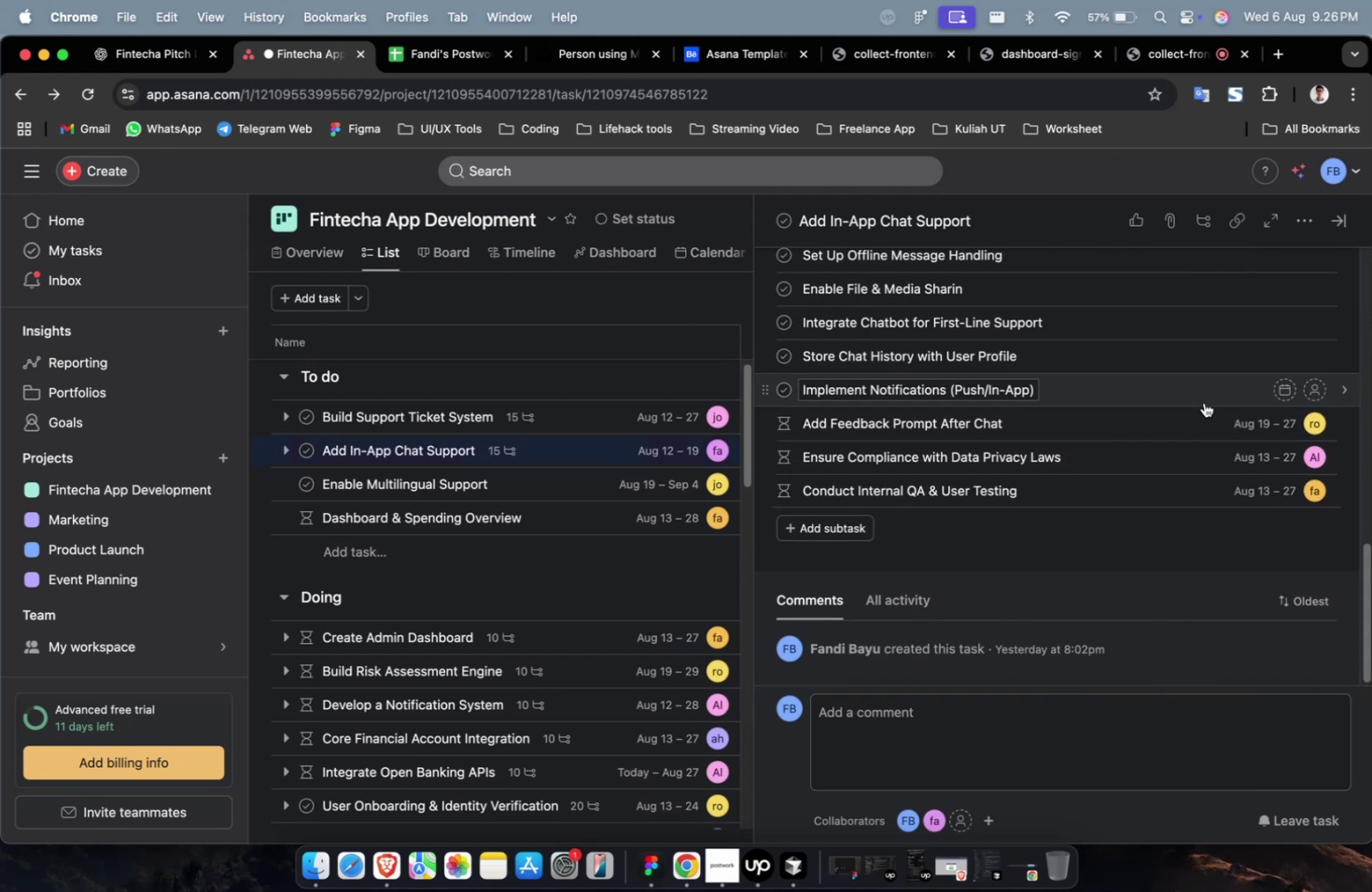 
left_click([1203, 400])
 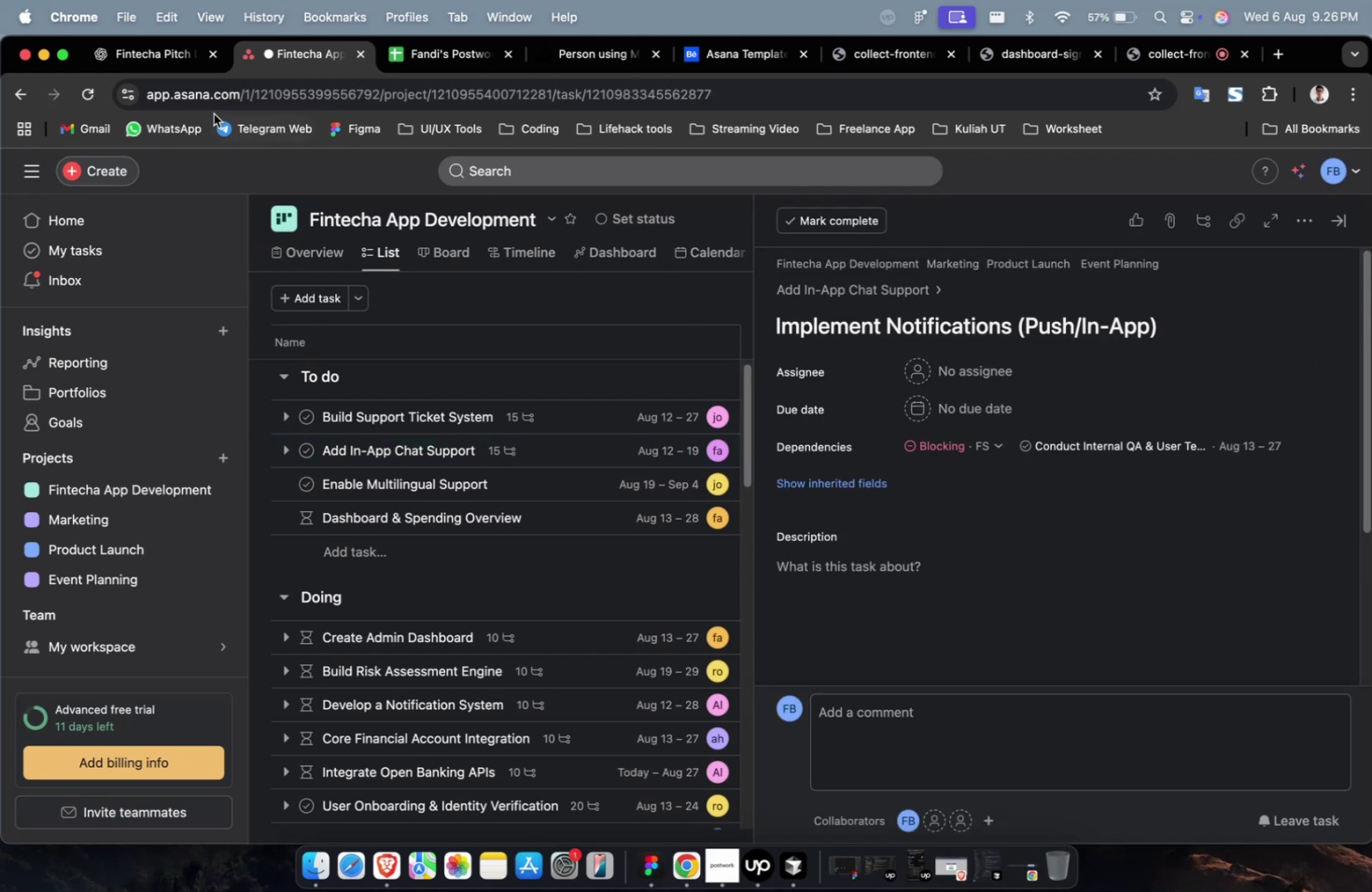 
left_click([161, 58])
 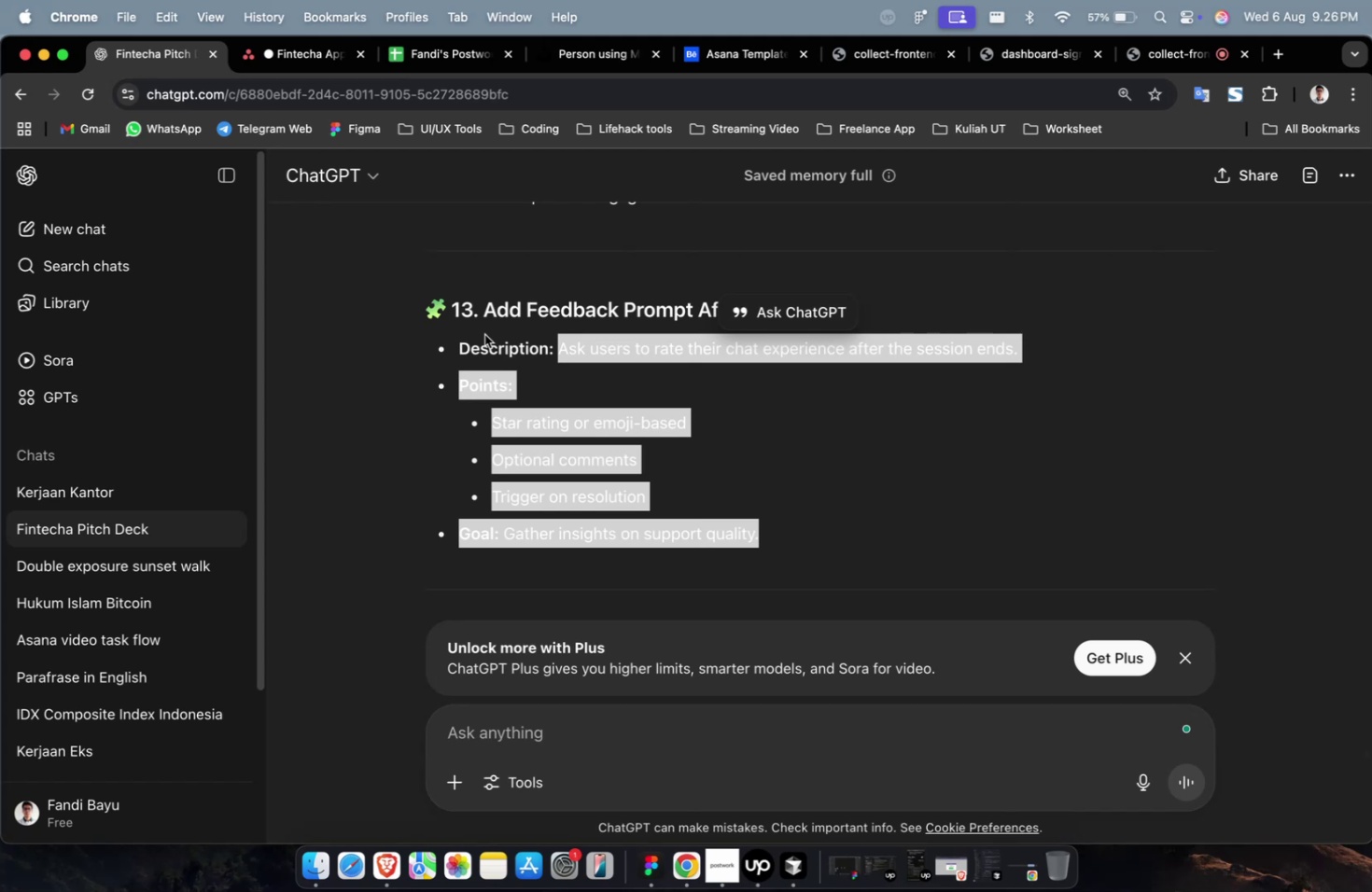 
scroll: coordinate [592, 400], scroll_direction: up, amount: 7.0
 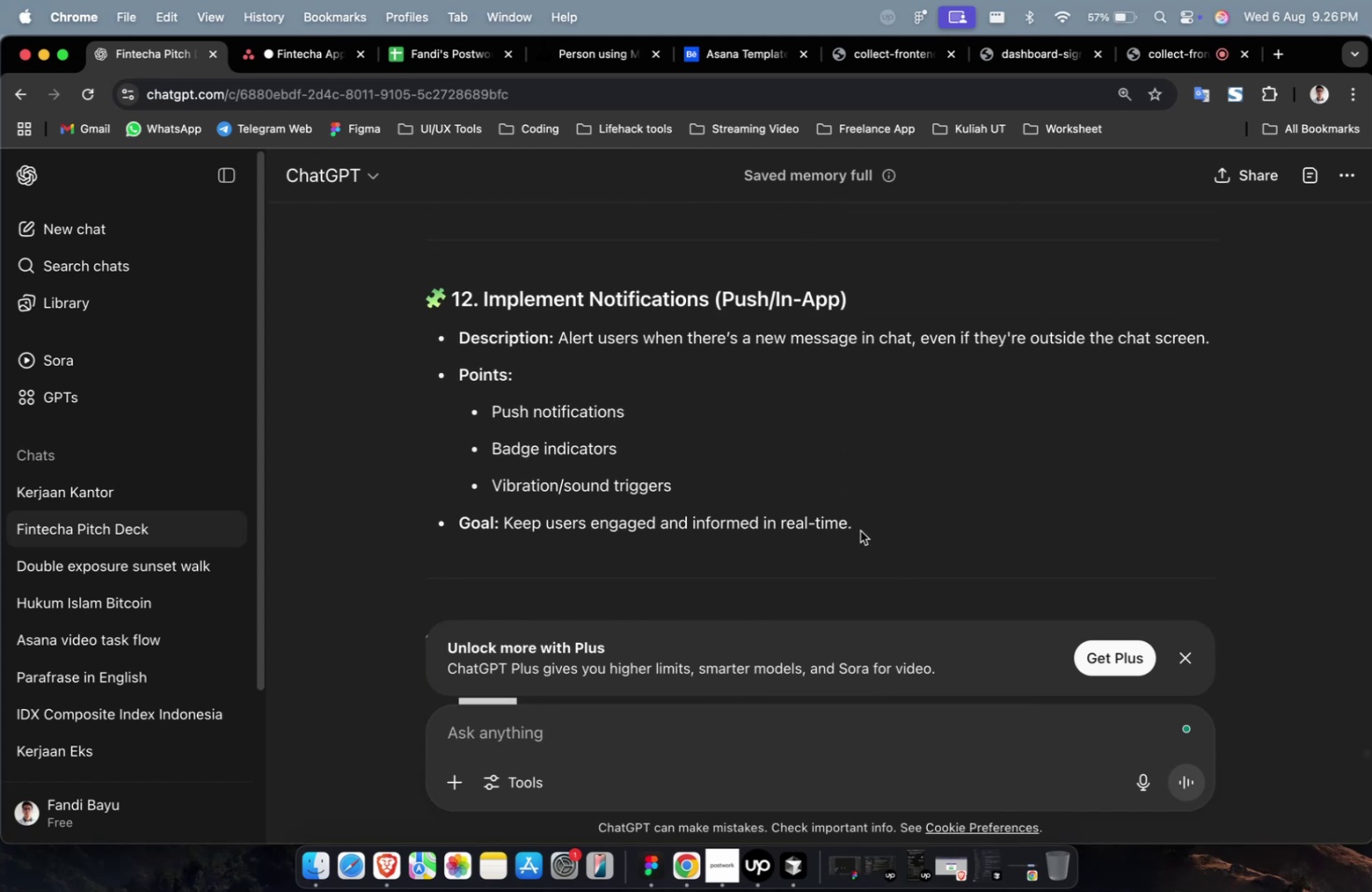 
left_click_drag(start_coordinate=[859, 523], to_coordinate=[558, 343])
 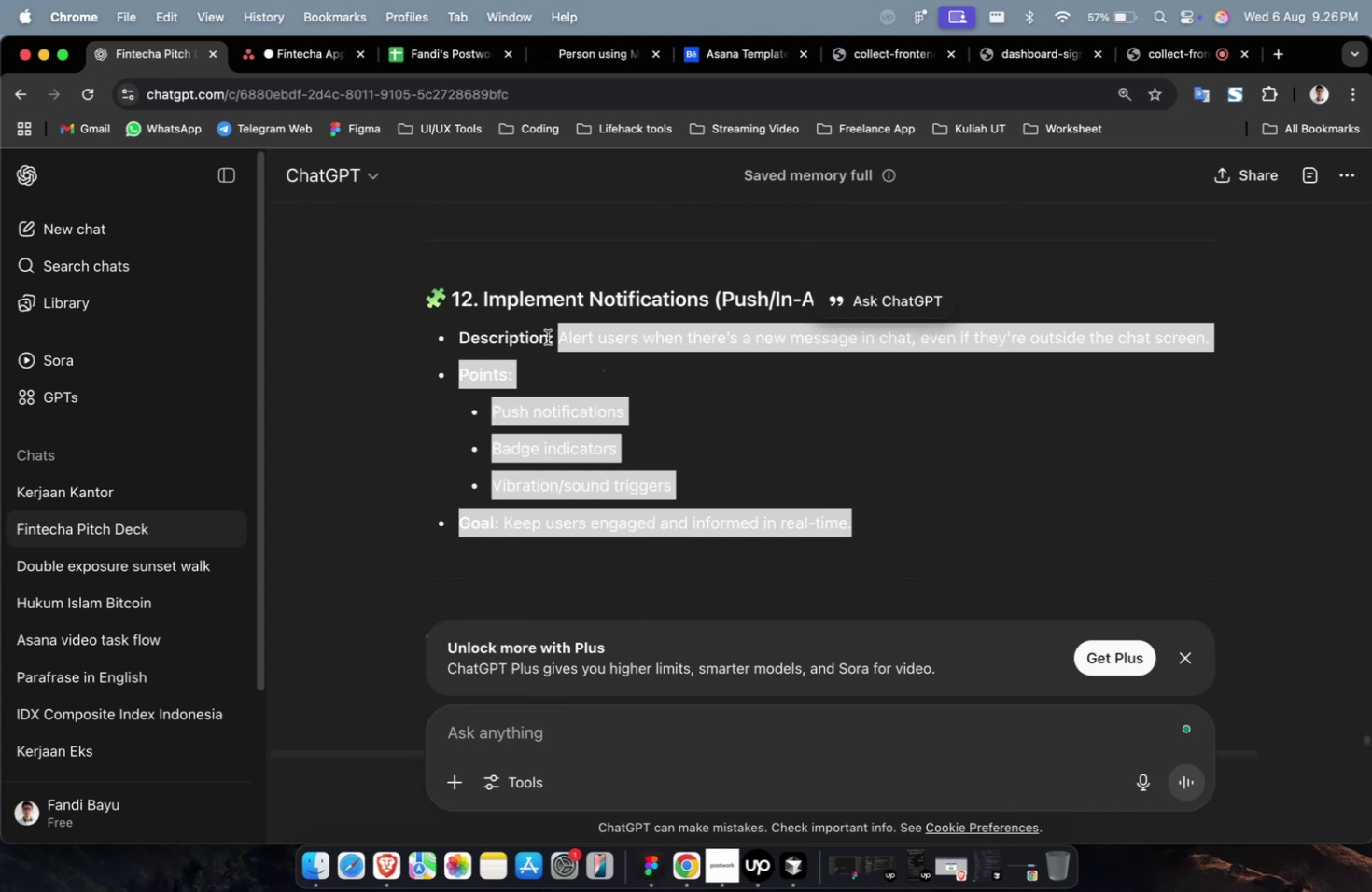 
key(Meta+CommandLeft)
 